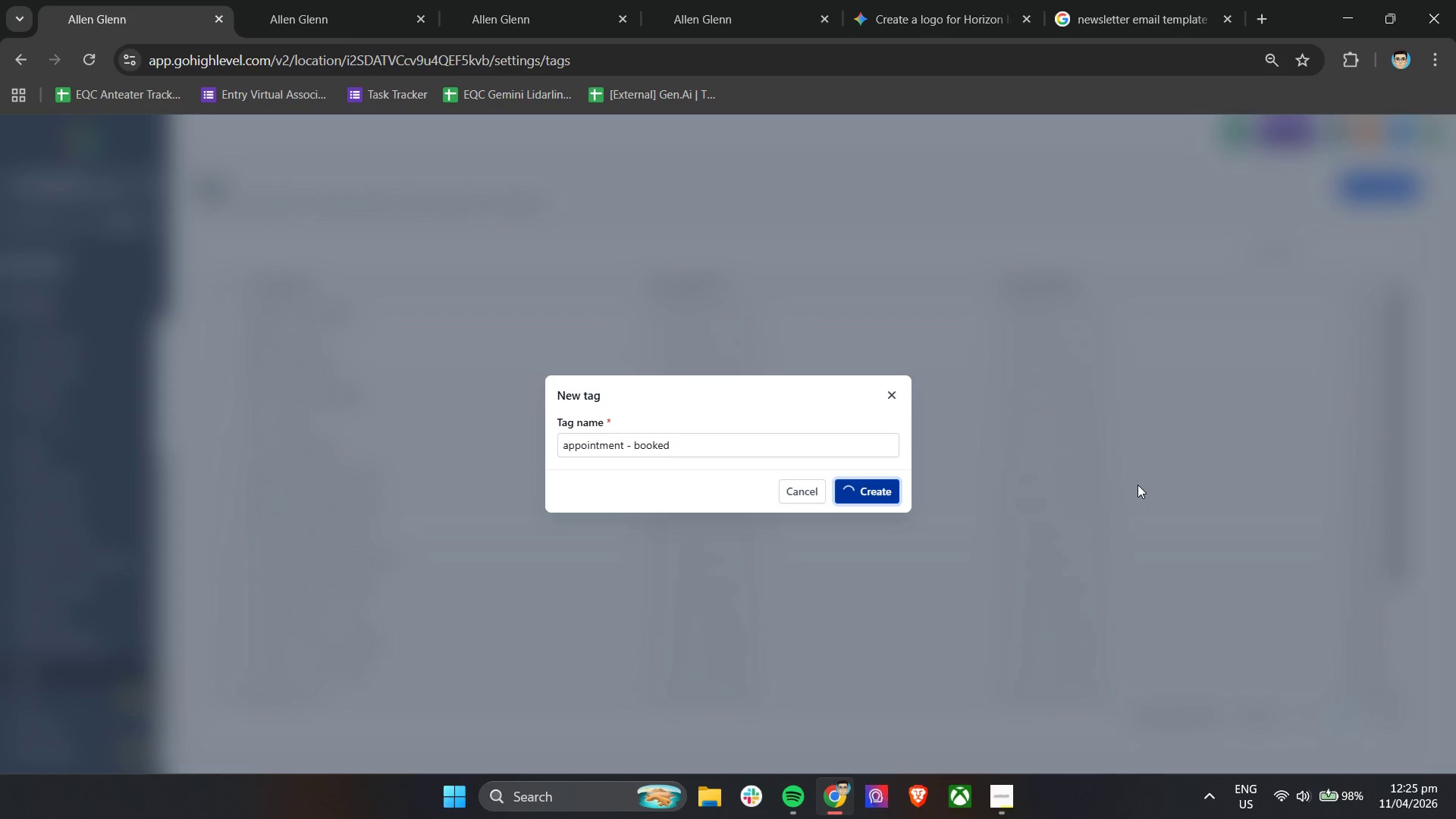 
wait(8.81)
 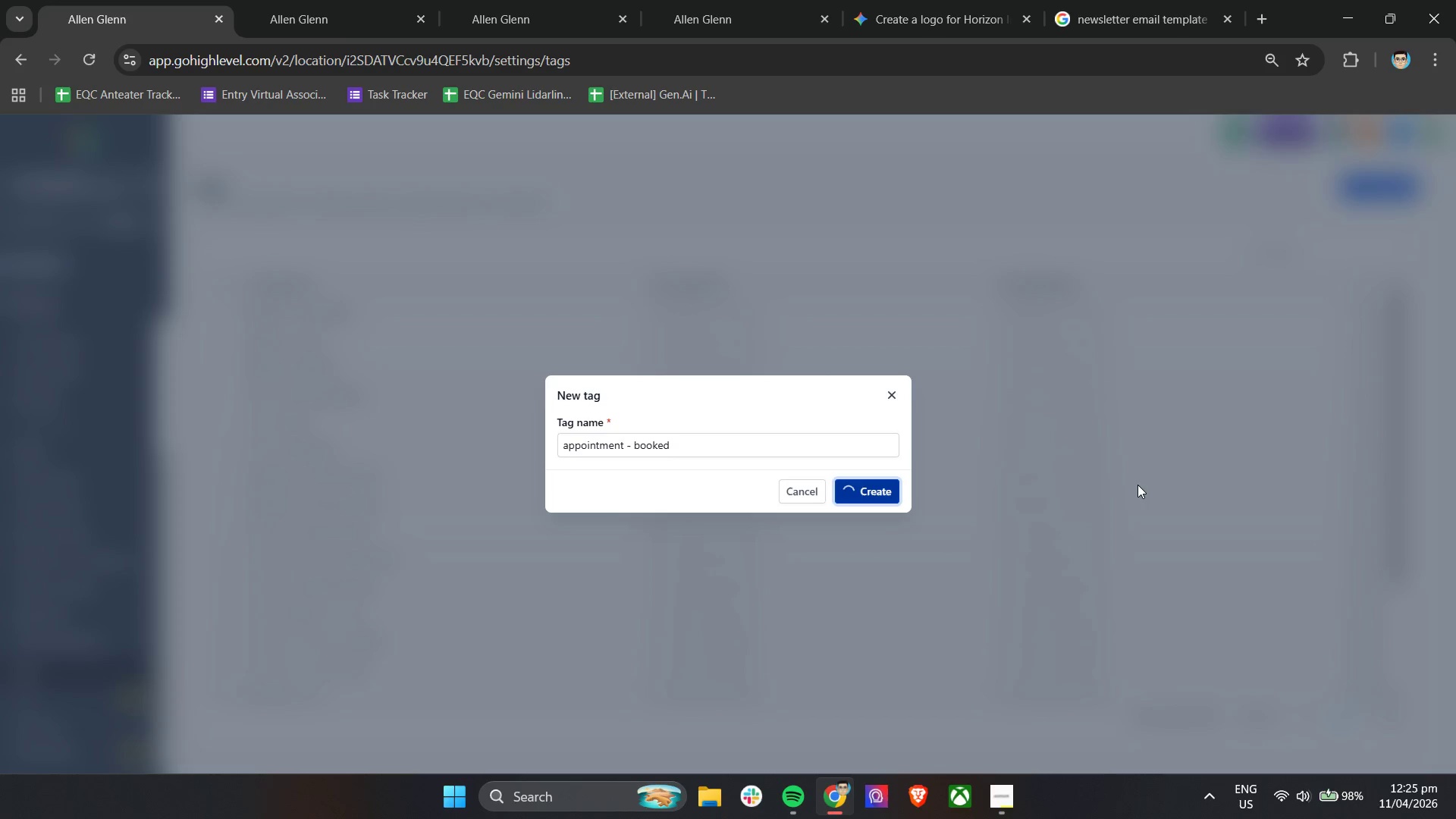 
left_click([677, 190])
 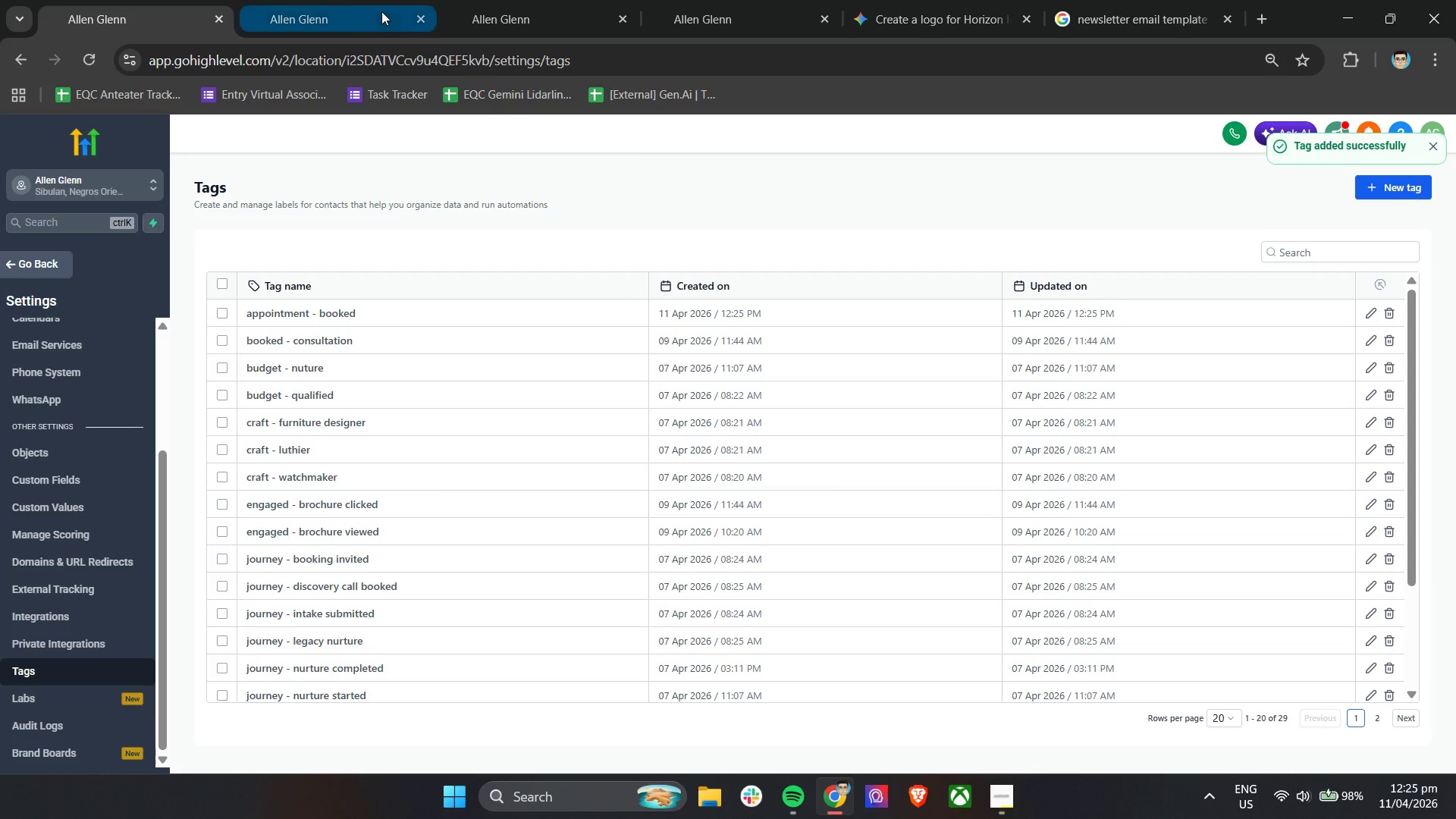 
left_click([360, 5])
 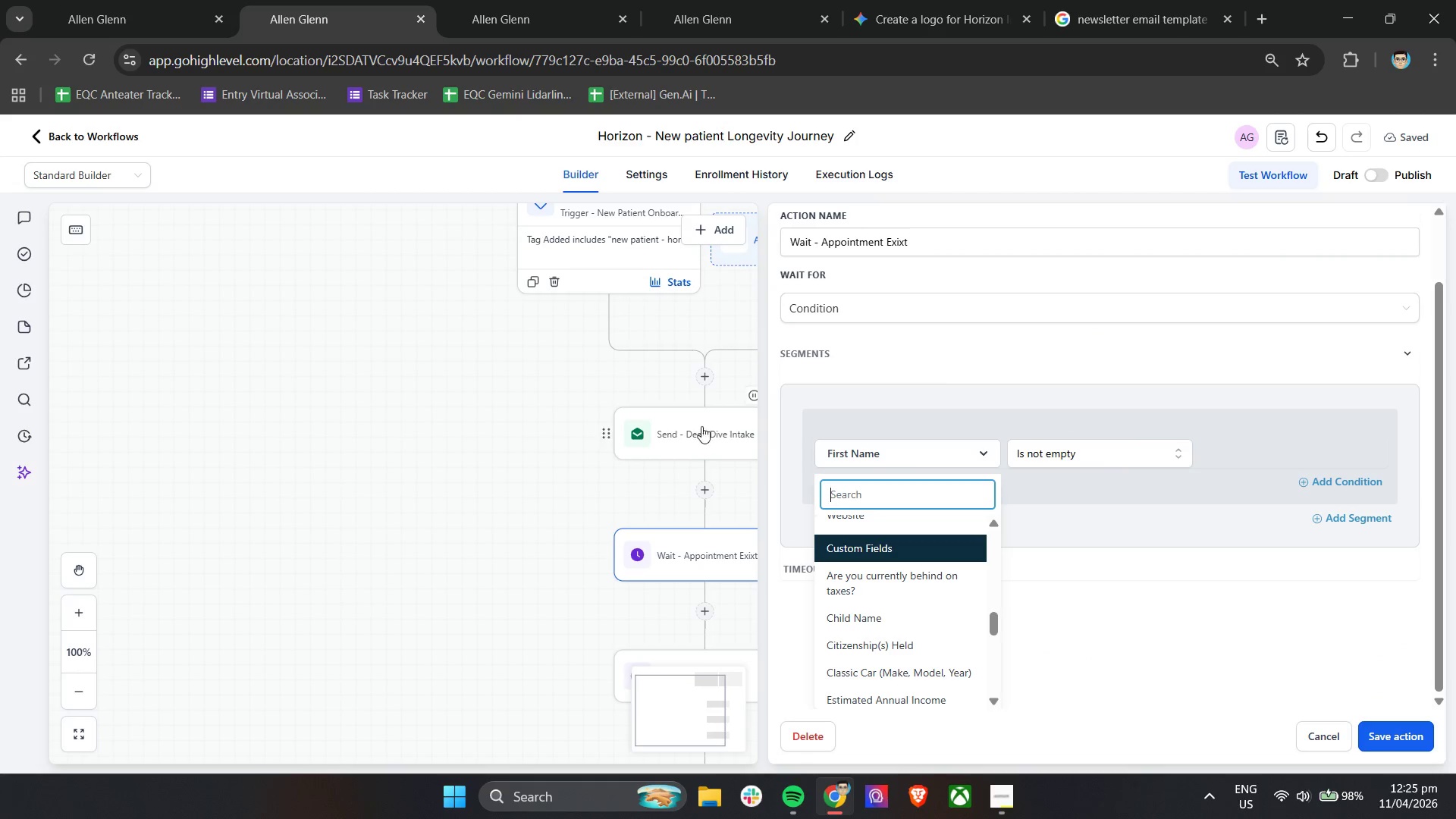 
left_click([444, 479])
 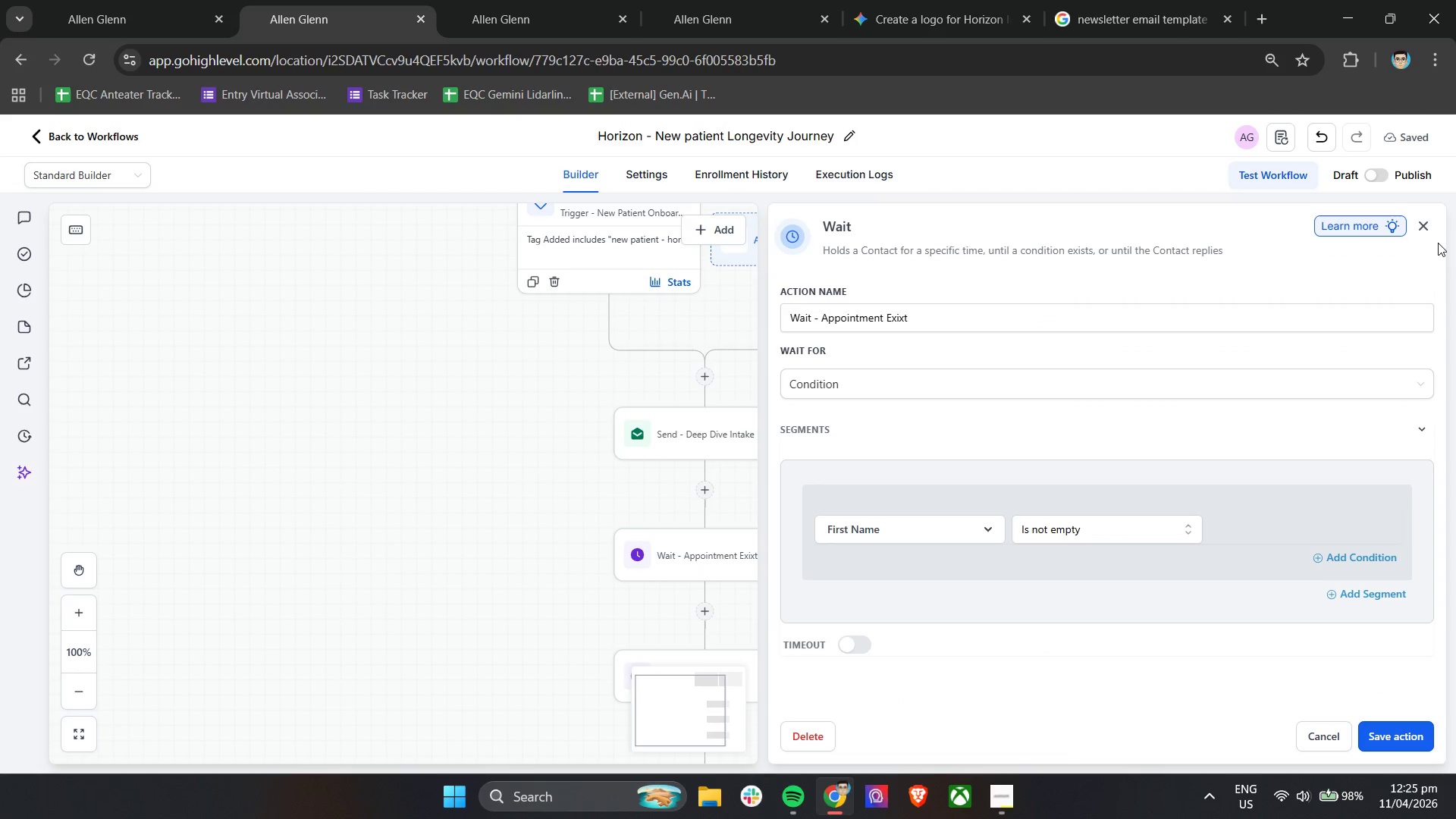 
left_click([1429, 228])
 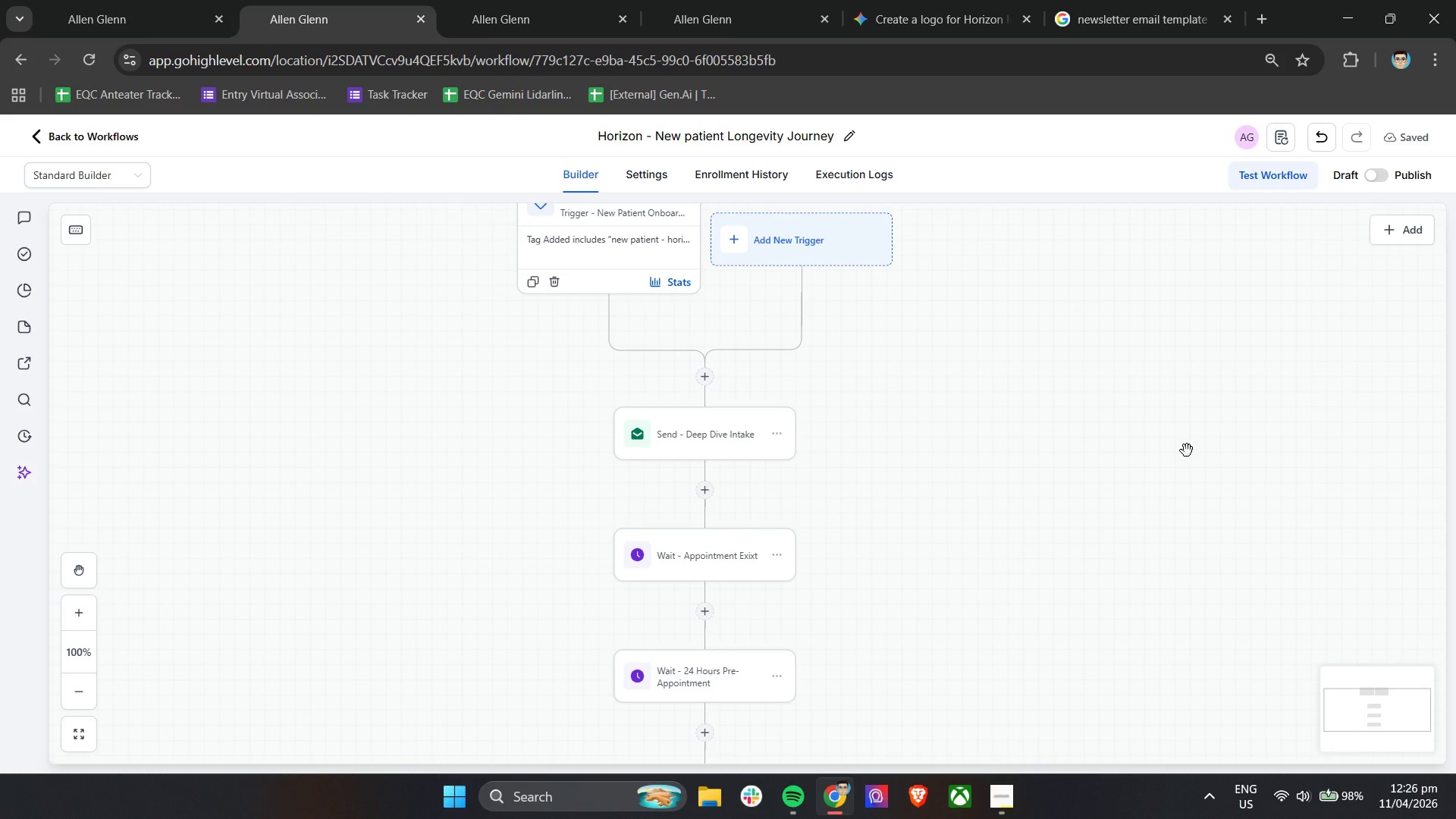 
wait(16.09)
 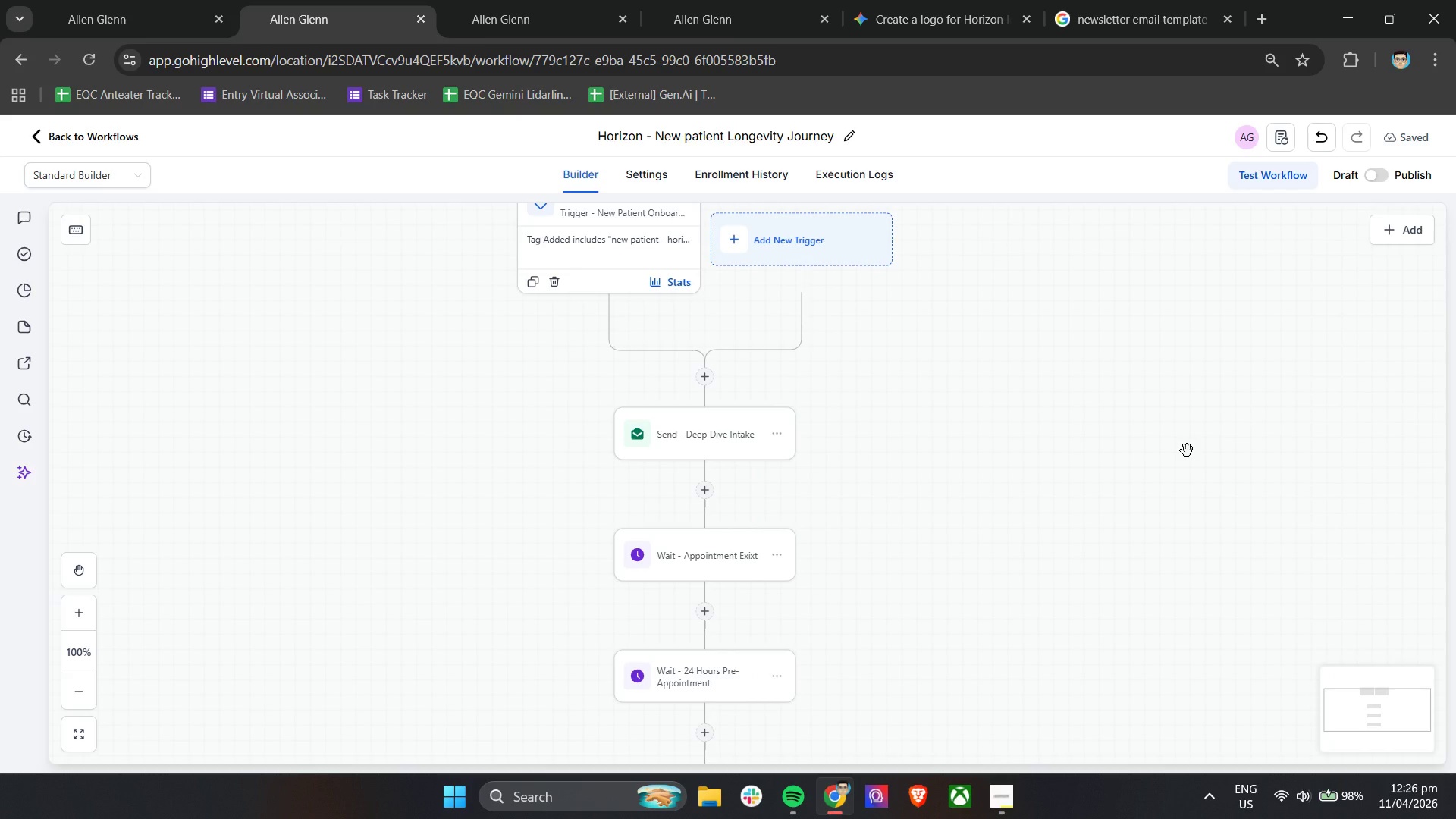 
left_click([162, 0])
 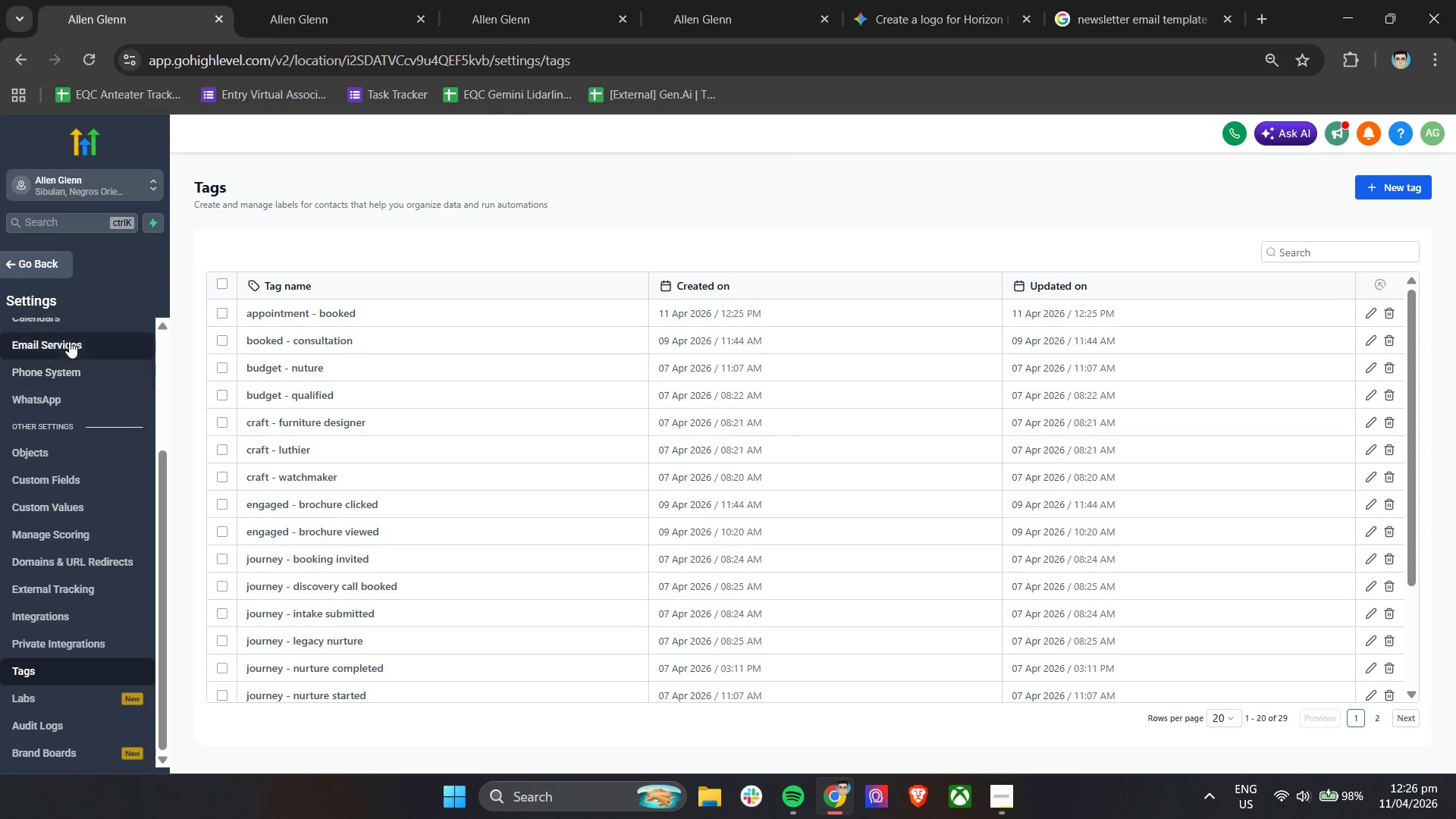 
left_click([50, 262])
 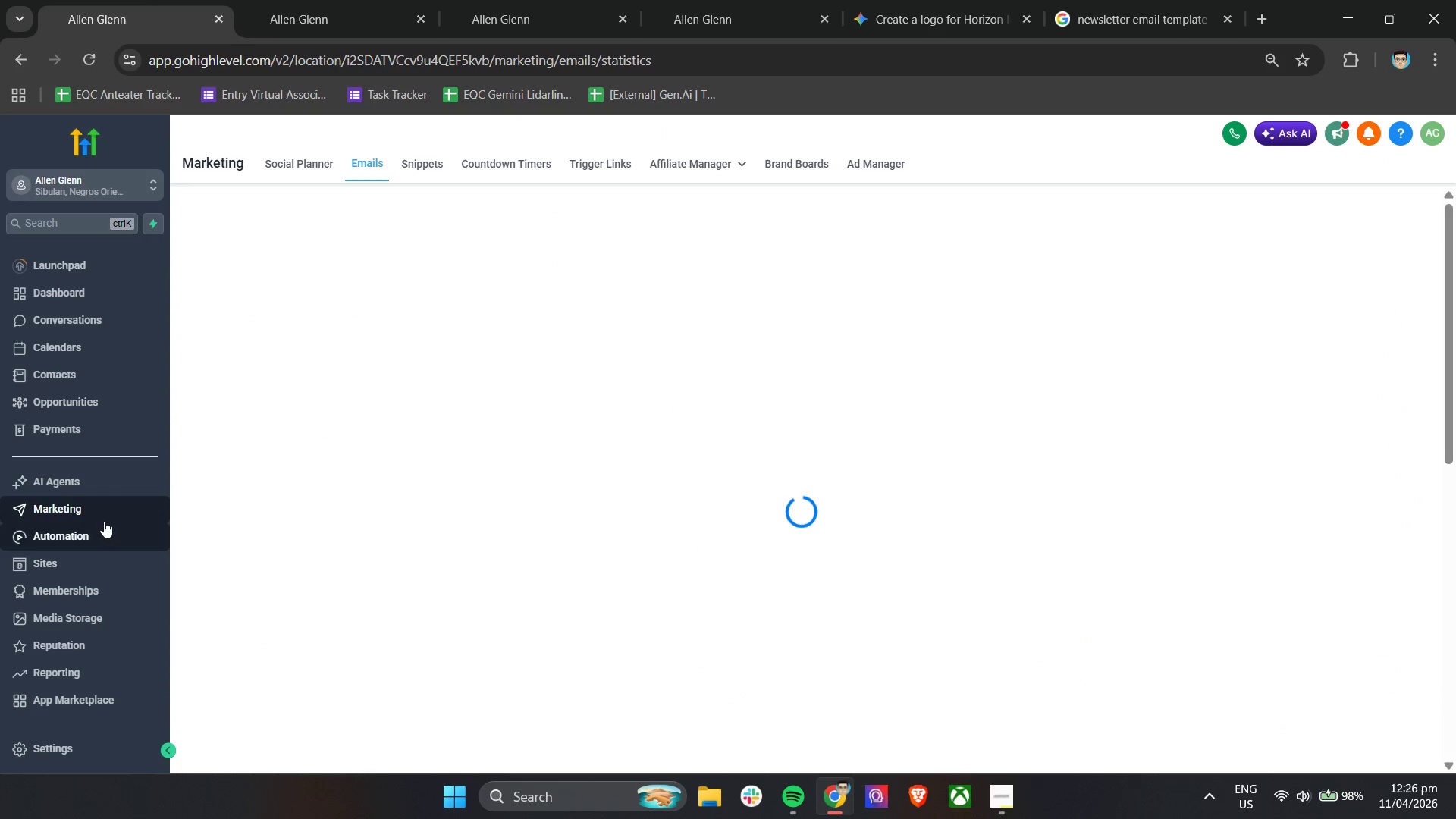 
right_click([98, 534])
 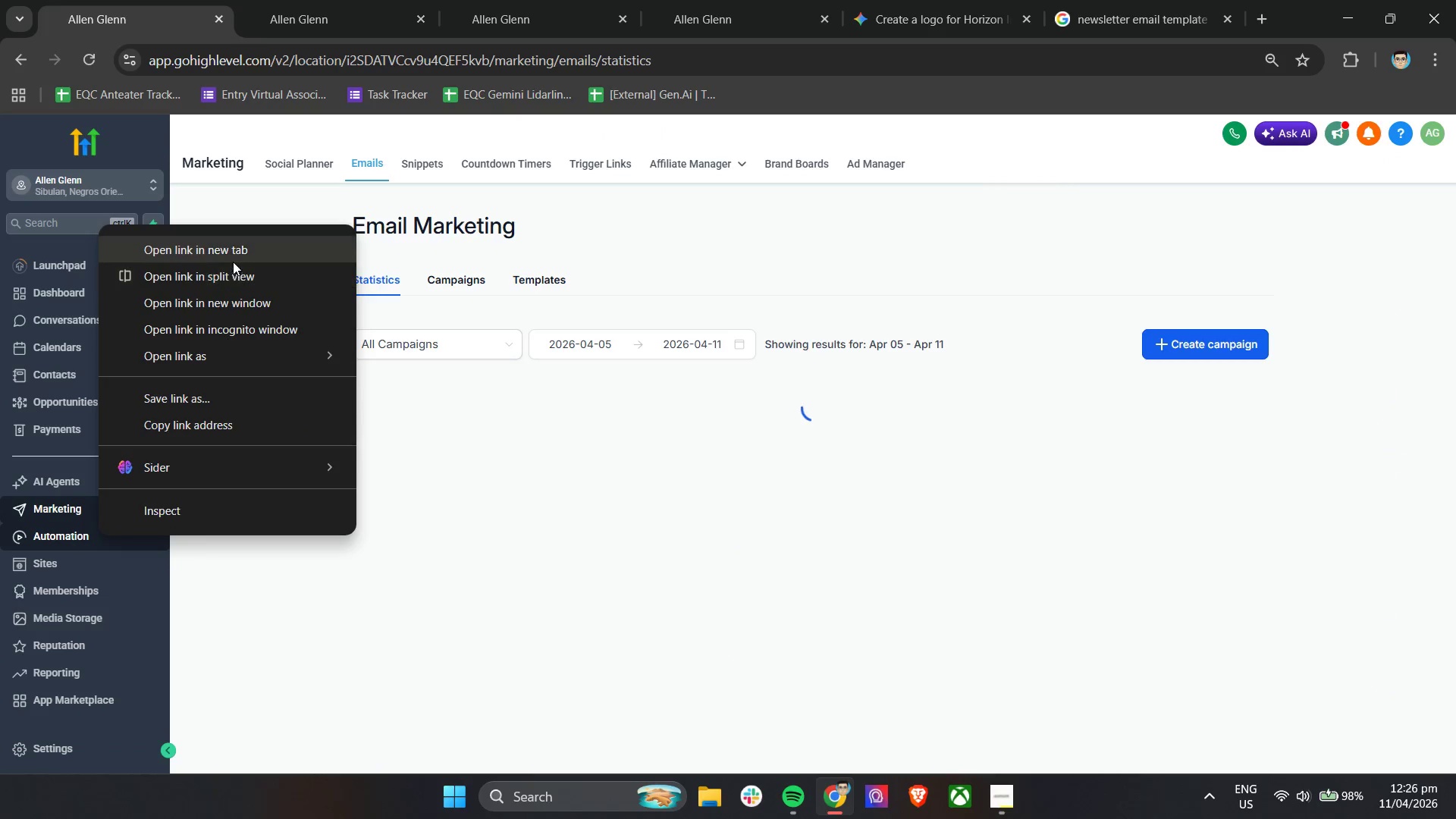 
left_click([235, 256])
 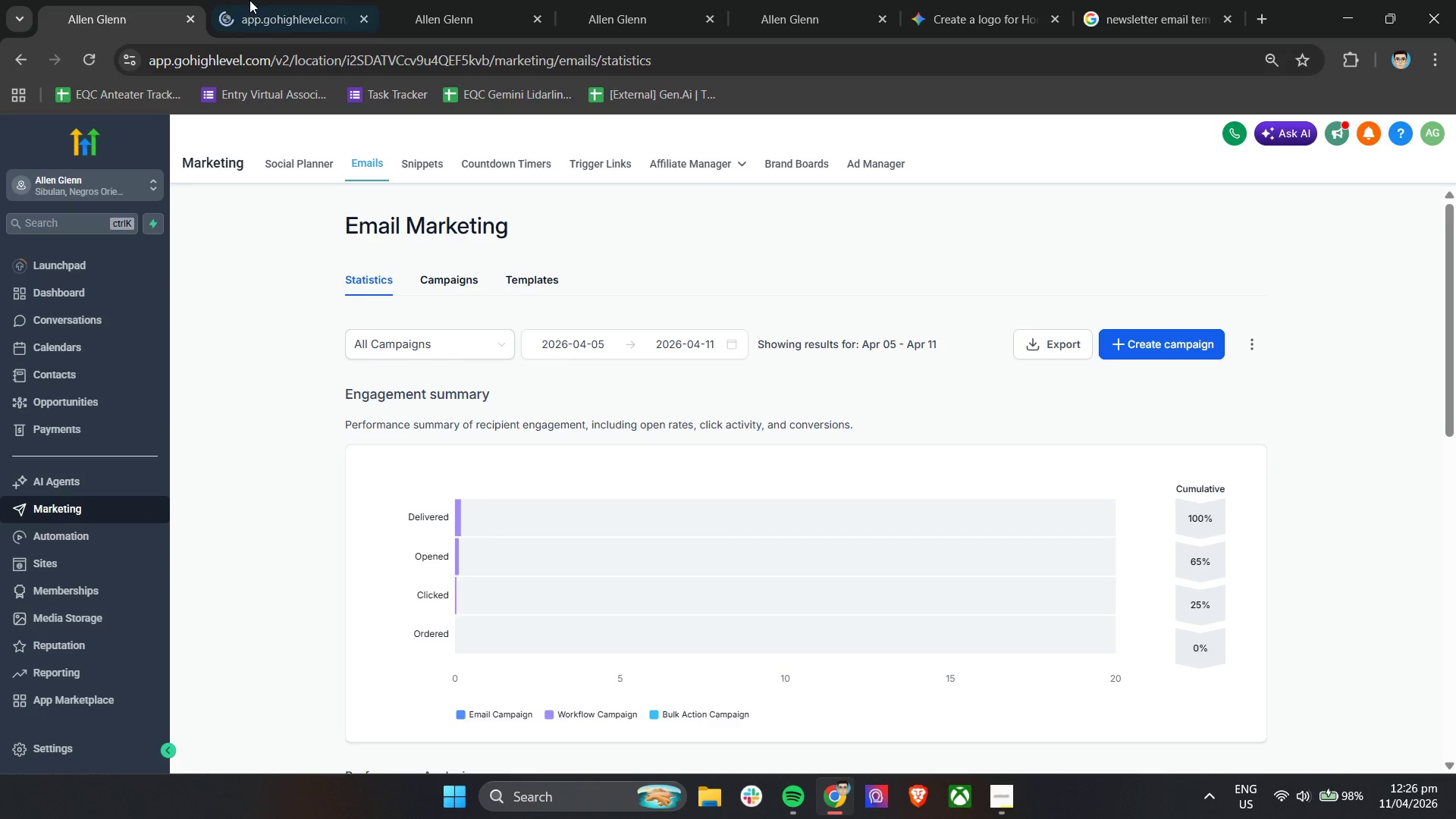 
left_click([250, 0])
 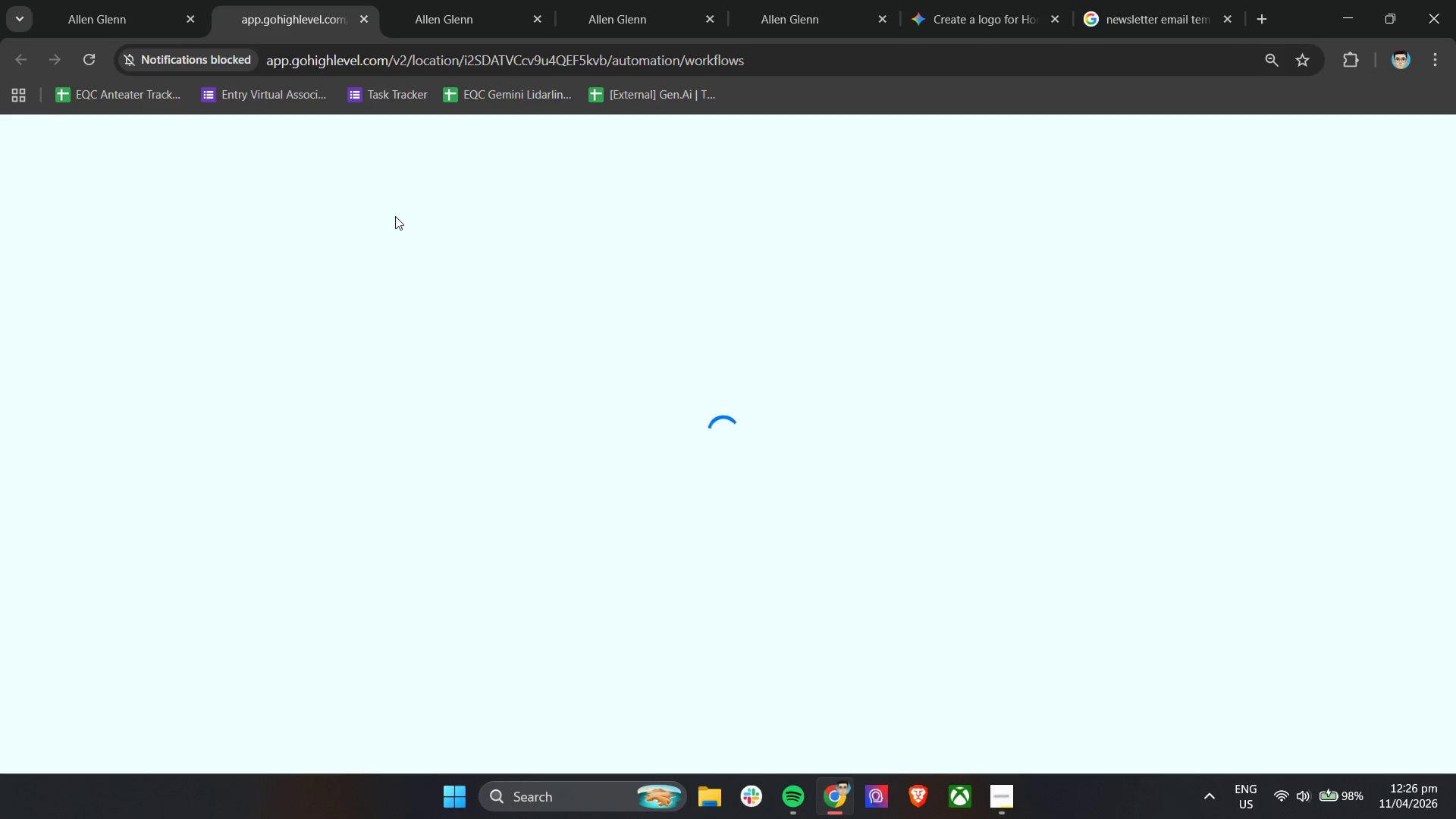 
wait(7.95)
 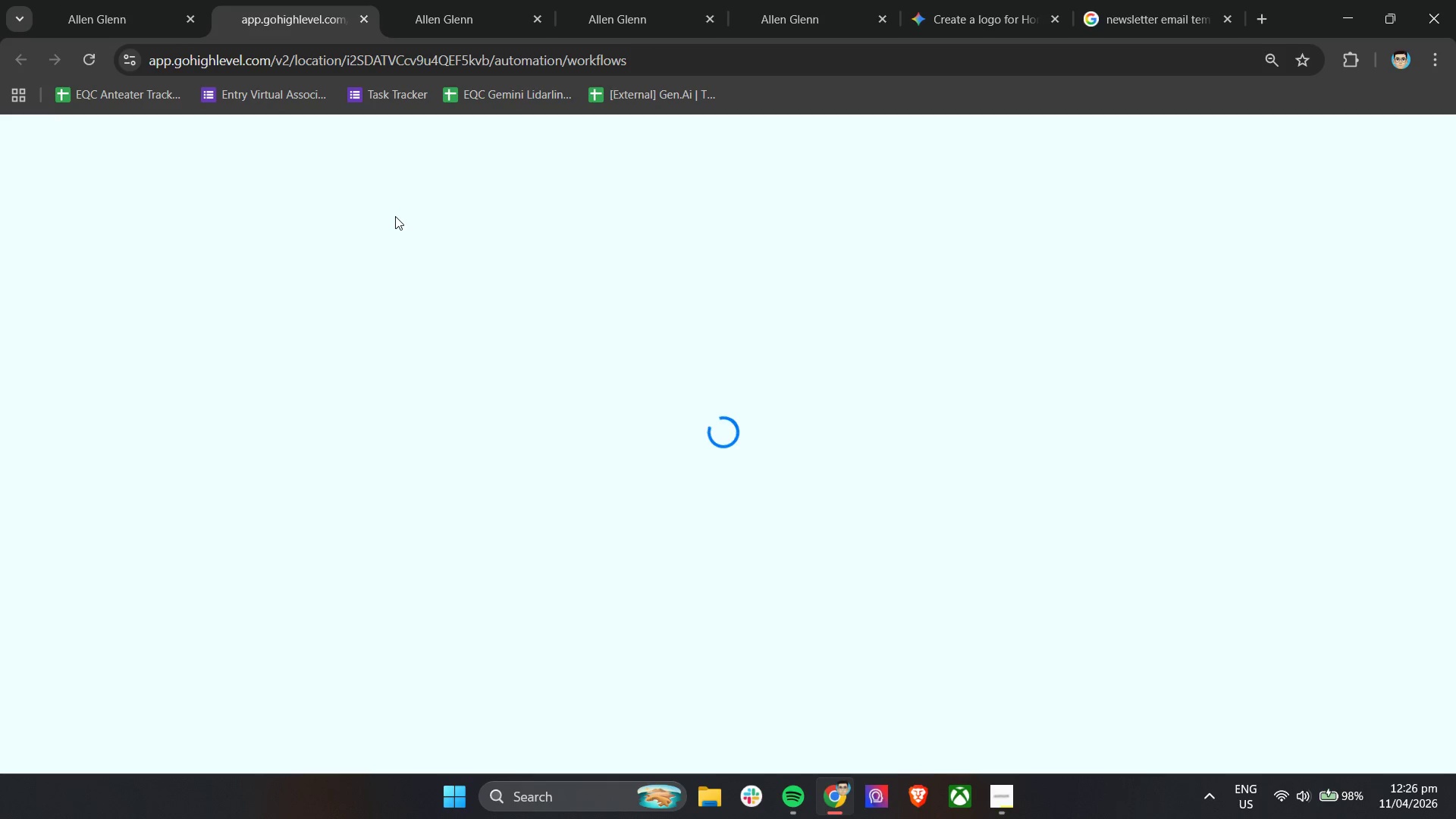 
left_click([452, 0])
 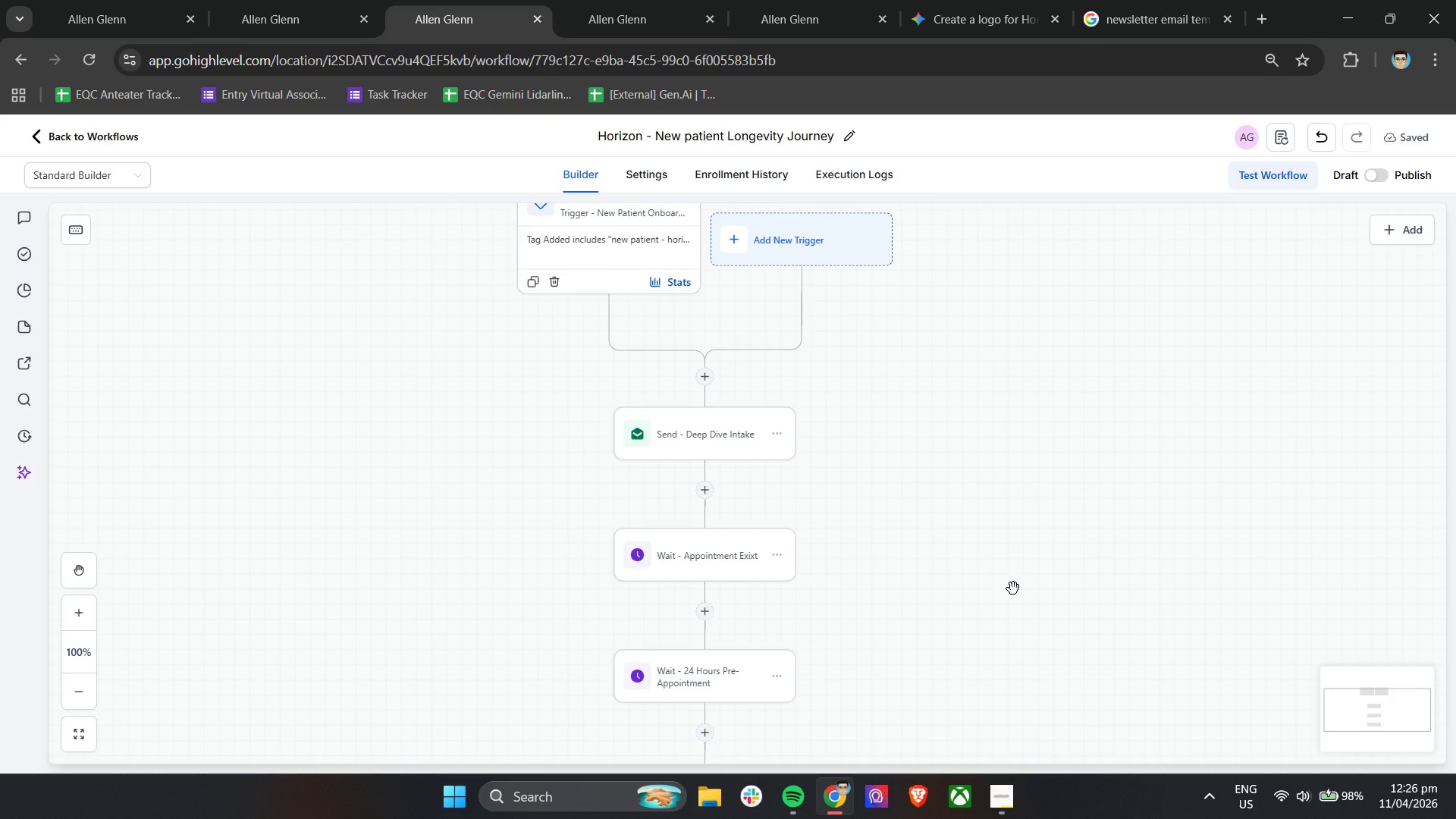 
wait(14.88)
 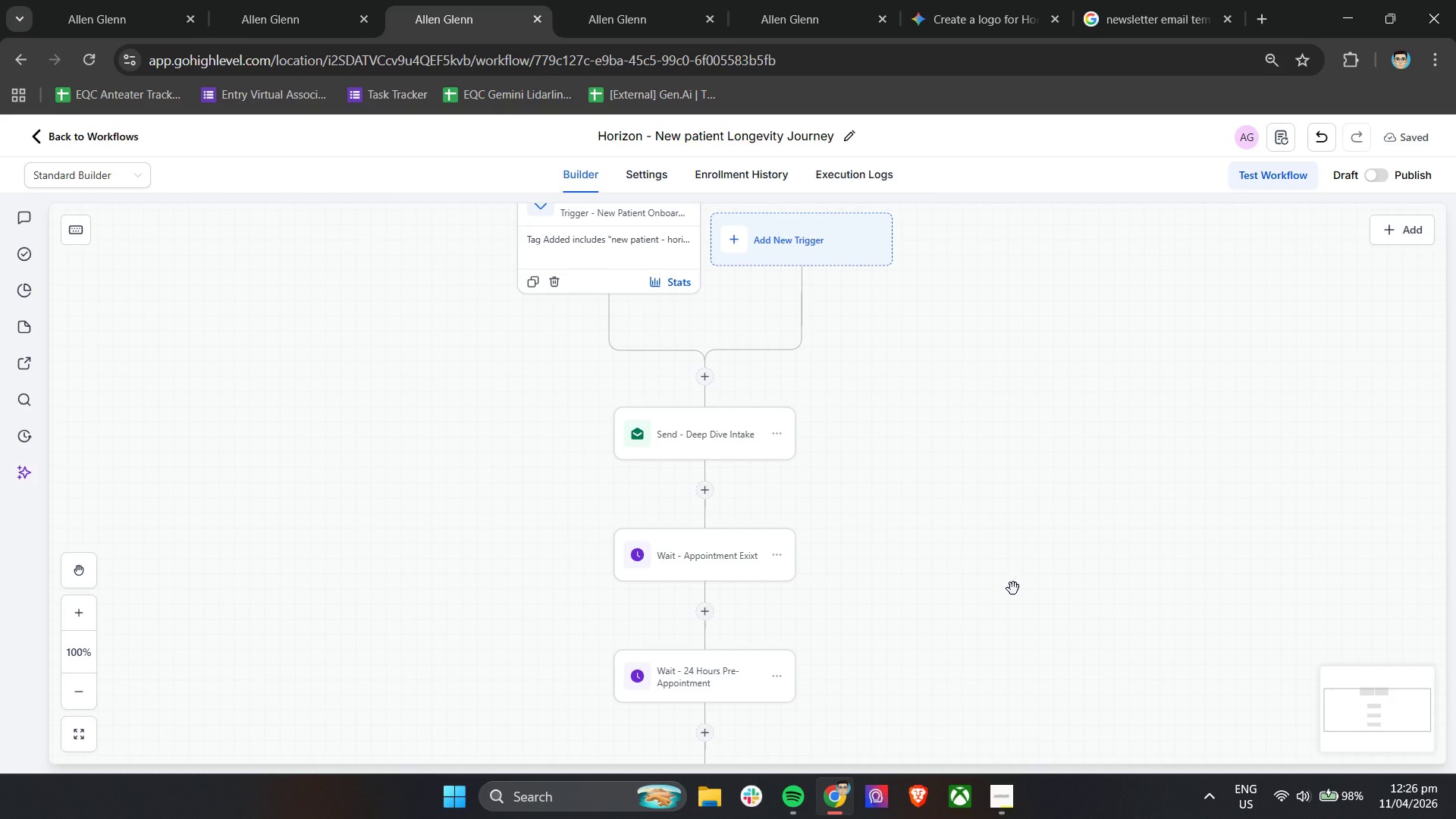 
double_click([739, 556])
 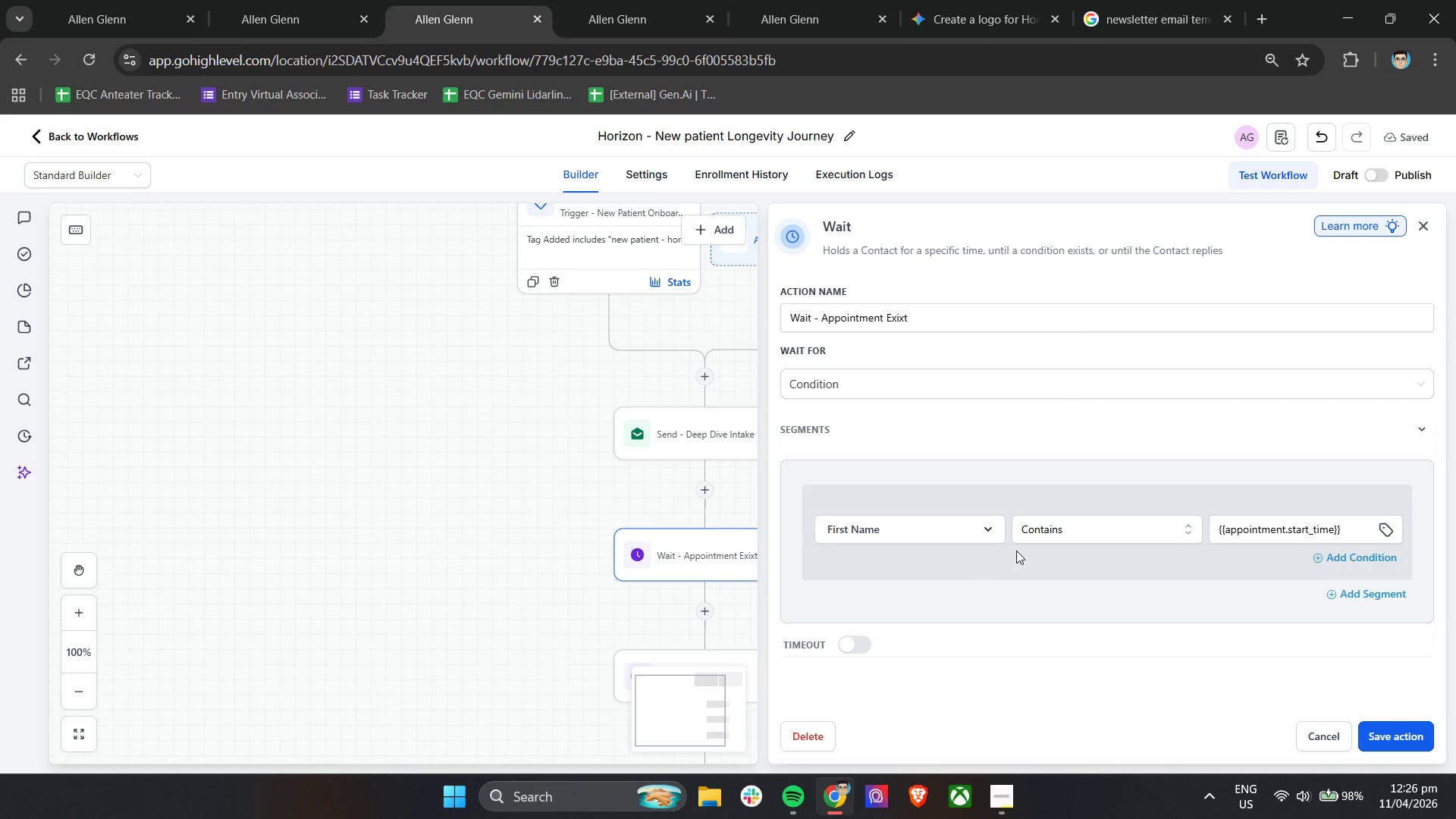 
left_click([909, 527])
 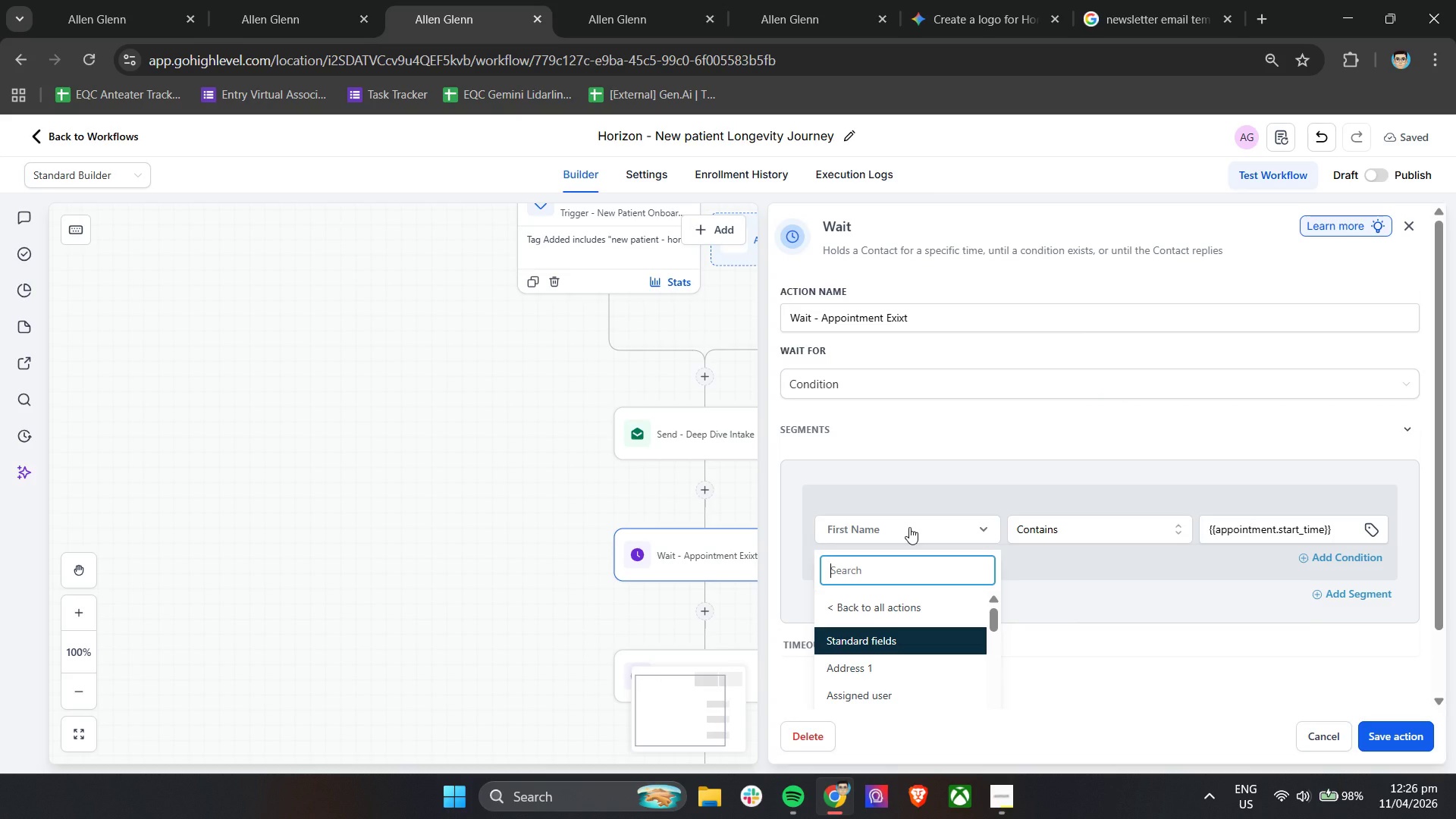 
scroll: coordinate [911, 680], scroll_direction: down, amount: 4.0
 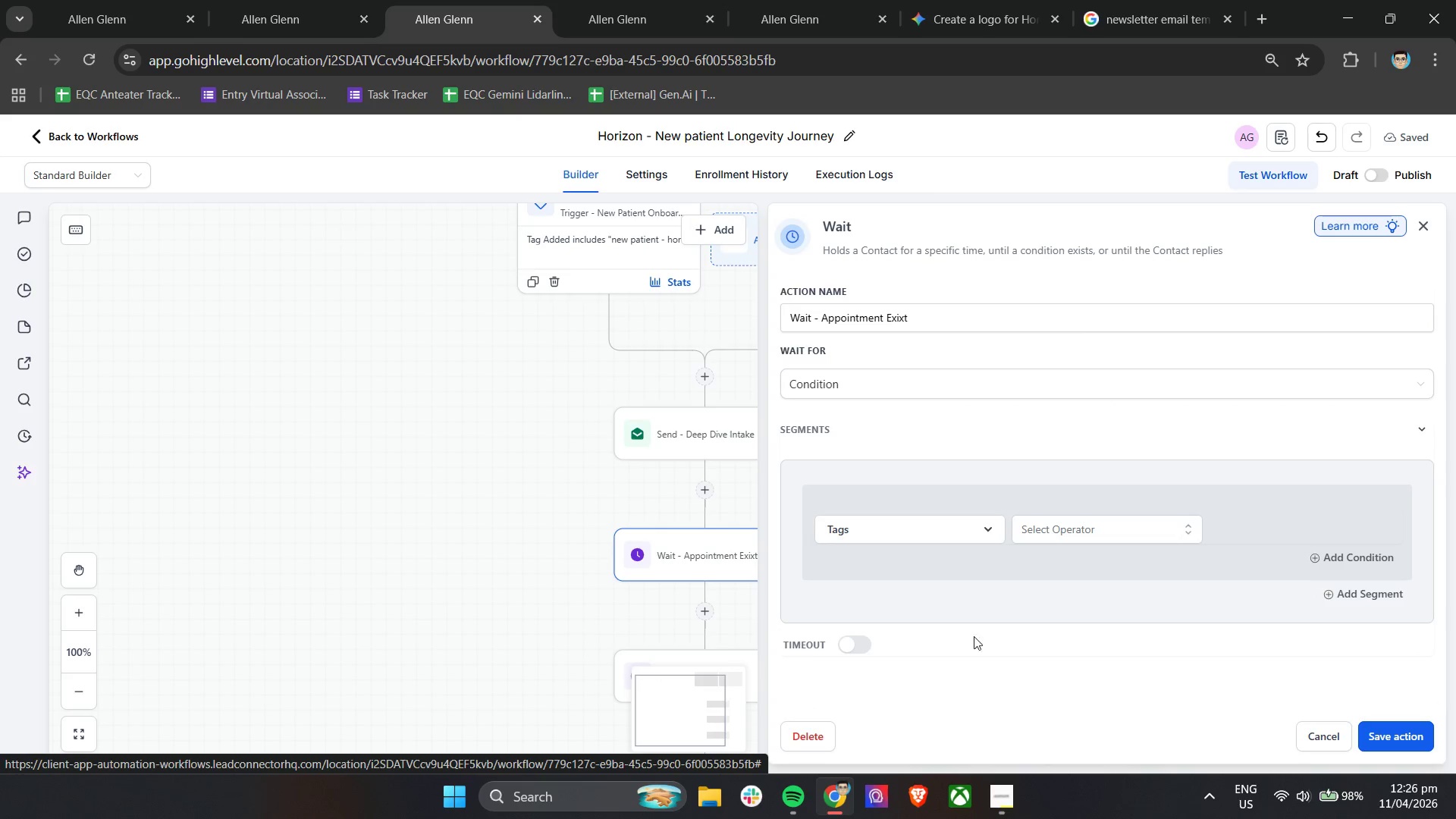 
left_click([1062, 532])
 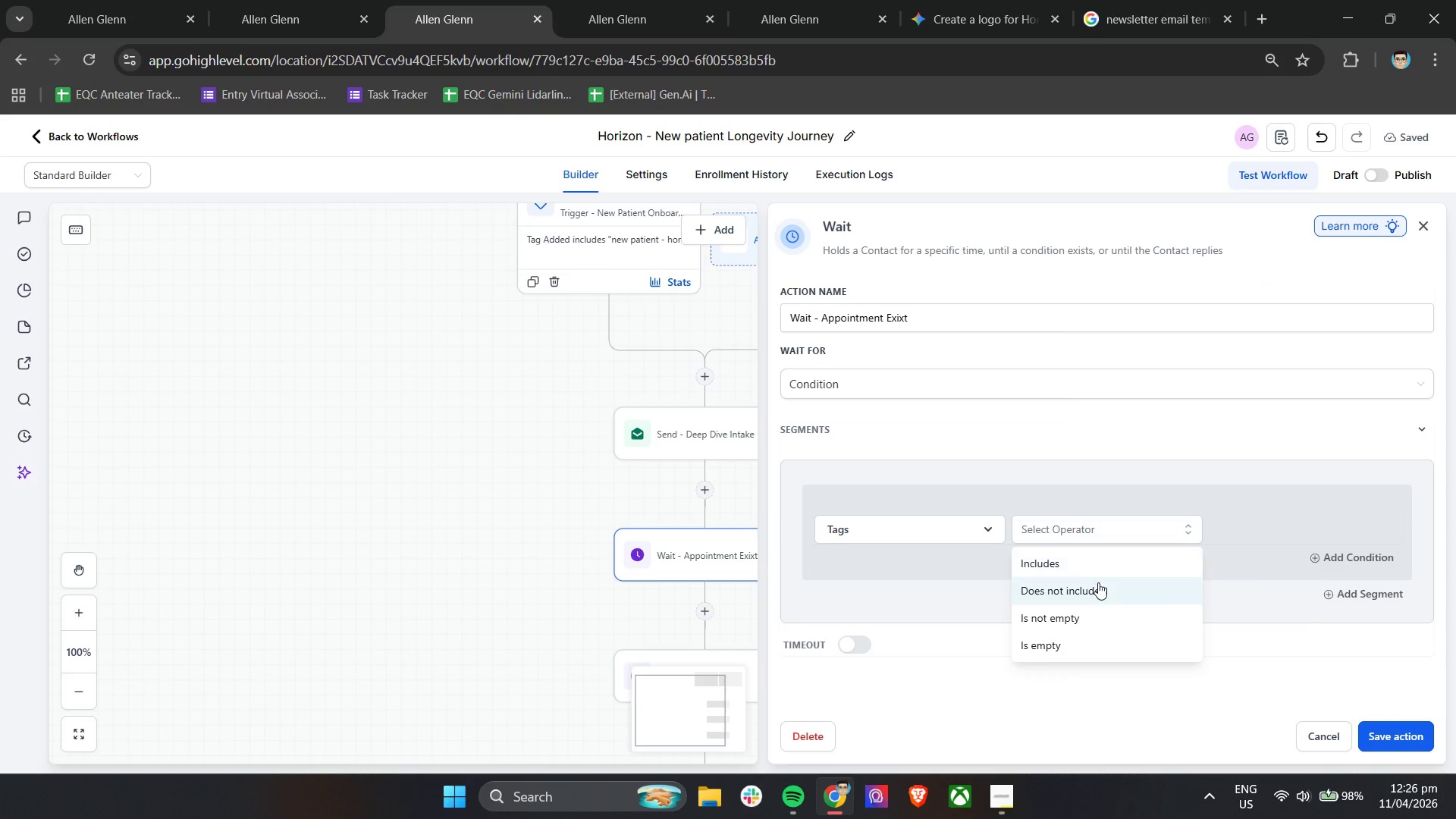 
double_click([1235, 527])
 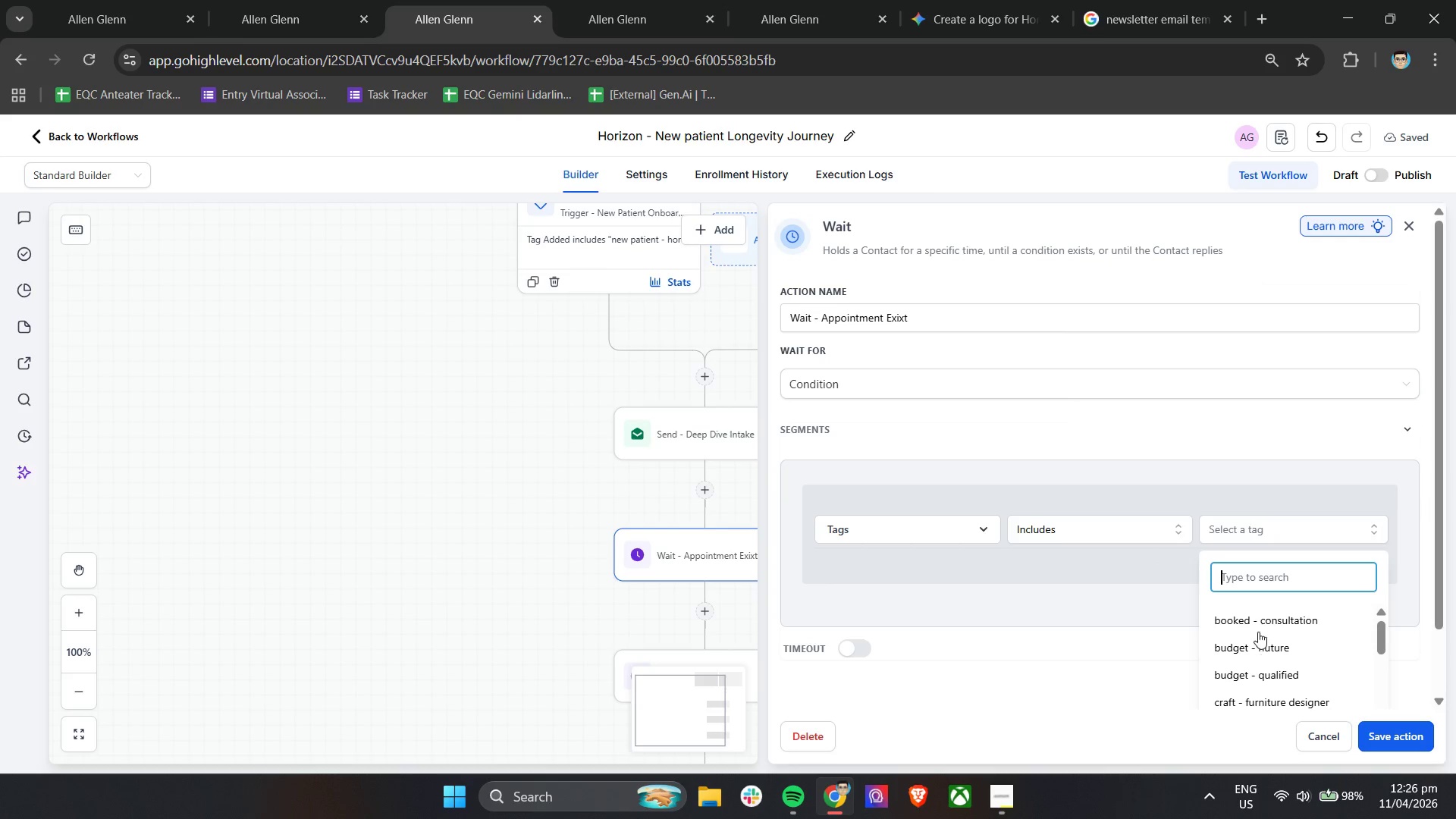 
type(app)
 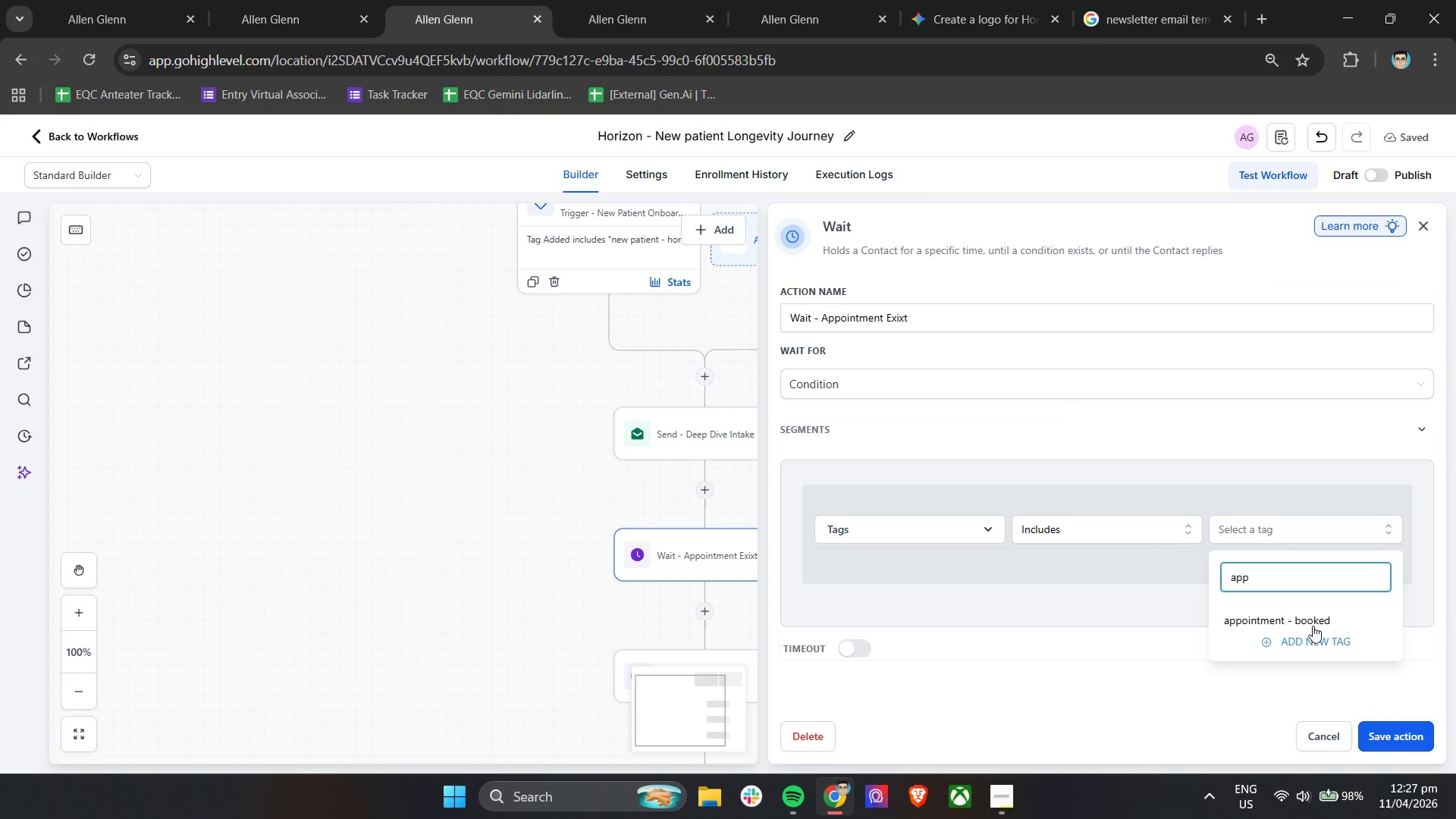 
left_click([1316, 619])
 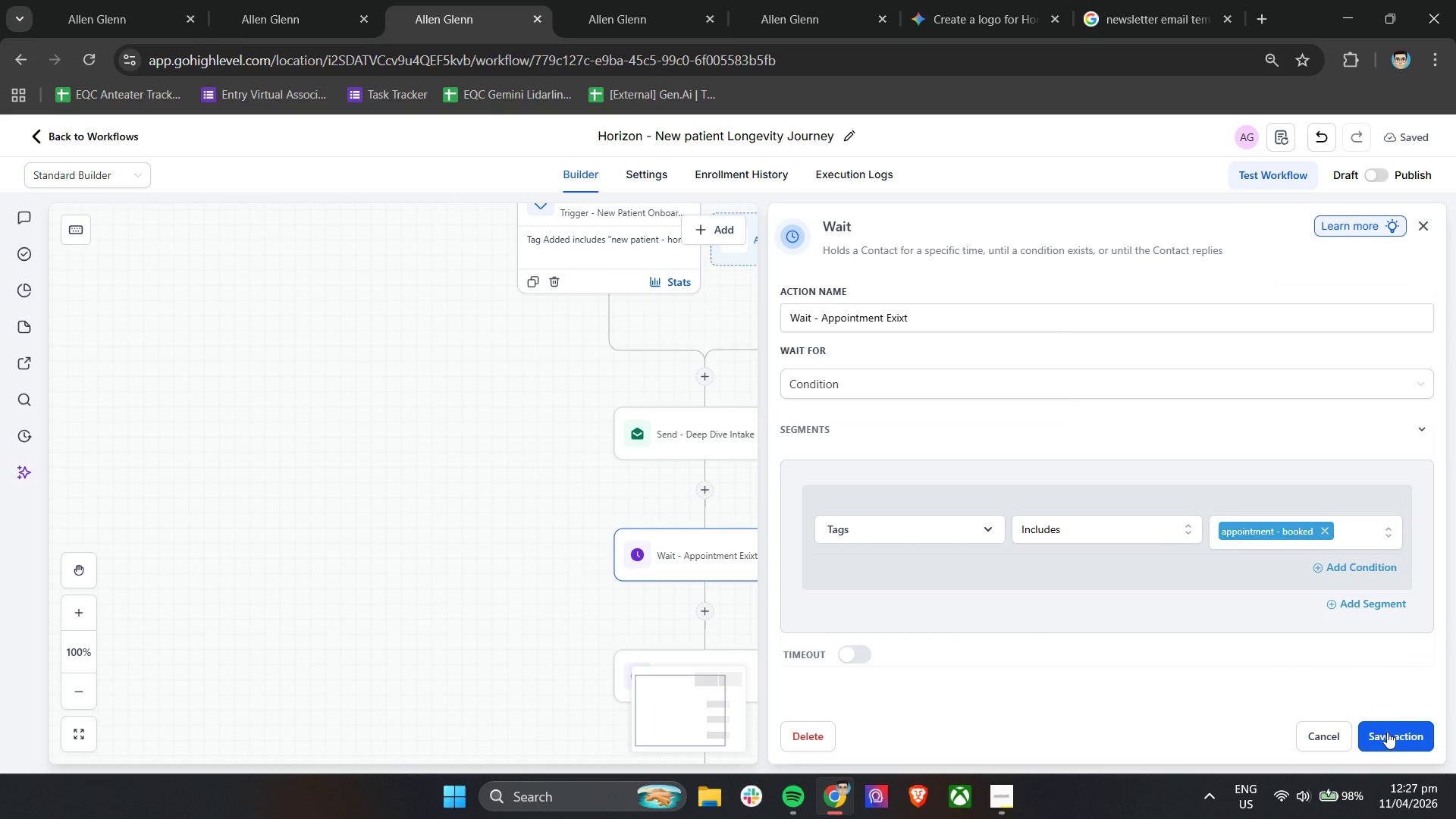 
left_click([1389, 733])
 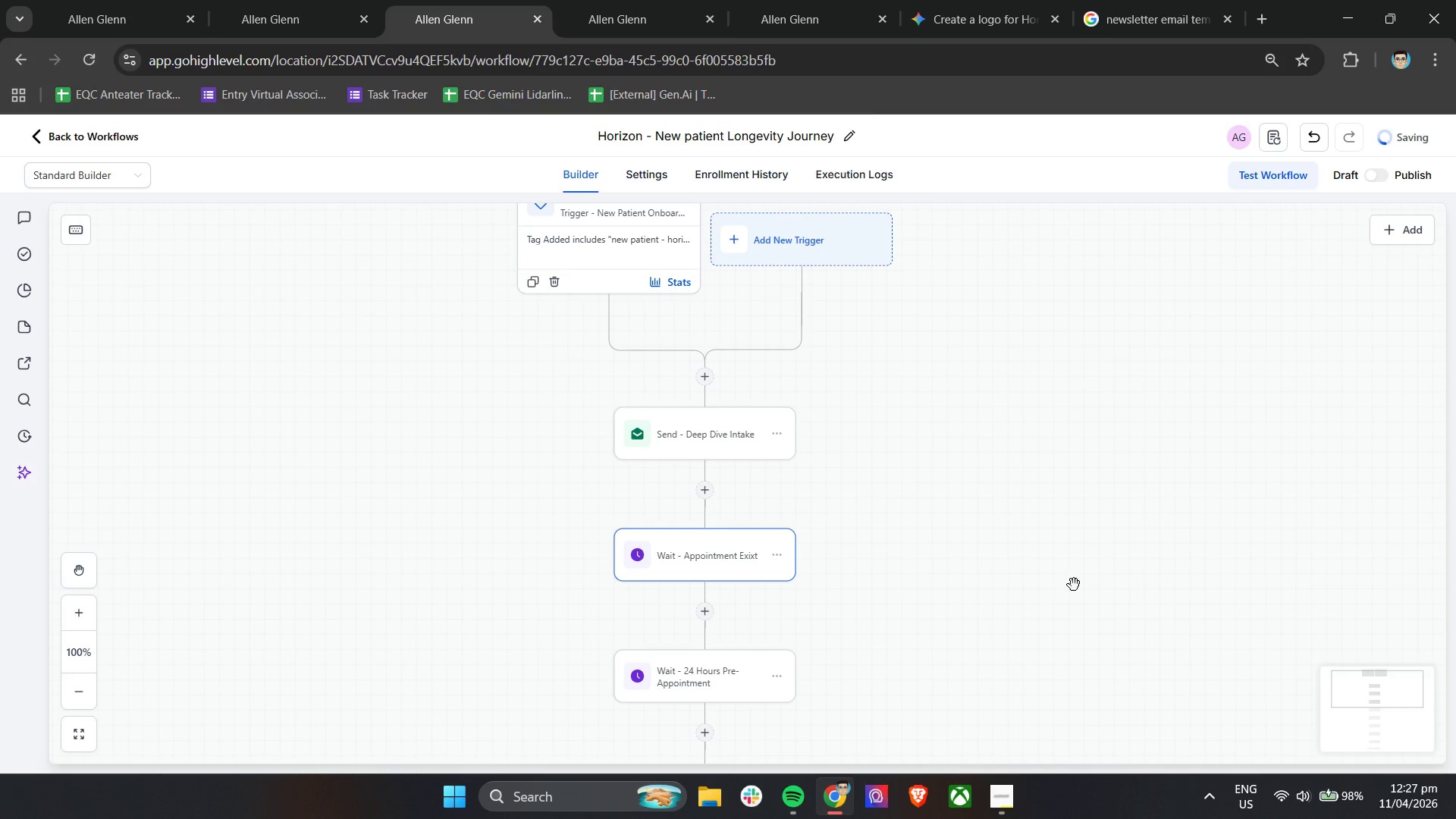 
scroll: coordinate [1002, 570], scroll_direction: down, amount: 4.0
 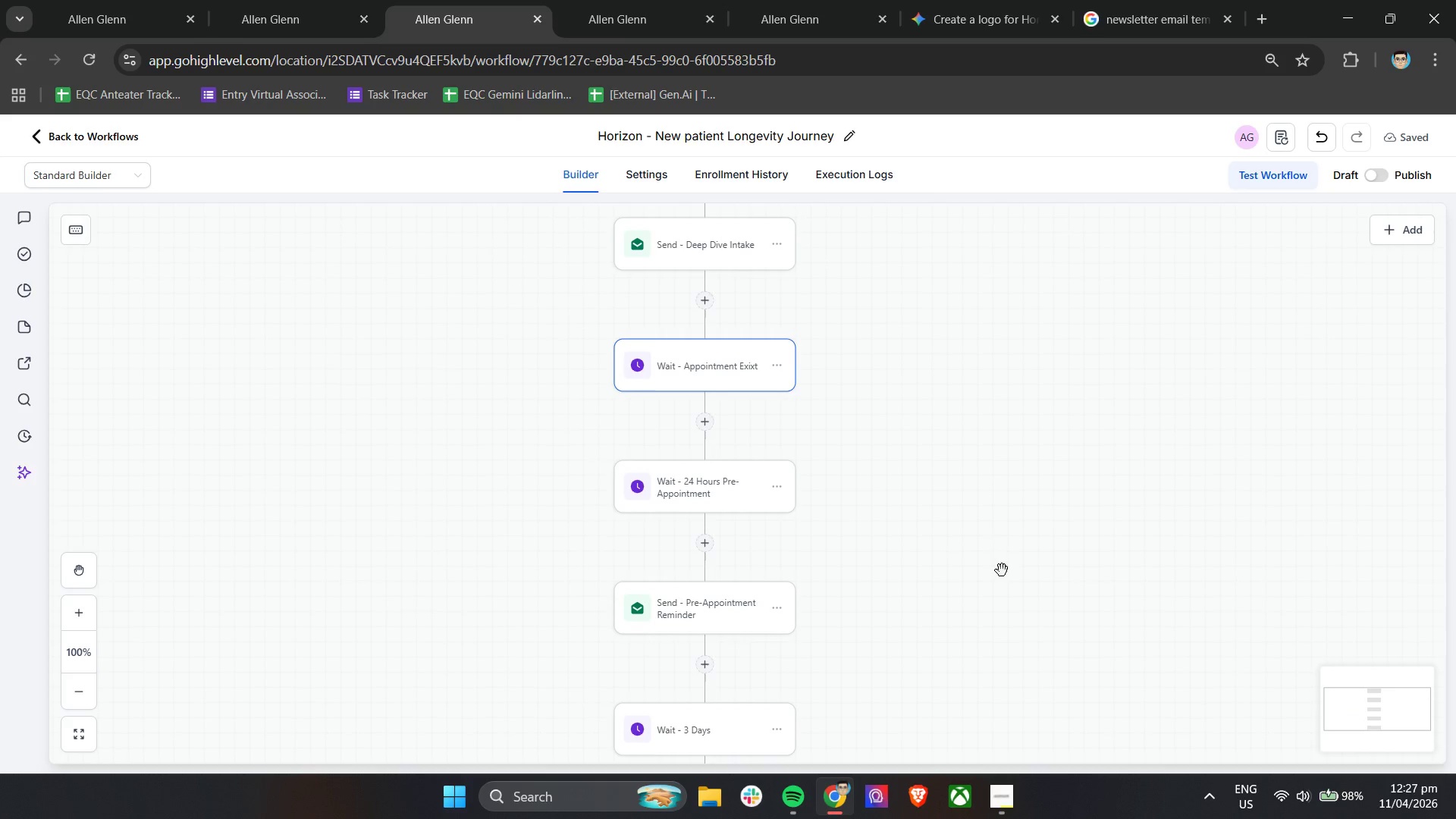 
left_click([723, 378])
 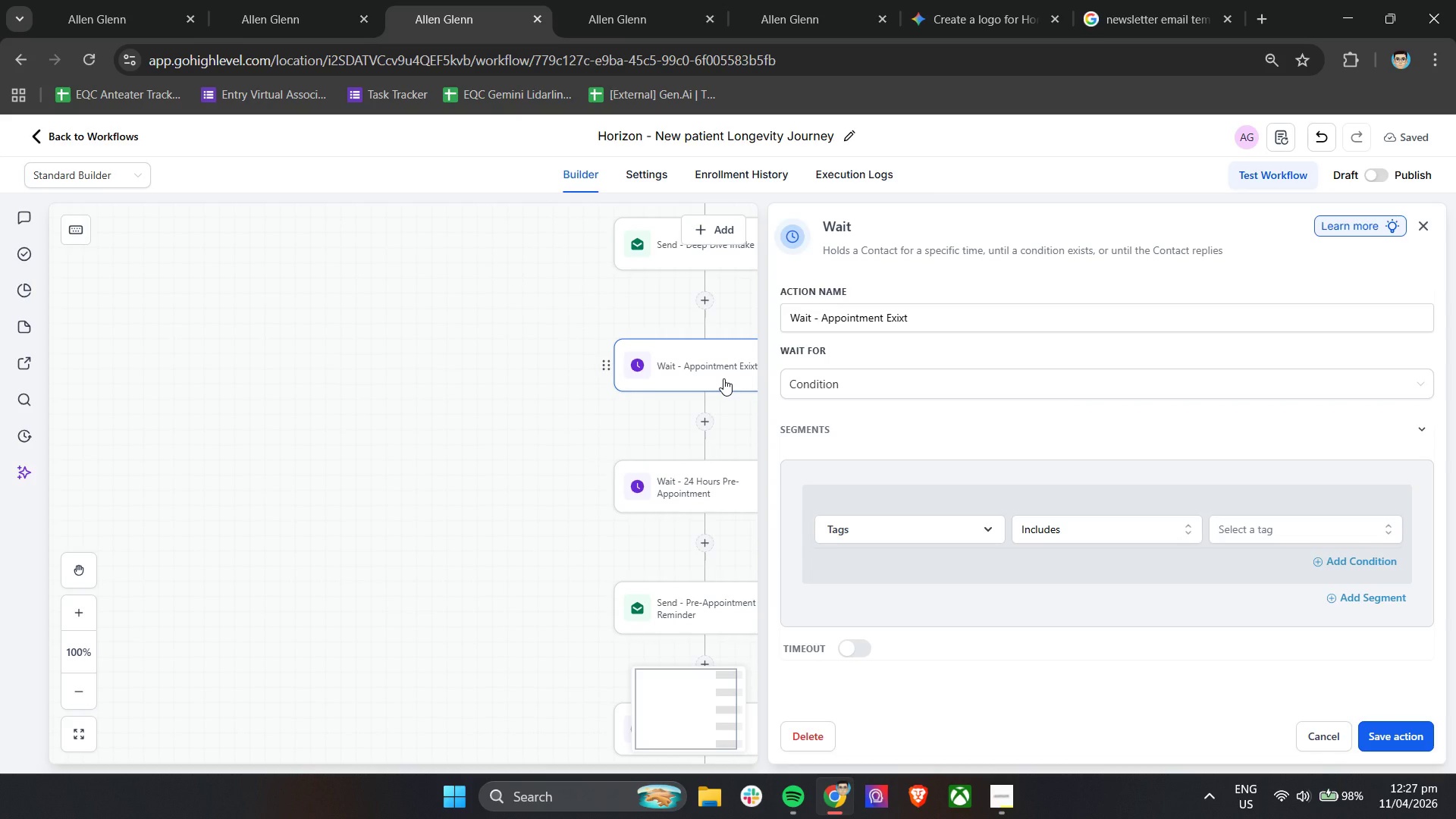 
wait(11.89)
 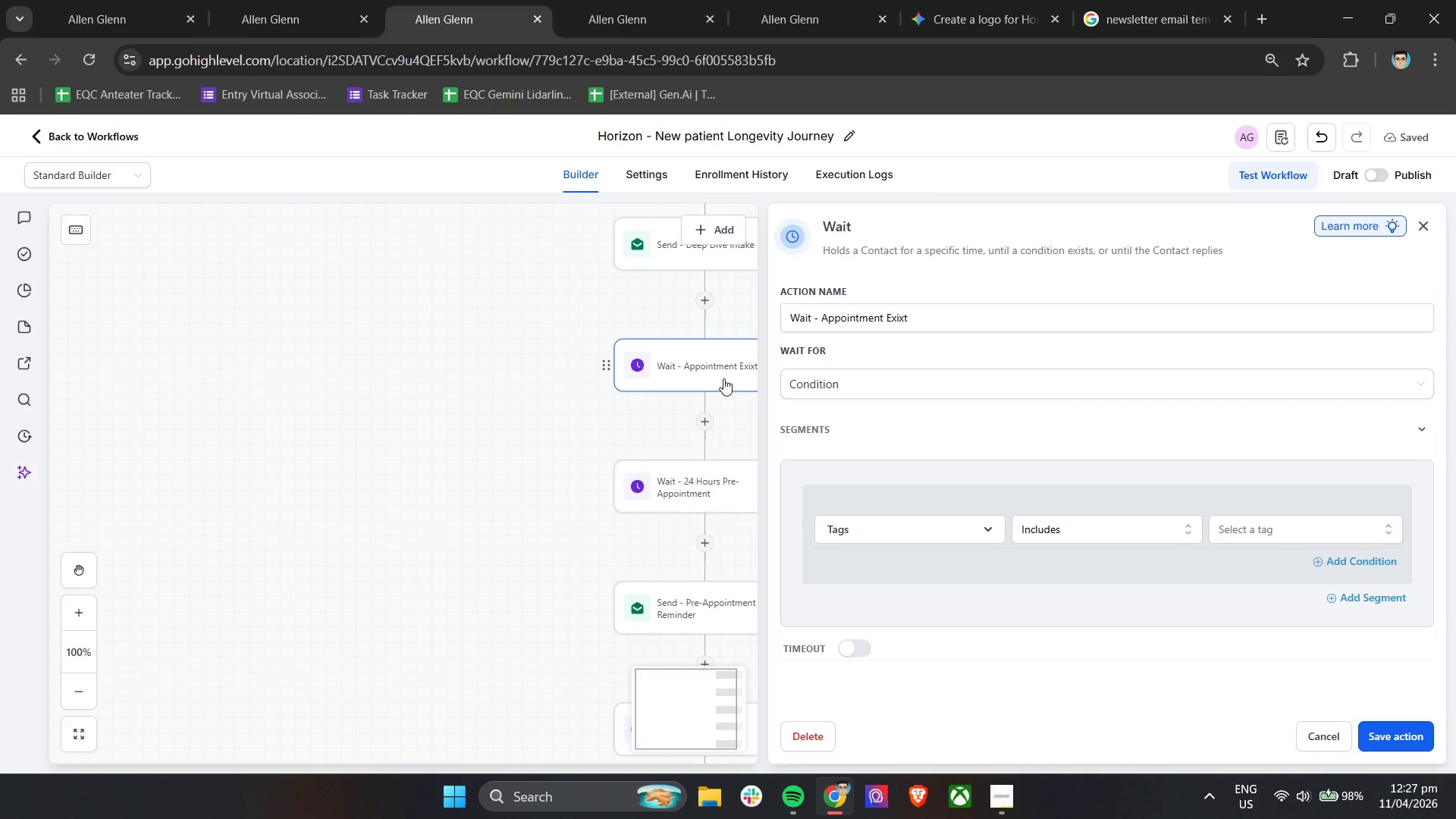 
left_click([1426, 228])
 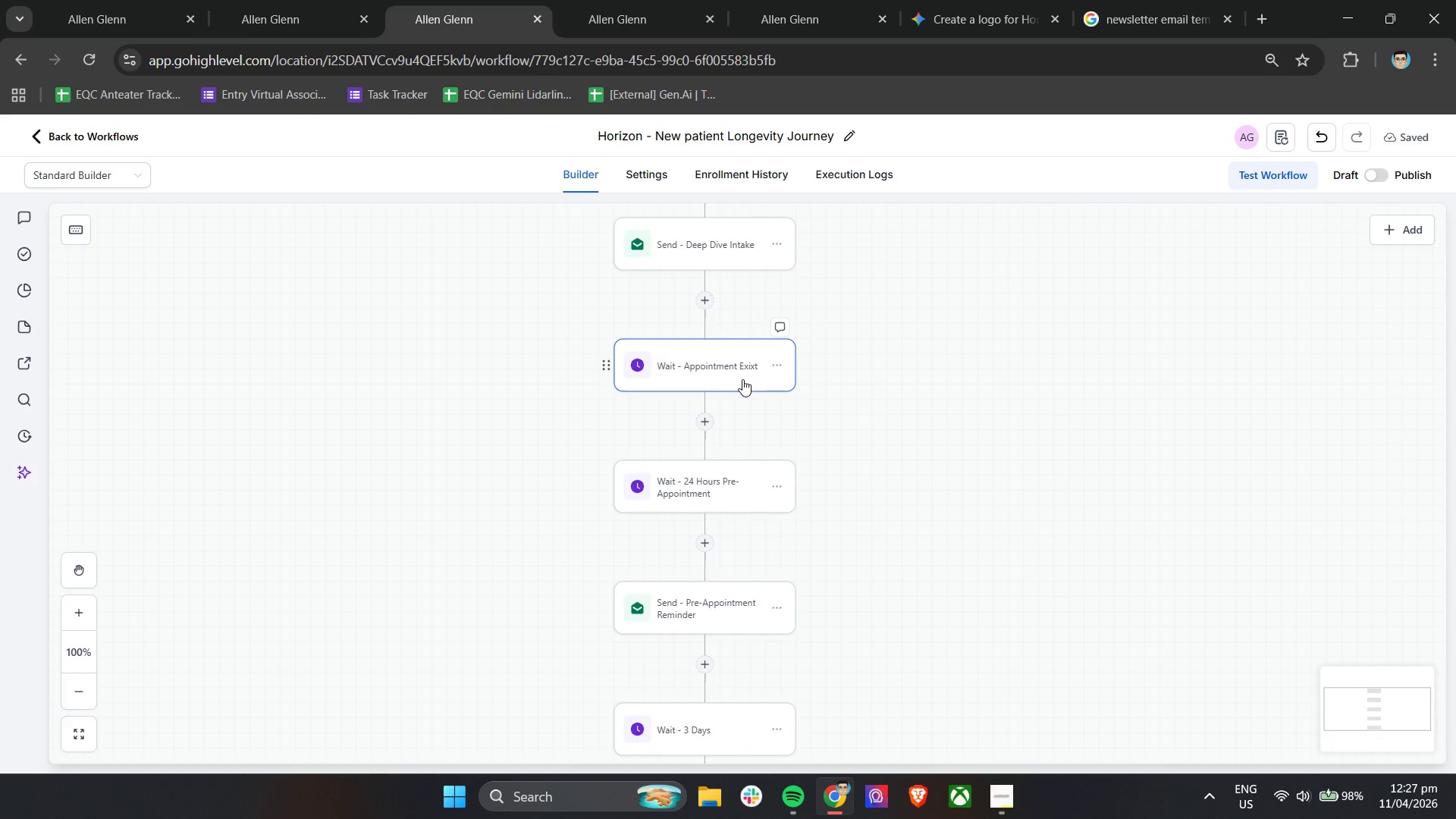 
left_click([741, 373])
 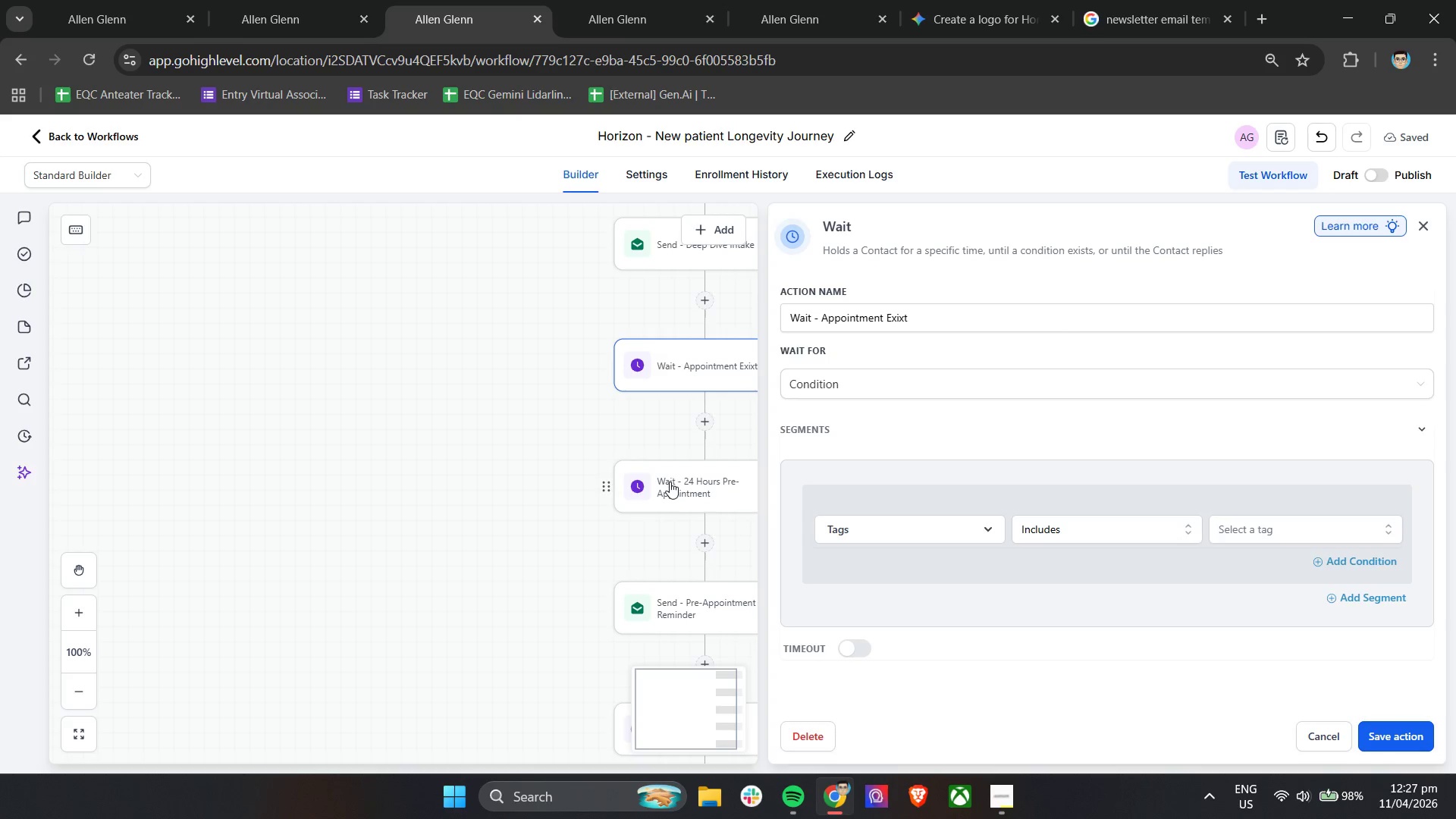 
left_click([679, 500])
 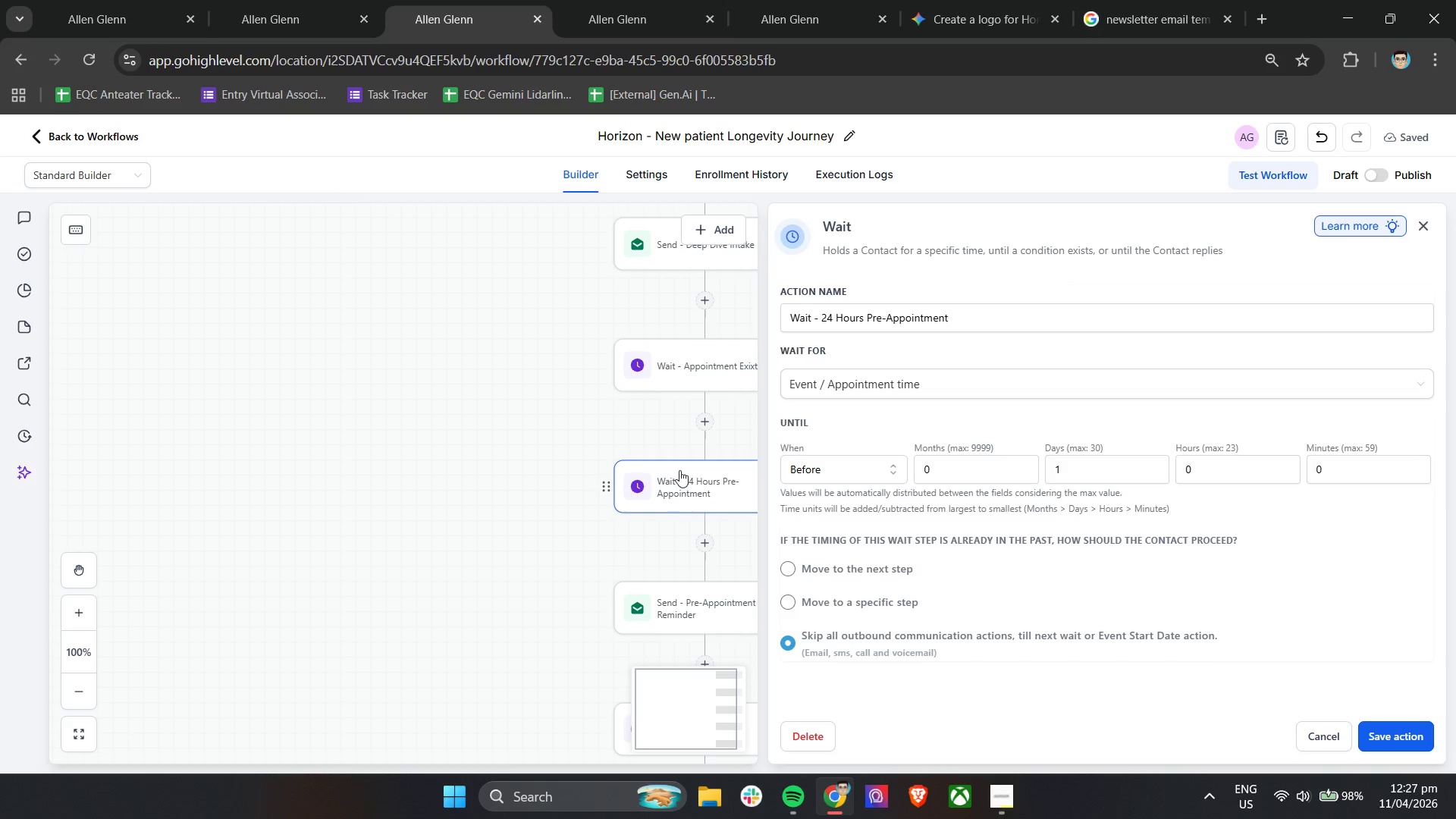 
left_click([694, 363])
 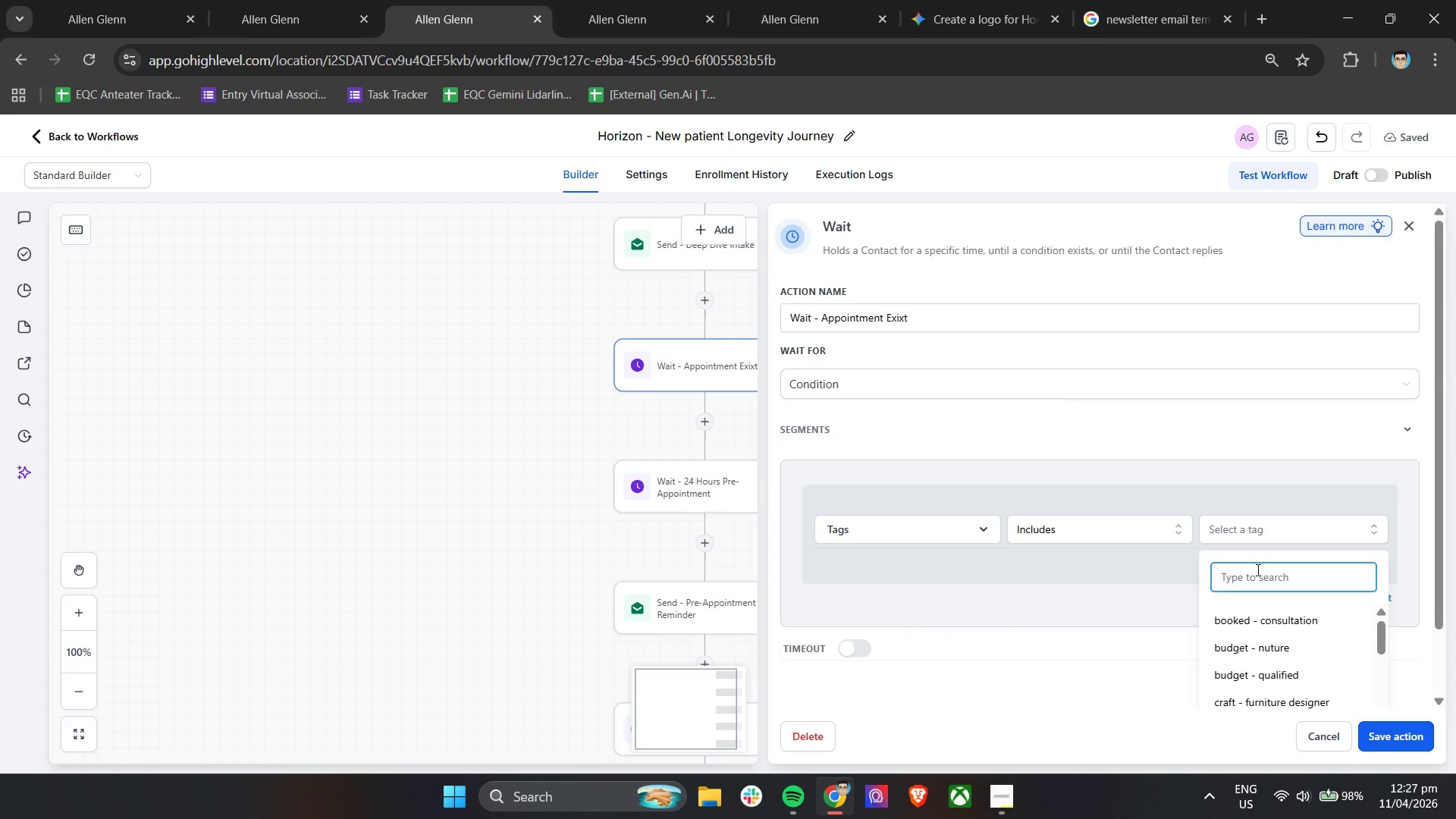 
type(app)
 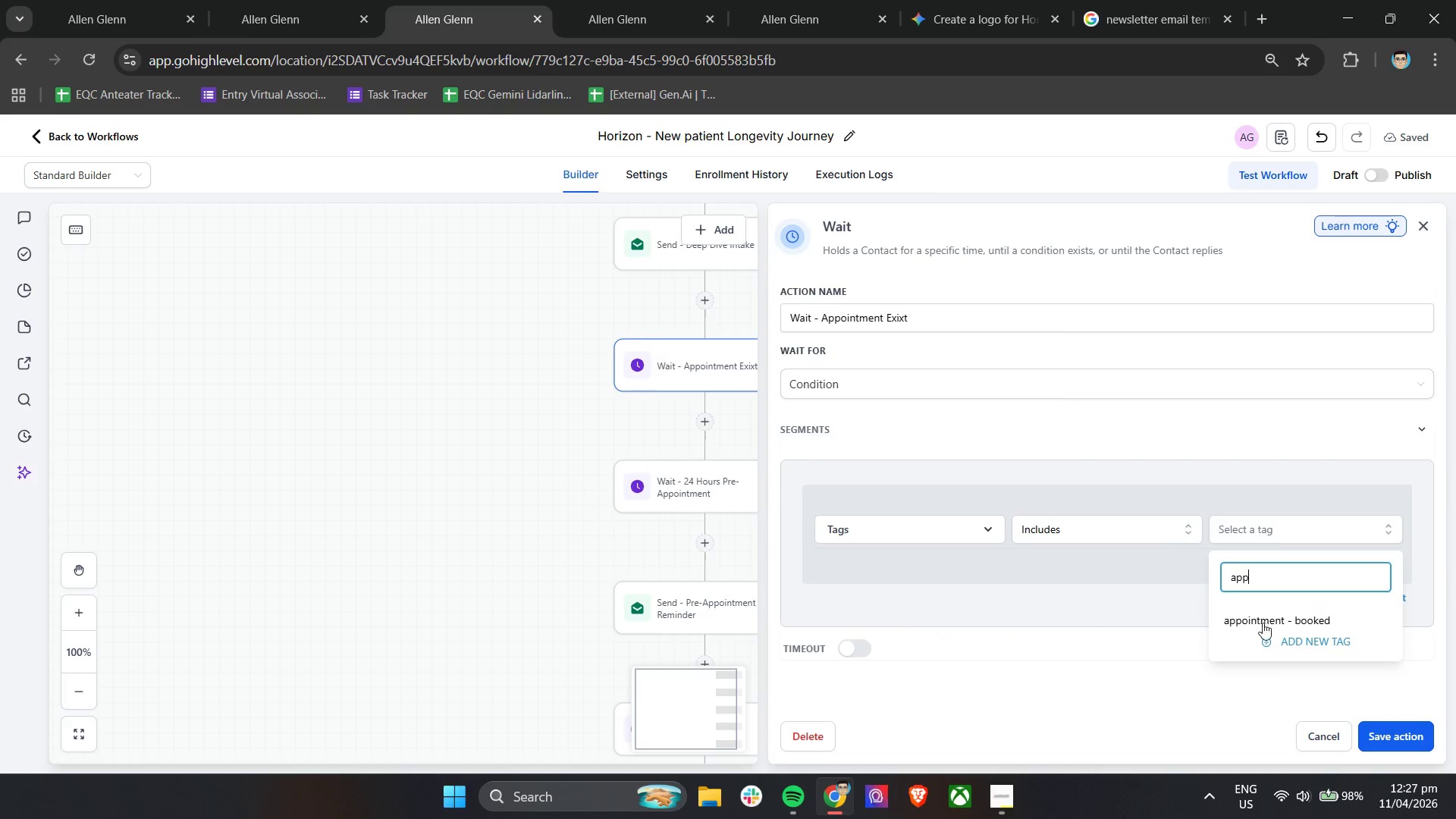 
left_click([1267, 623])
 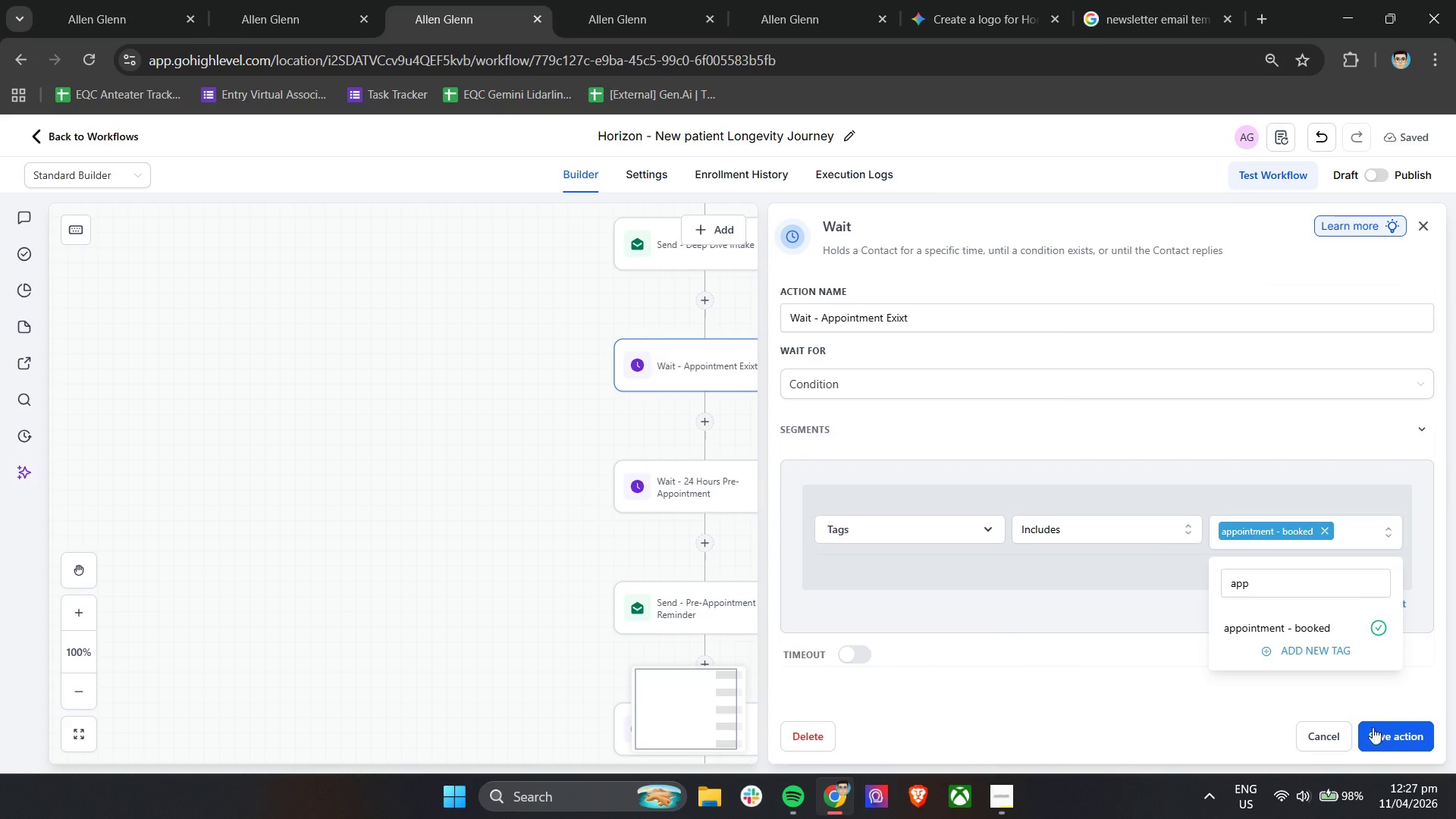 
left_click([1131, 592])
 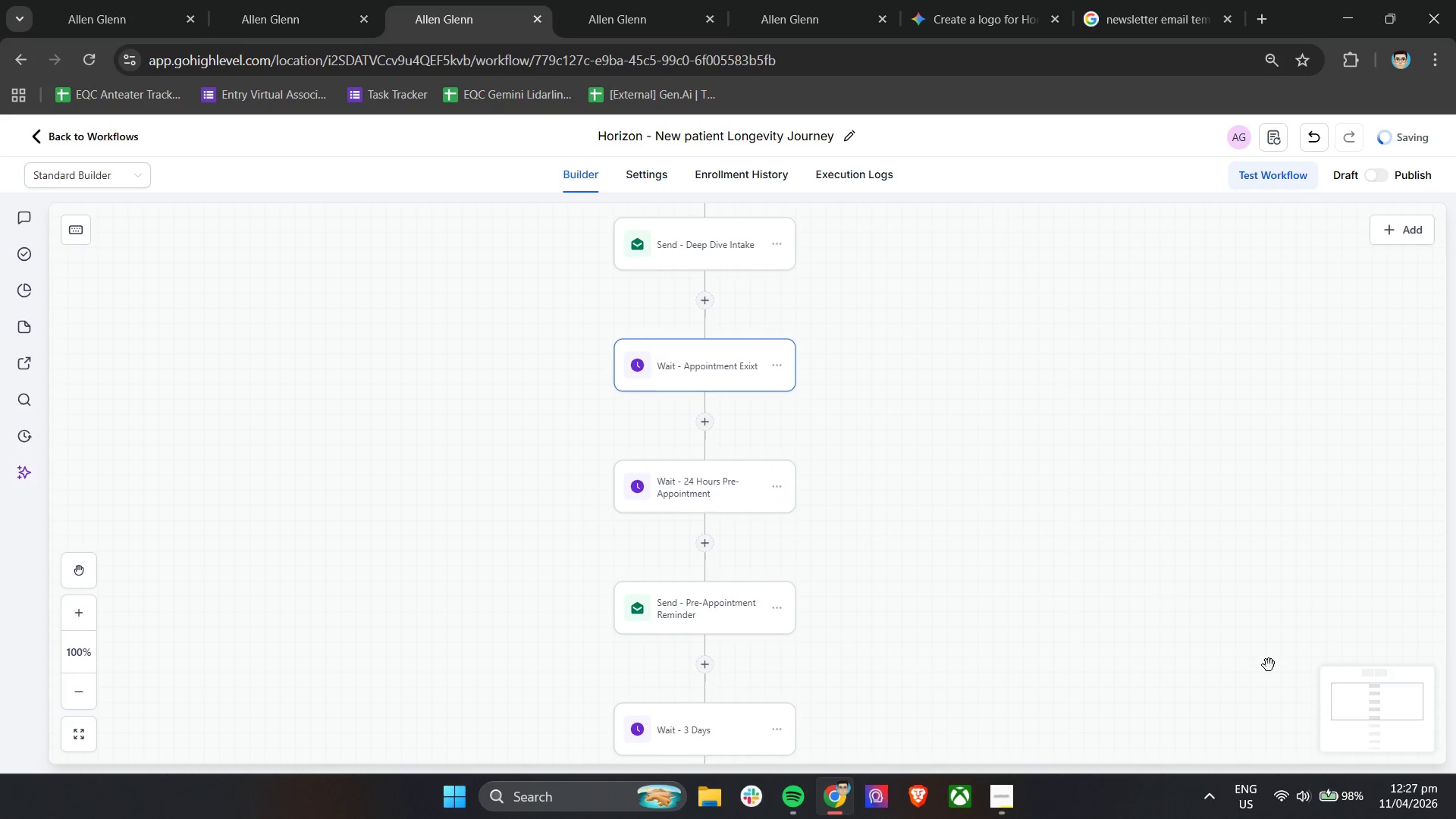 
double_click([687, 375])
 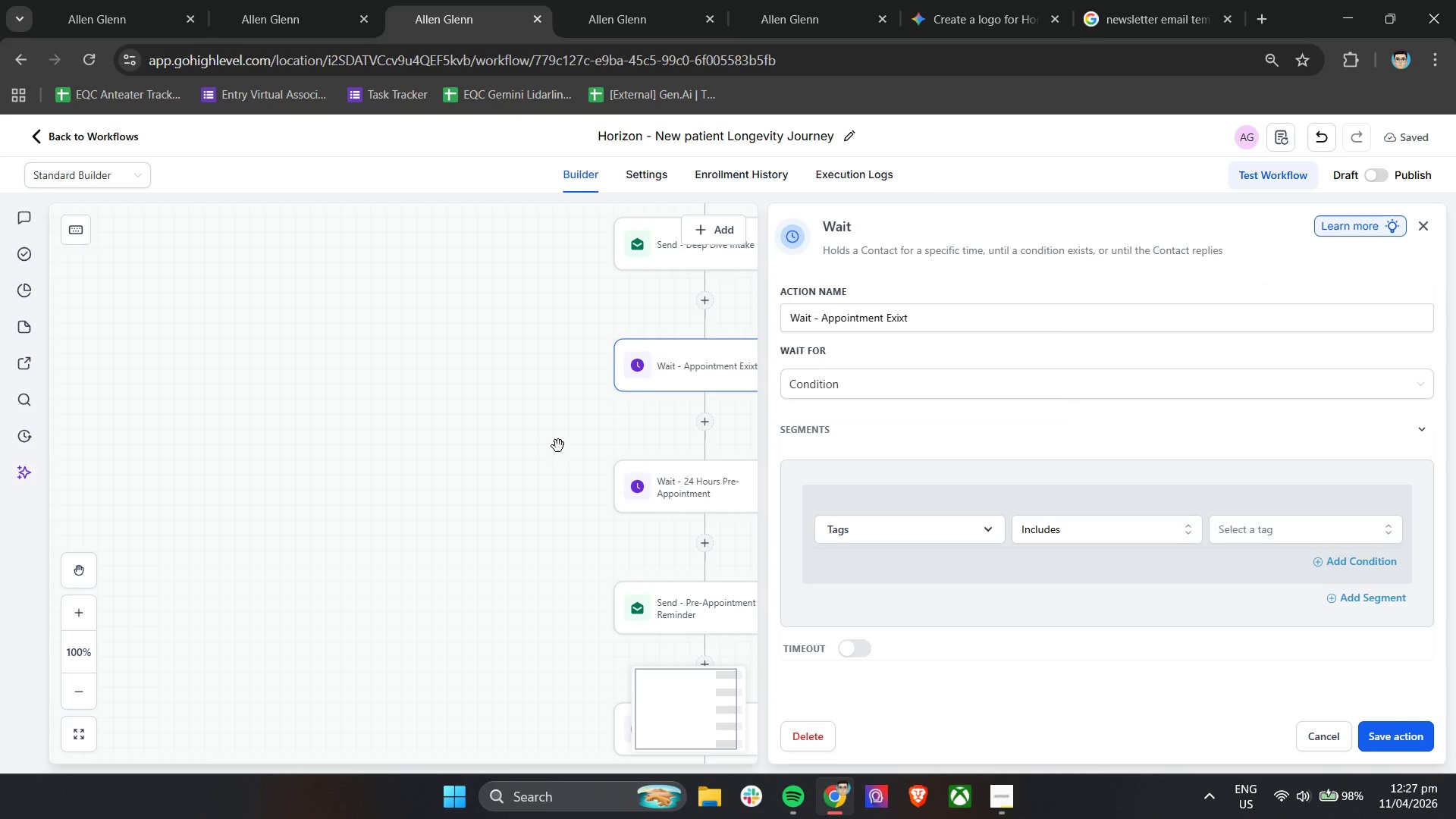 
scroll: coordinate [1009, 534], scroll_direction: down, amount: 4.0
 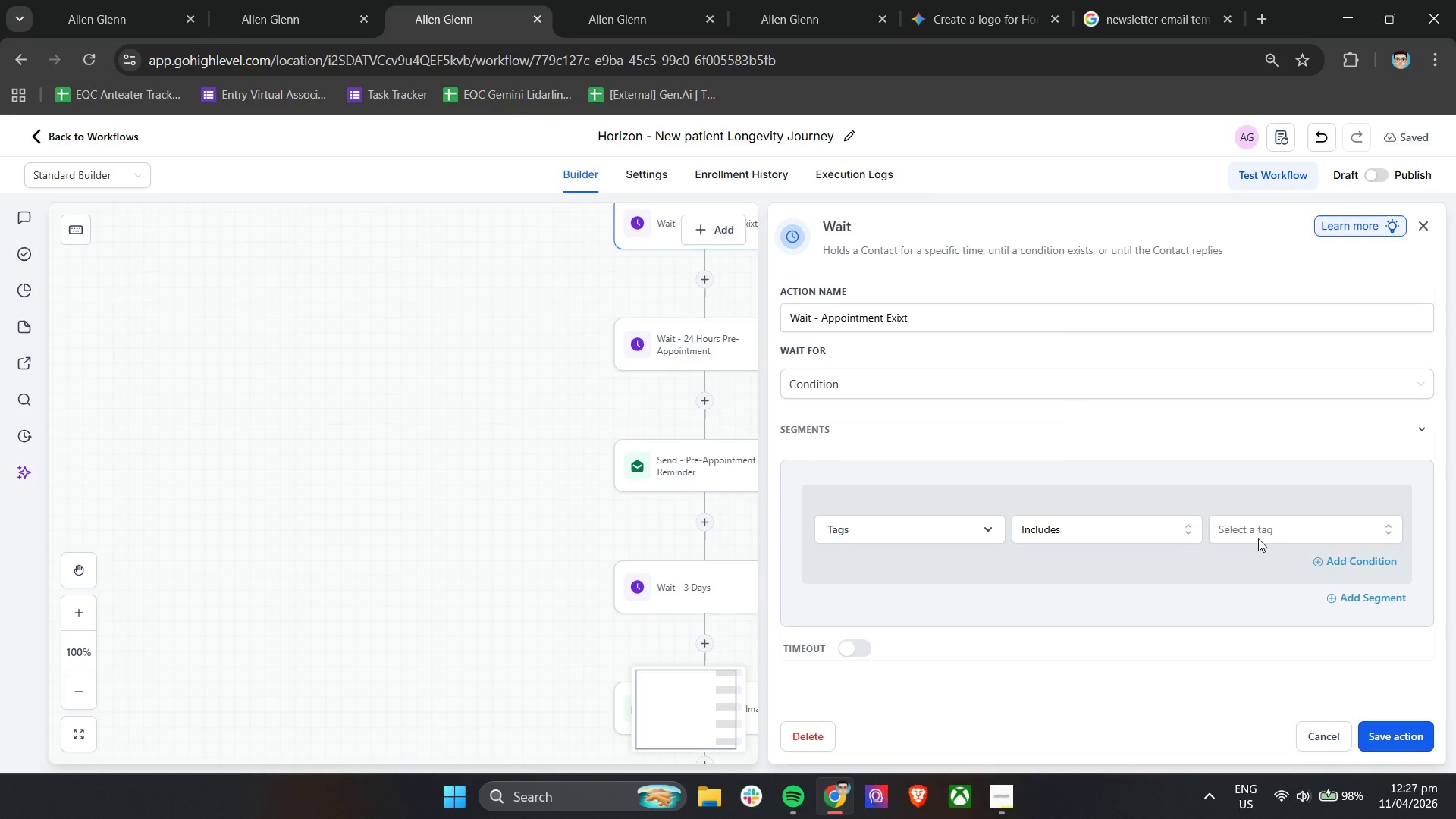 
left_click([1269, 531])
 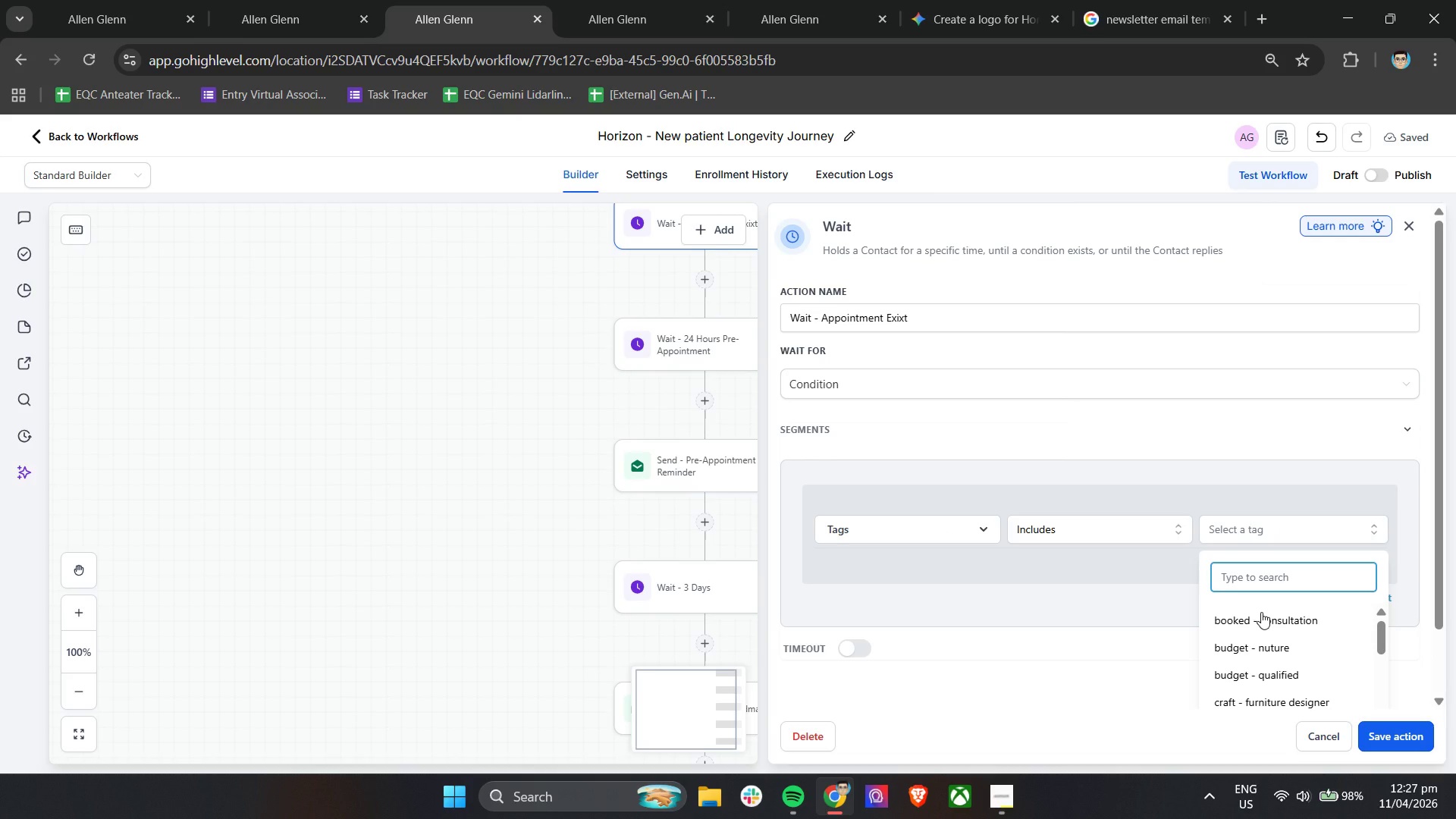 
key(A)
 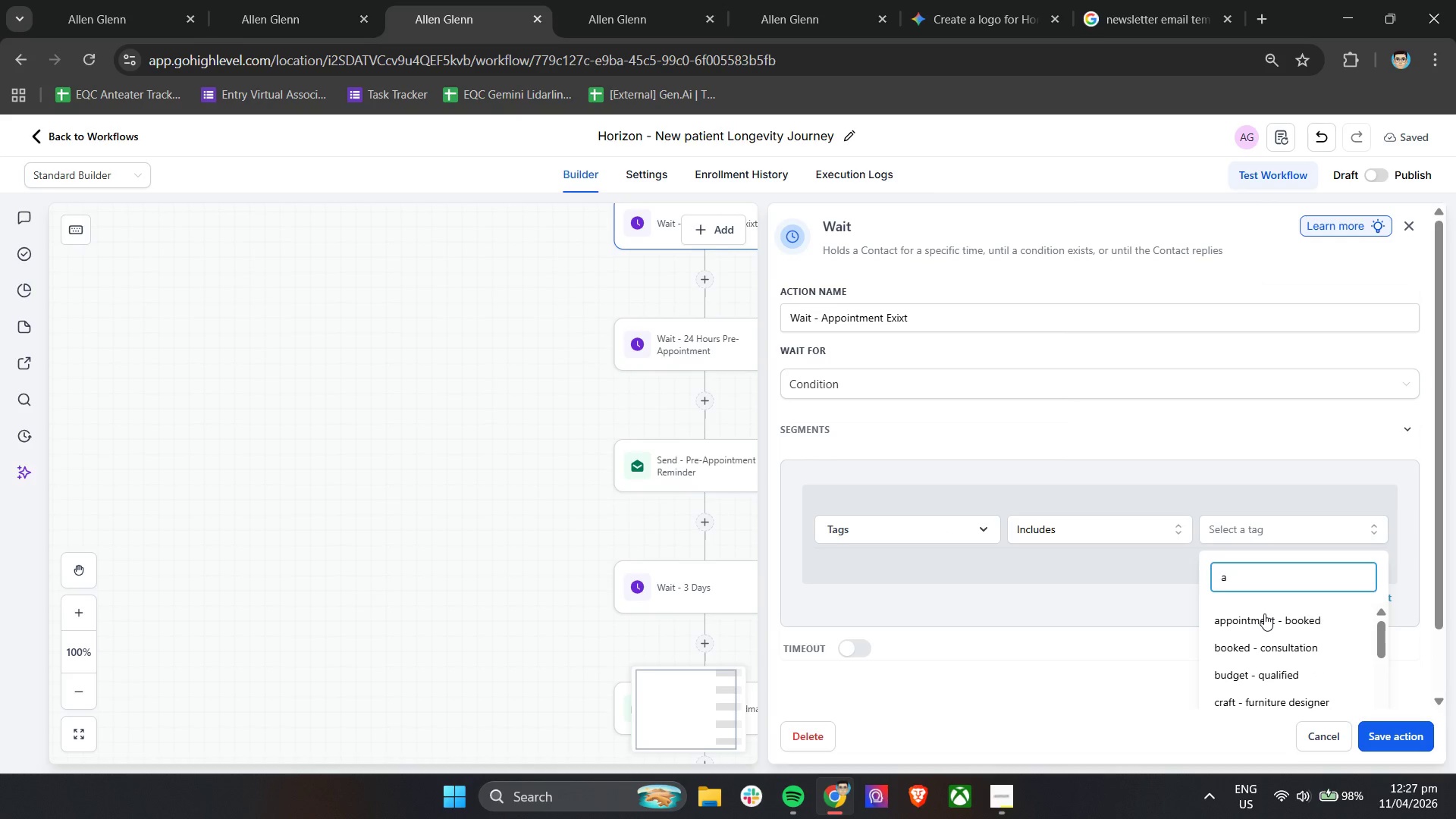 
type(pp)
 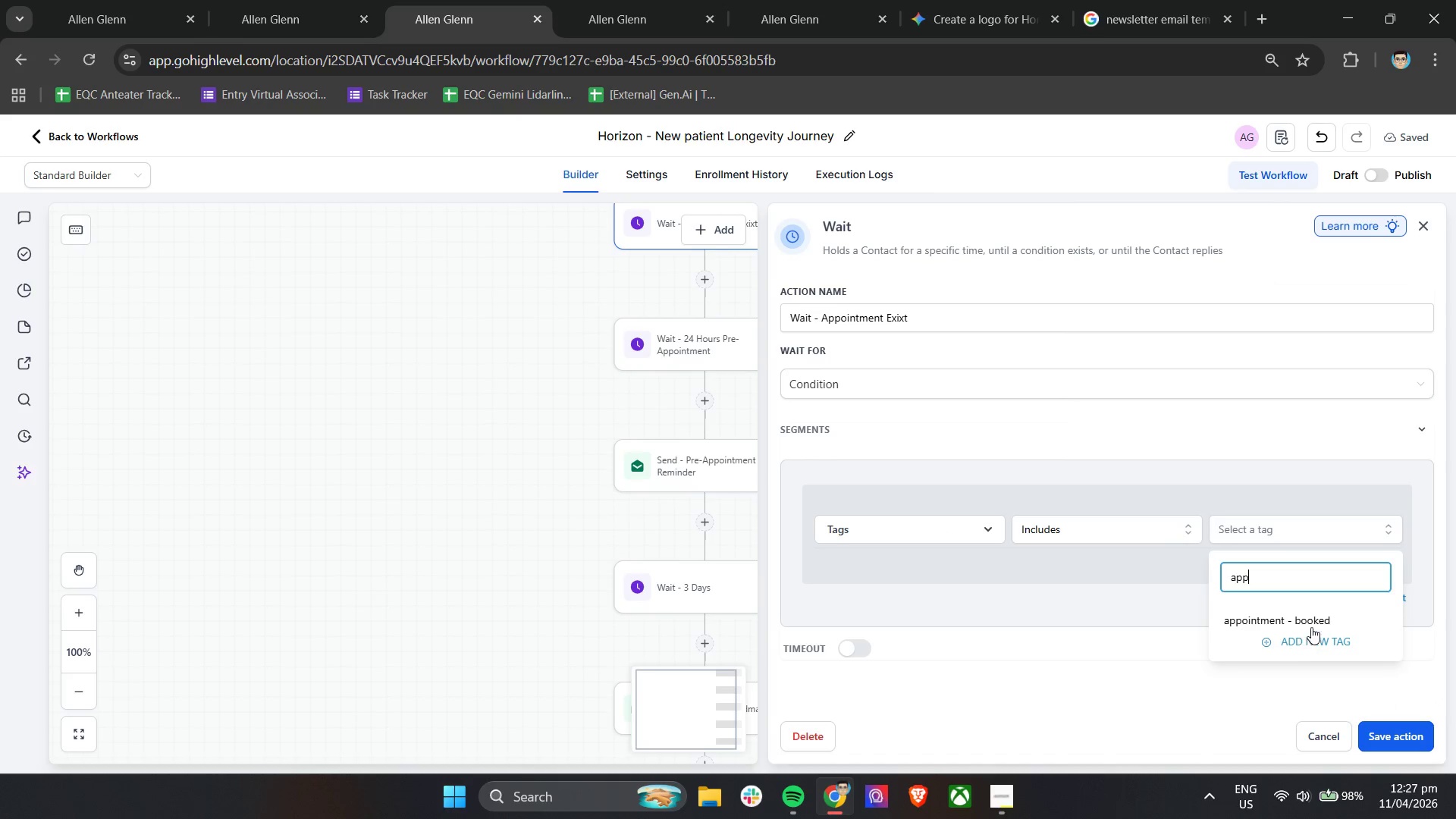 
left_click([1313, 624])
 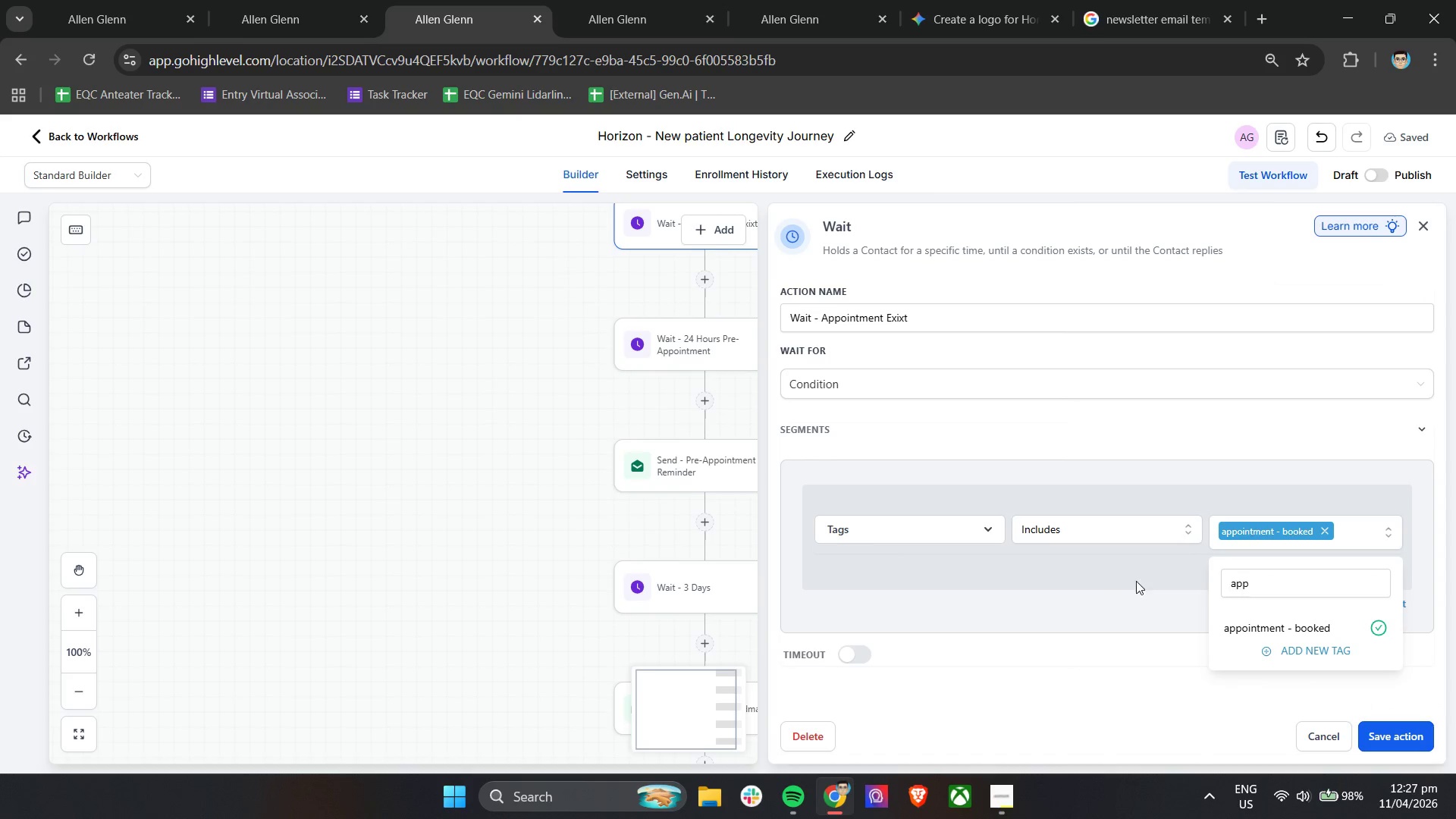 
left_click([1147, 583])
 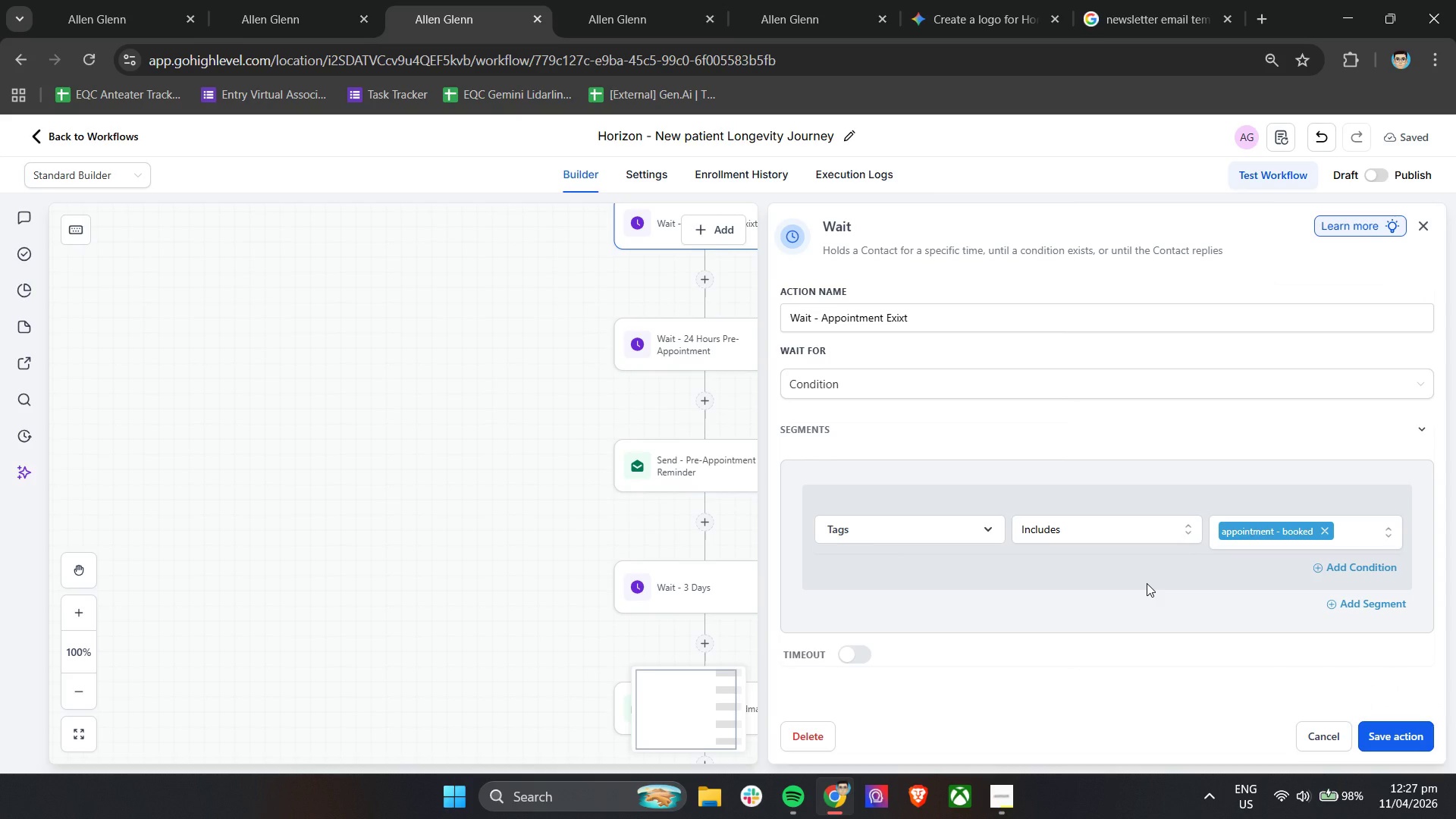 
scroll: coordinate [830, 717], scroll_direction: down, amount: 8.0
 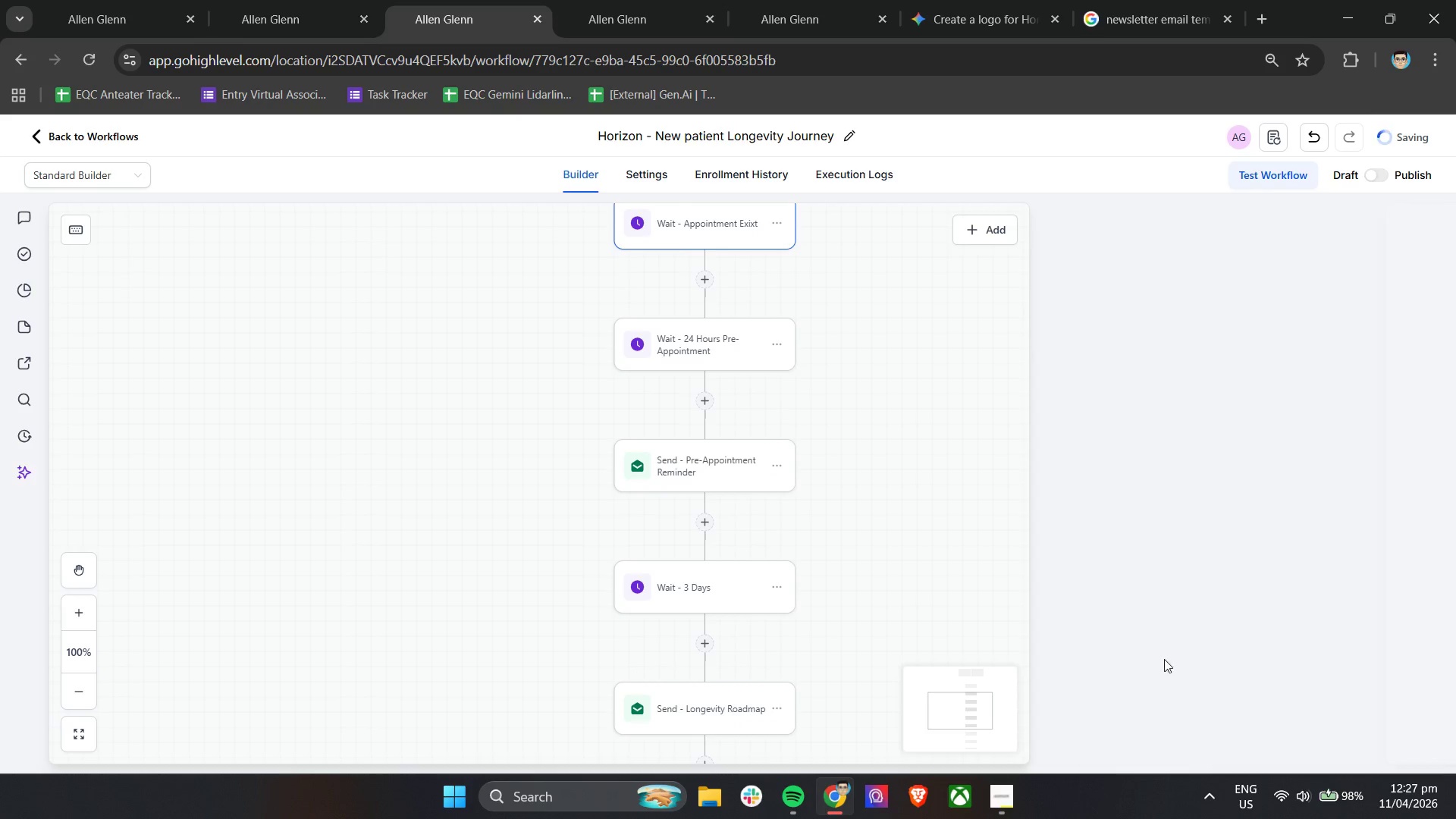 
scroll: coordinate [802, 450], scroll_direction: up, amount: 2.0
 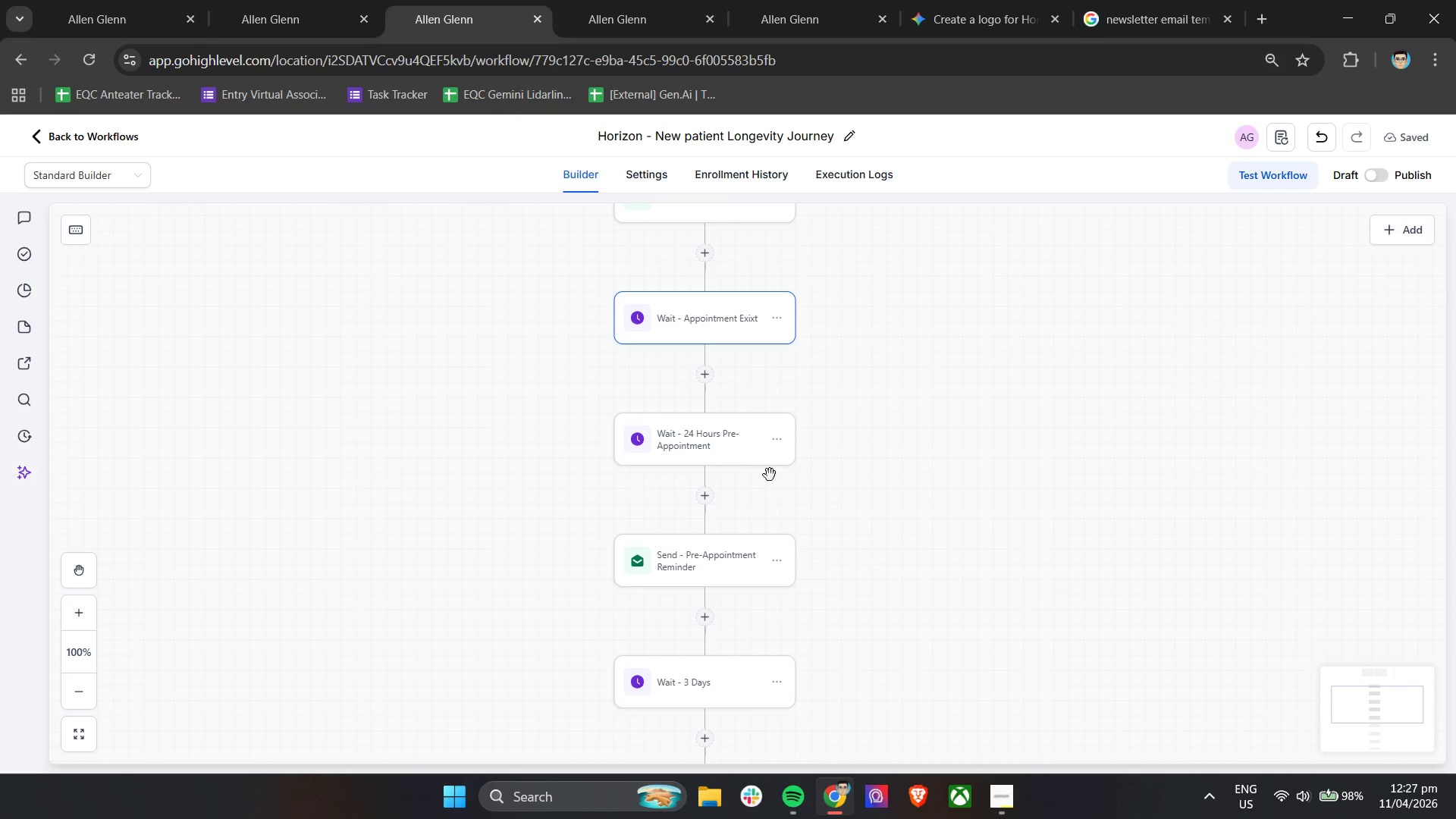 
left_click([757, 453])
 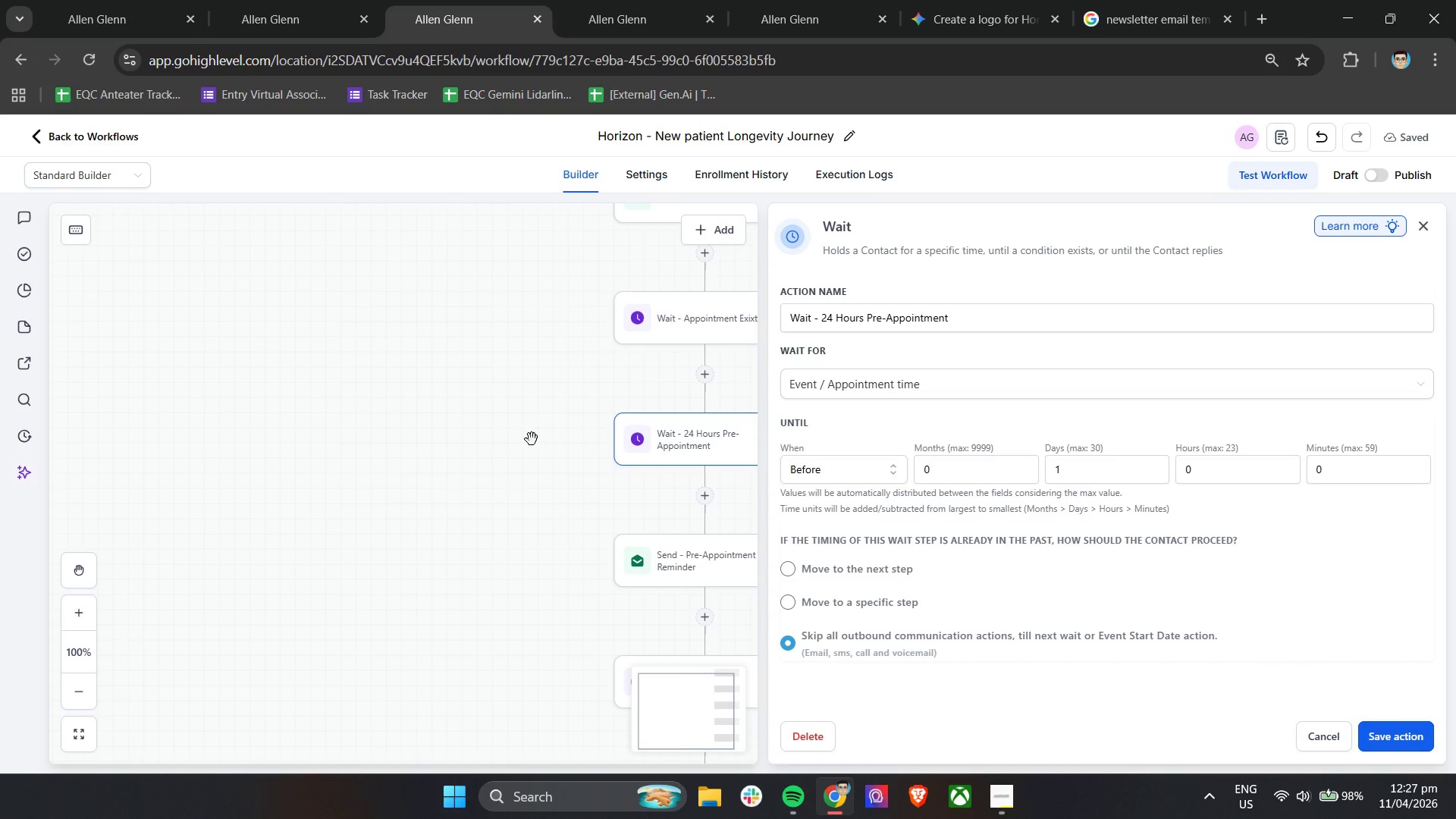 
left_click([517, 438])
 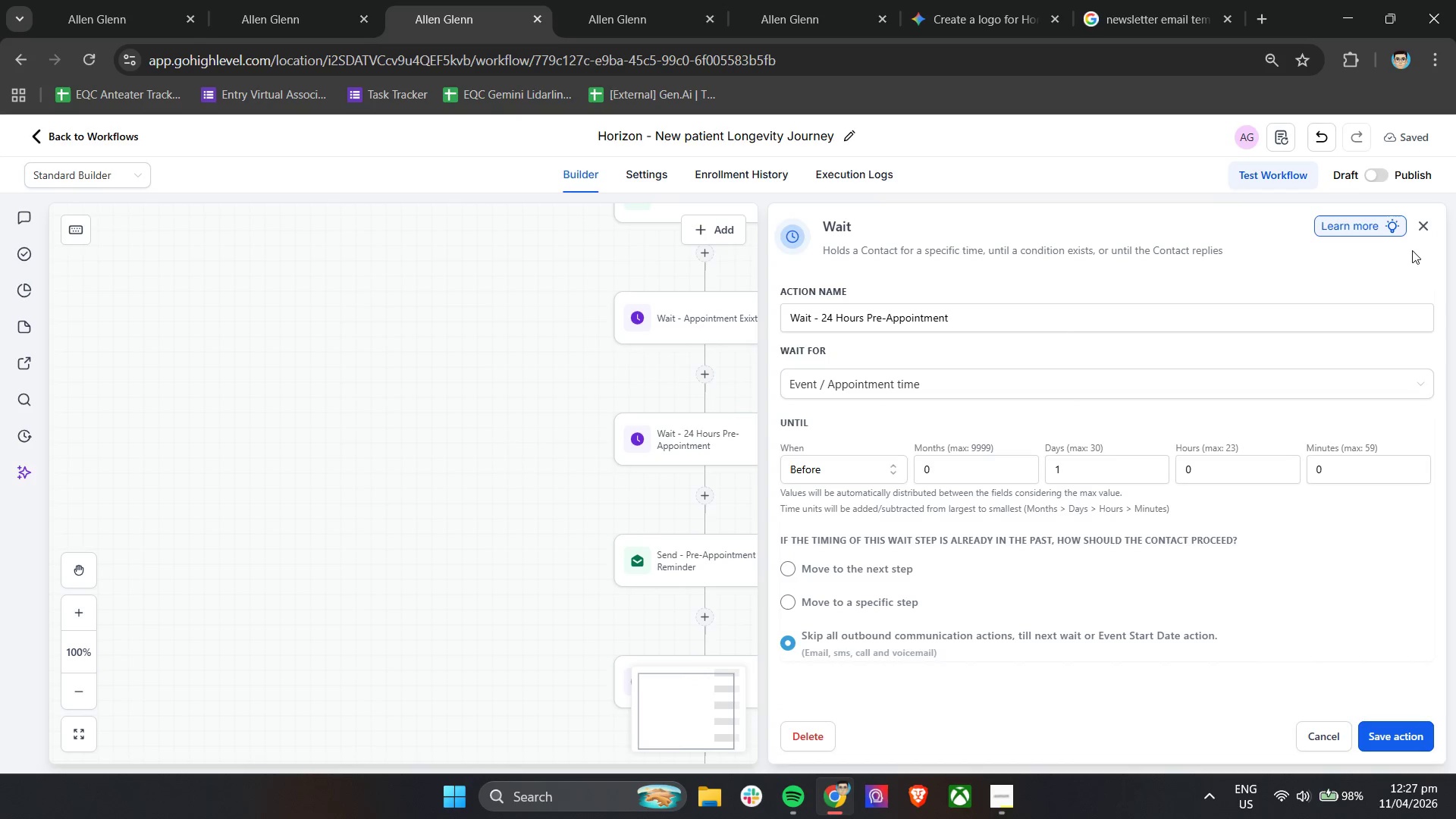 
left_click([1422, 225])
 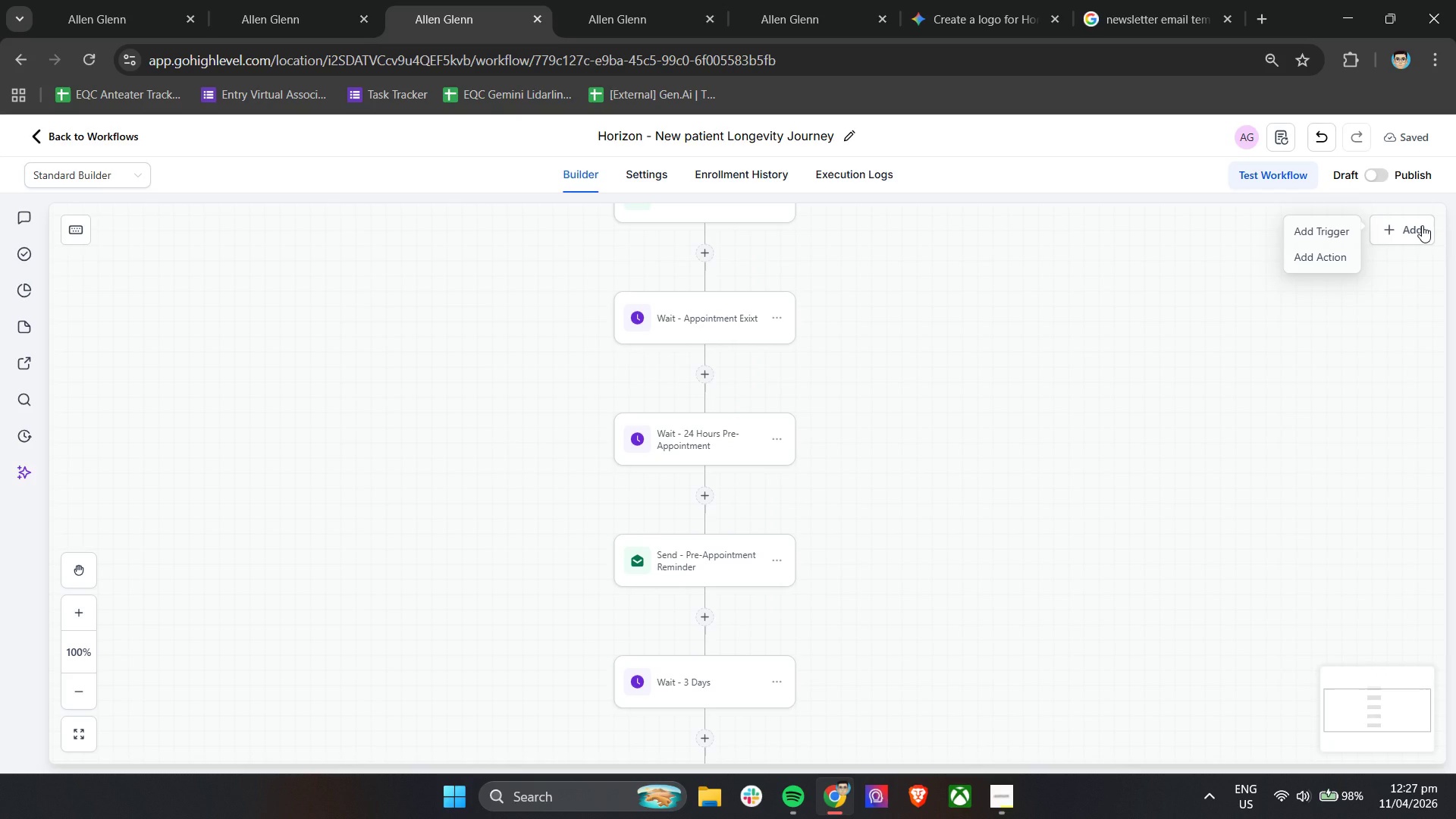 
wait(10.75)
 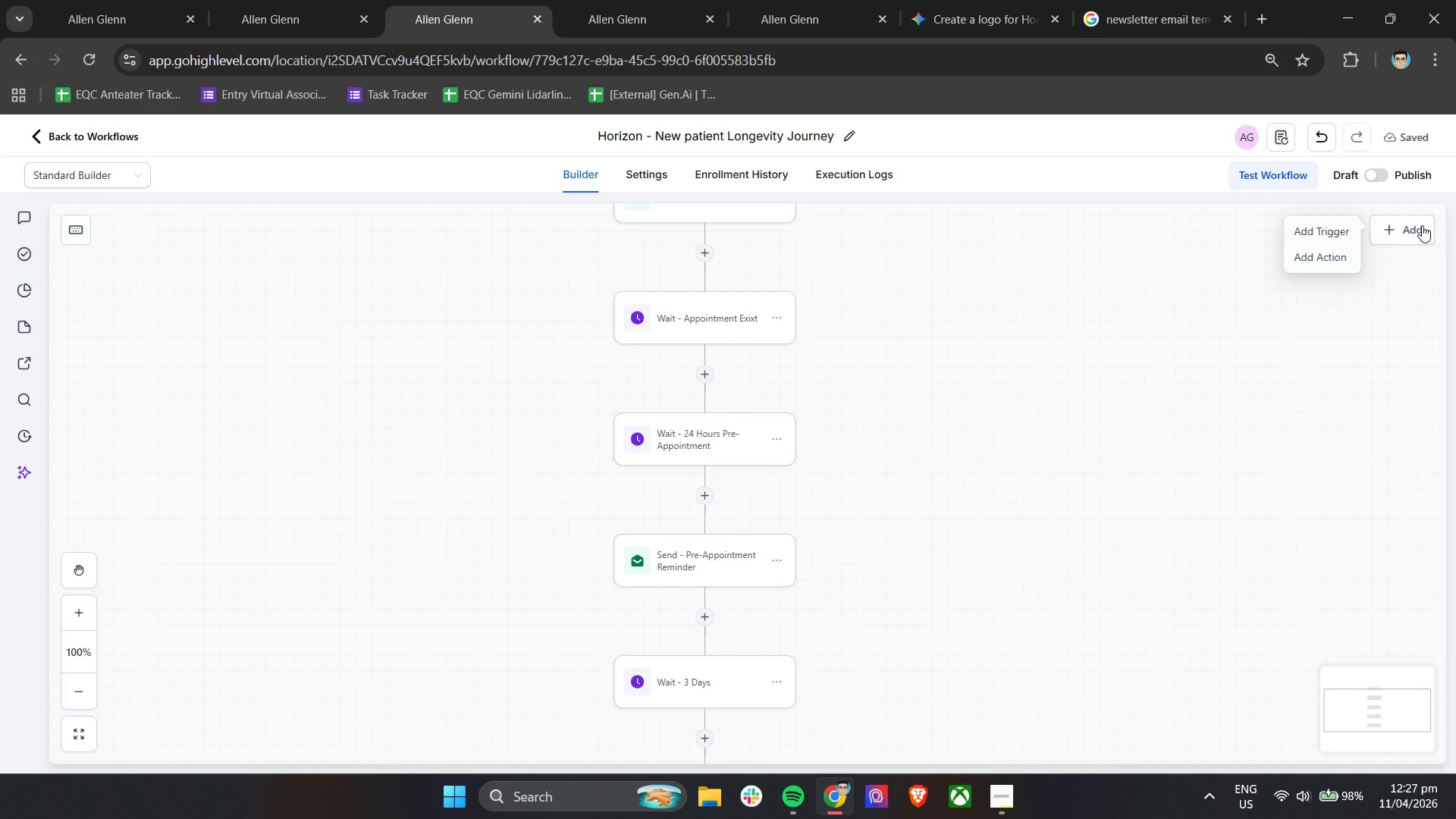 
double_click([736, 331])
 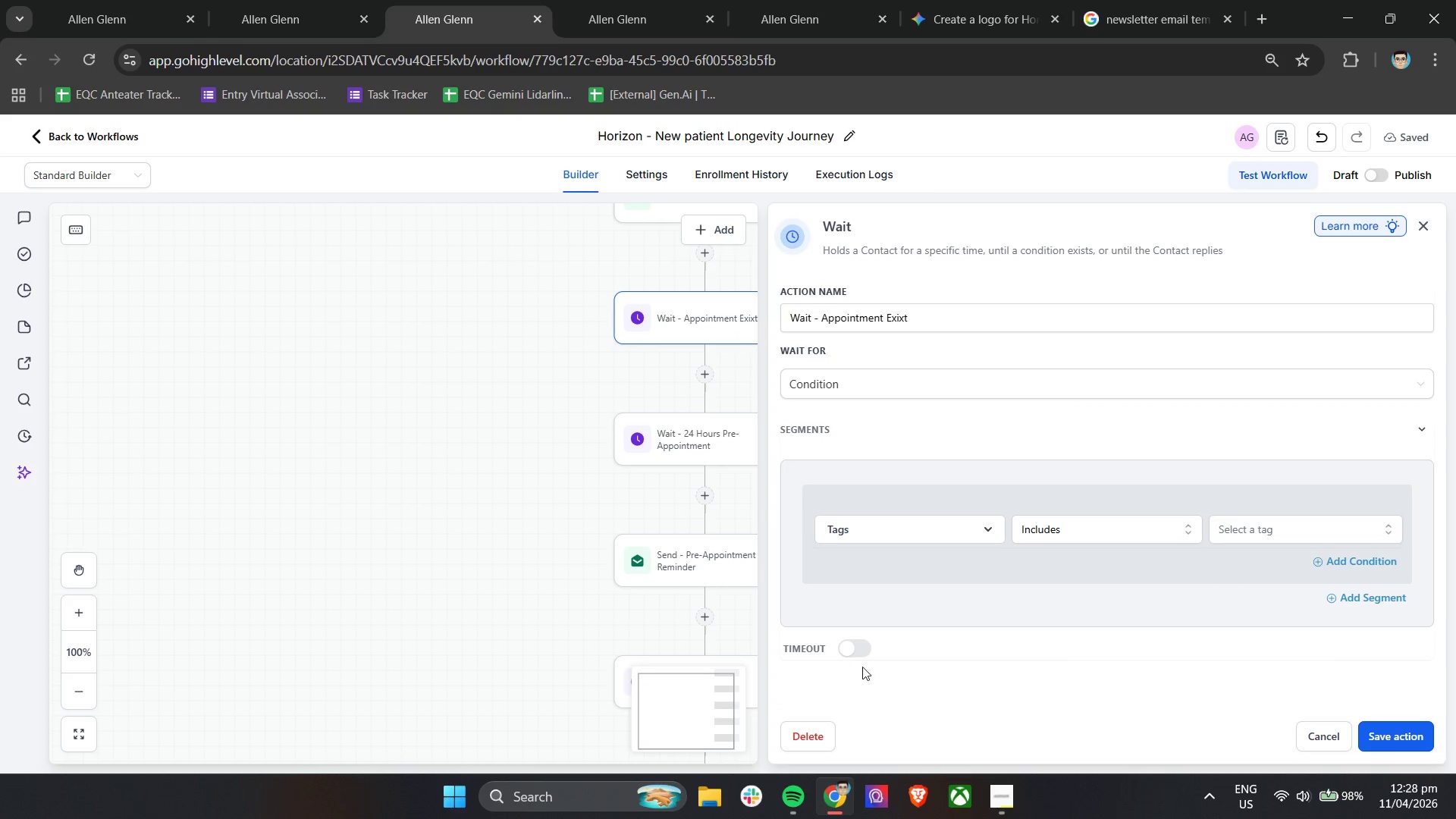 
left_click([861, 651])
 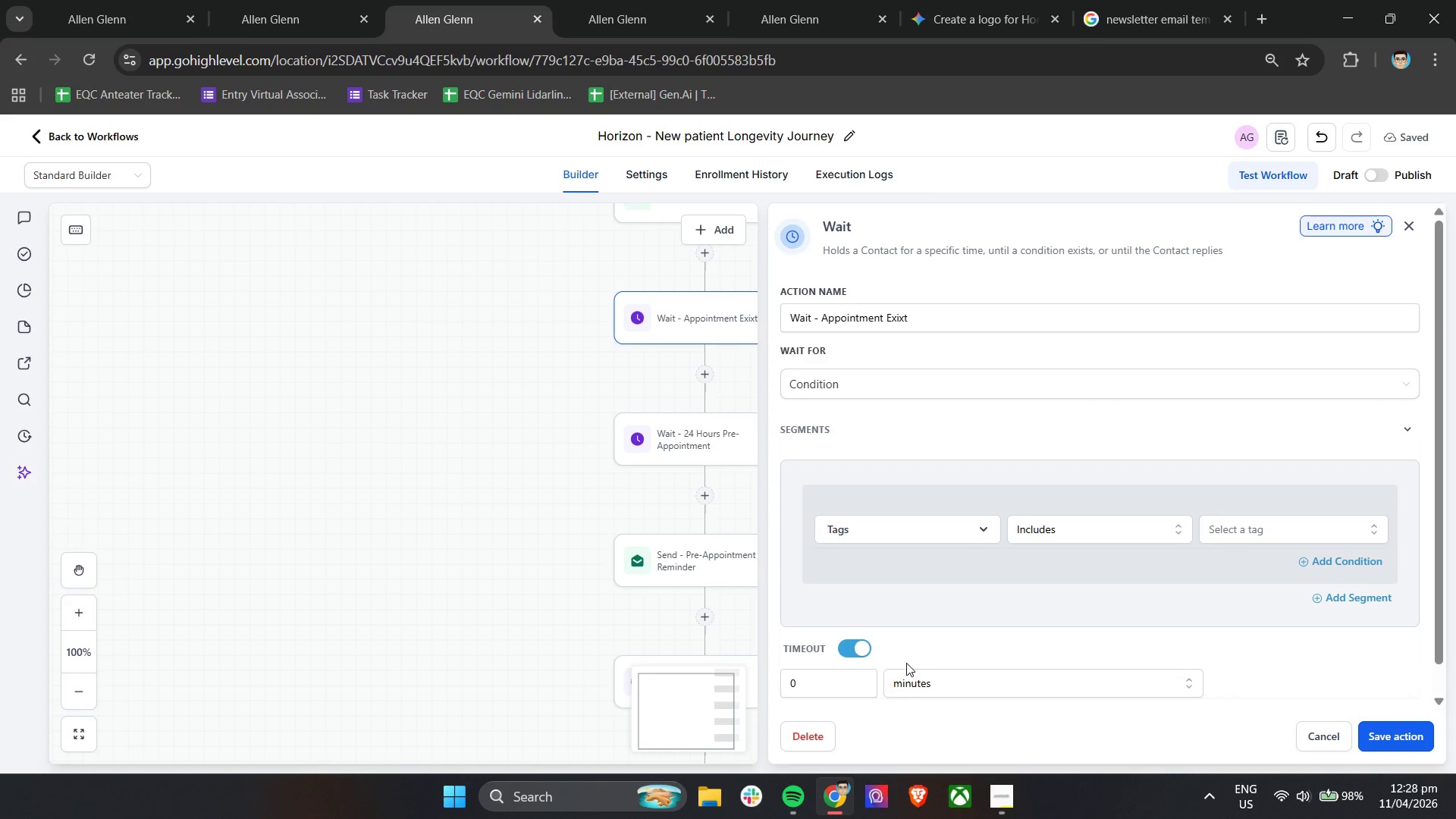 
left_click_drag(start_coordinate=[848, 659], to_coordinate=[761, 659])
 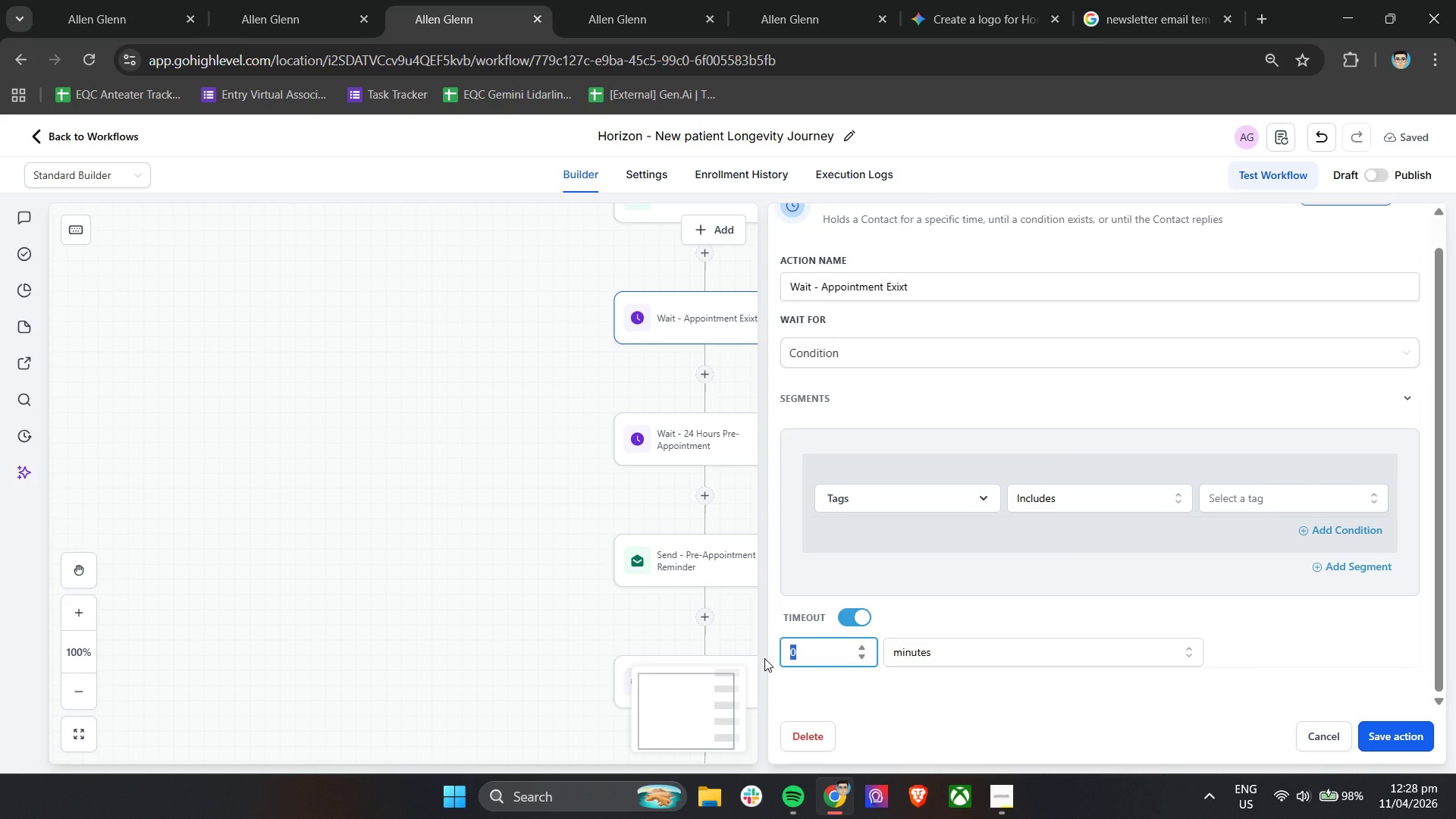 
scroll: coordinate [907, 663], scroll_direction: down, amount: 1.0
 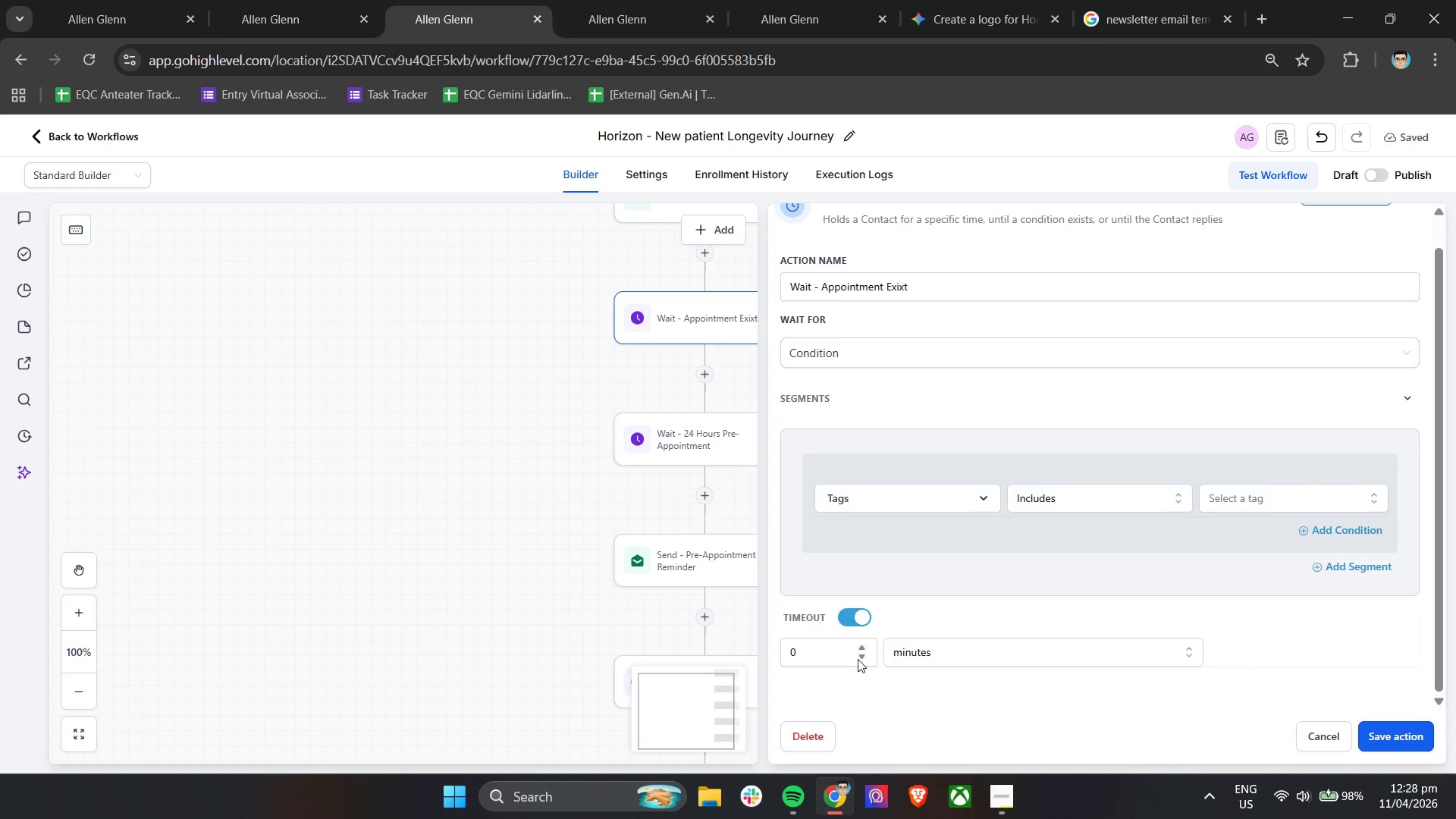 
key(7)
 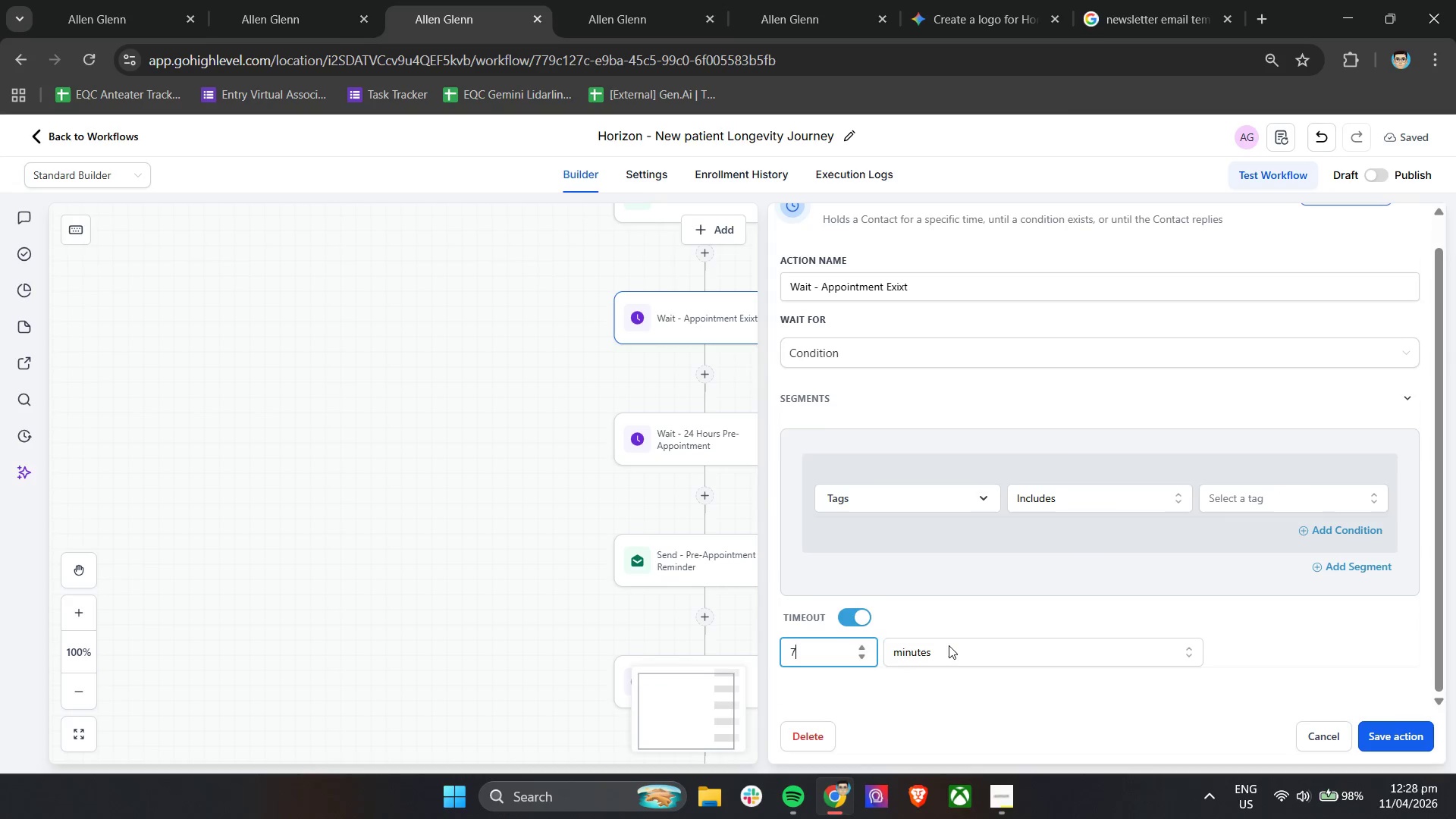 
left_click([949, 648])
 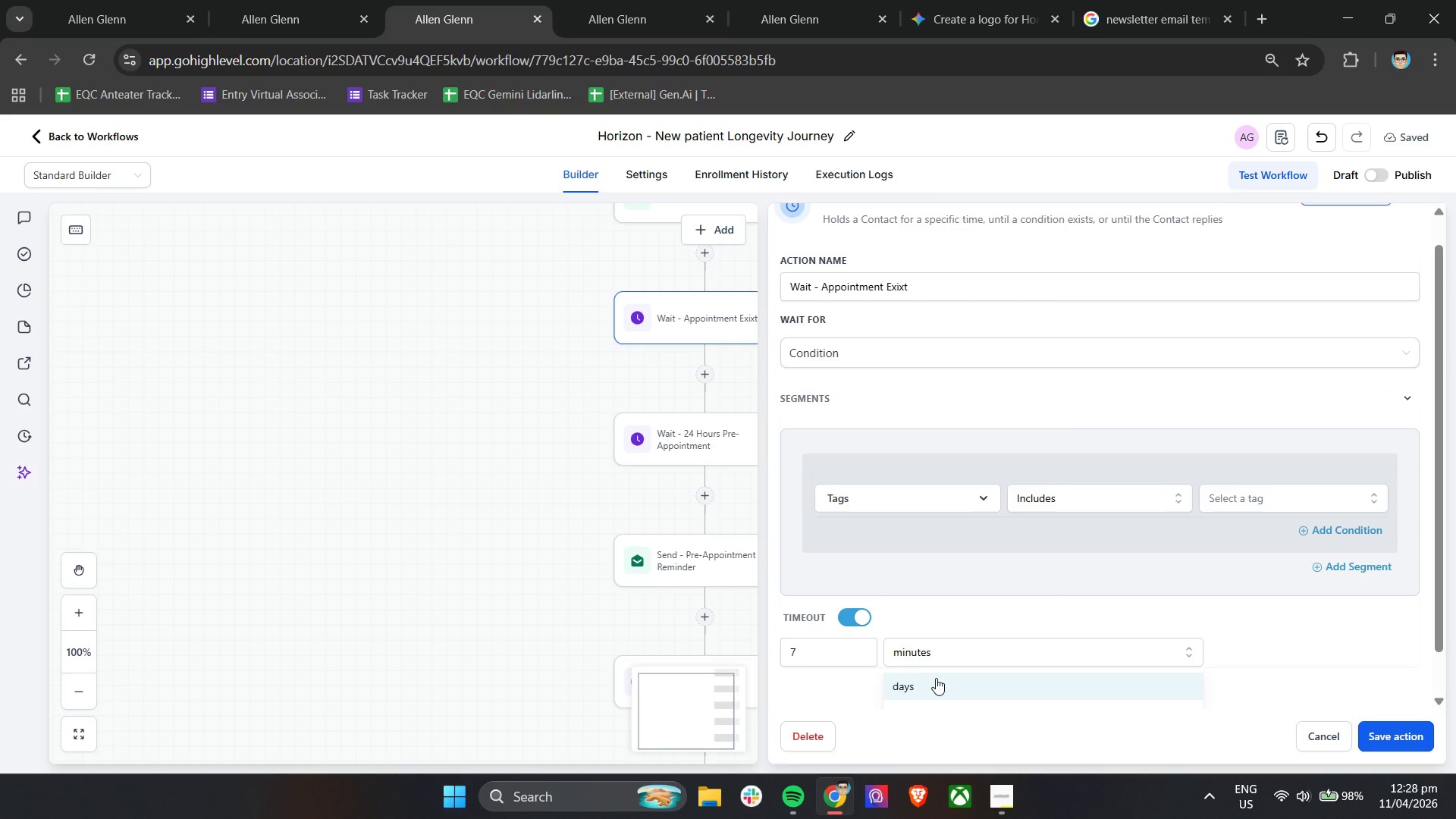 
left_click([932, 681])
 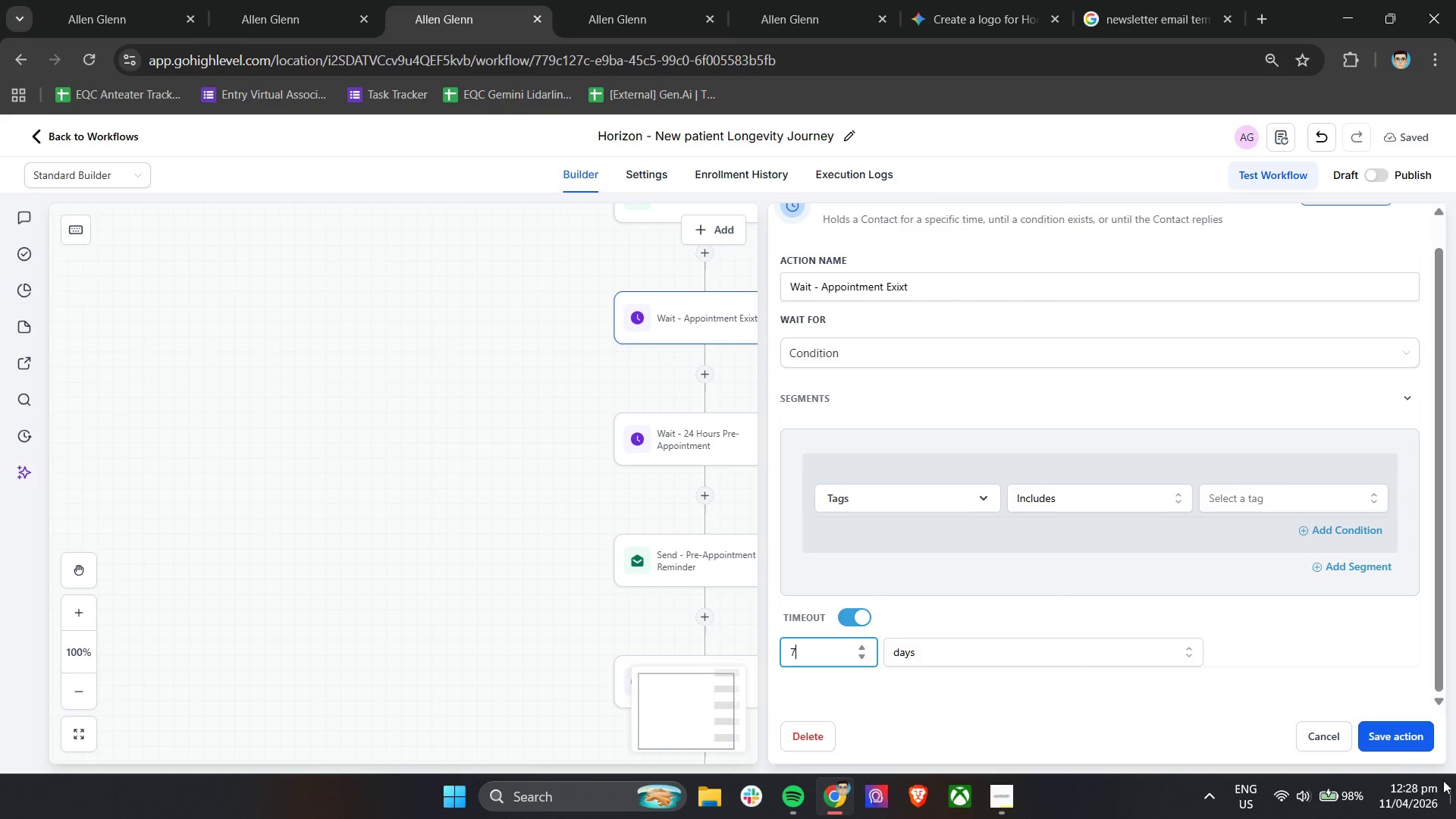 
left_click([1401, 747])
 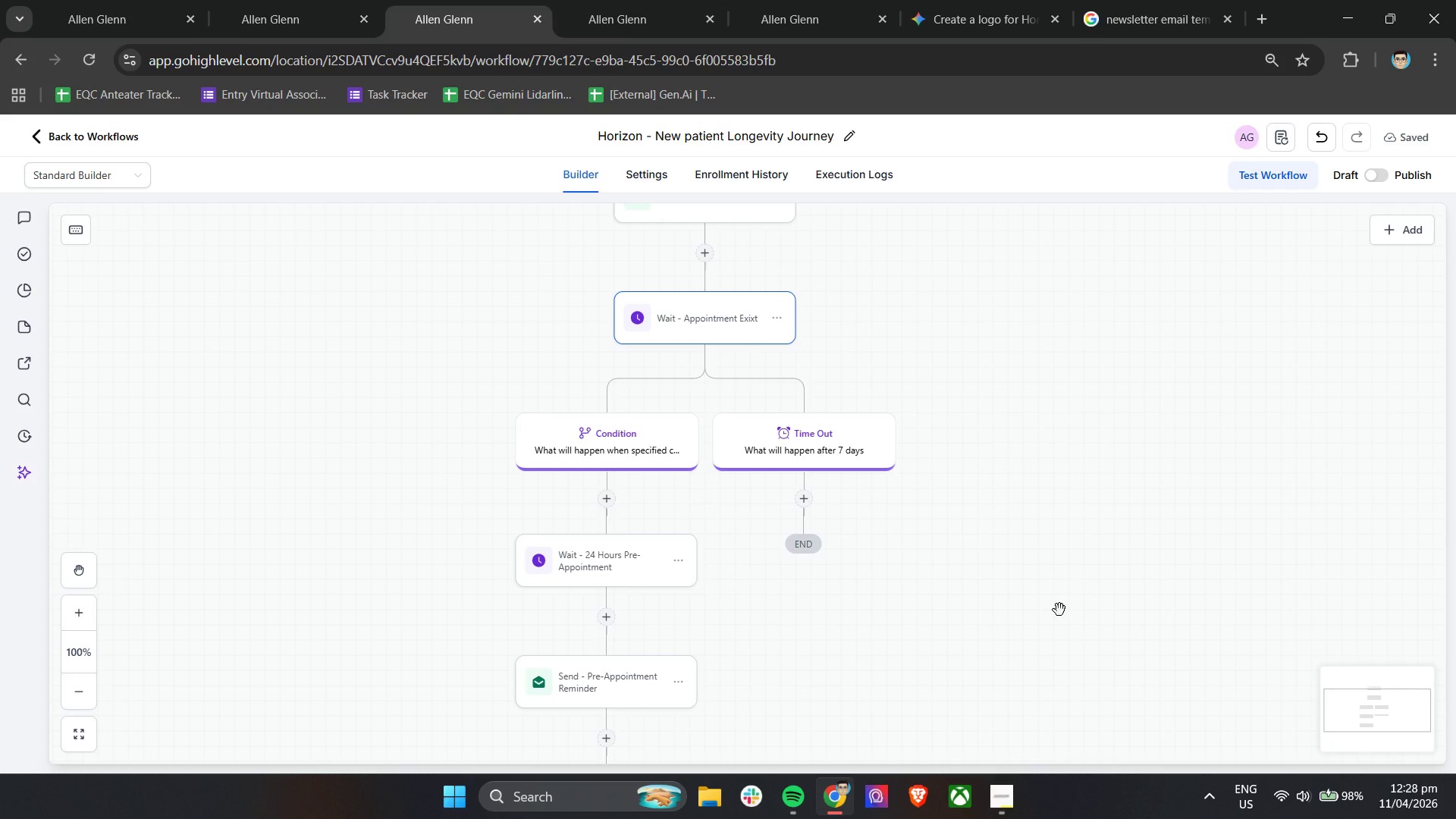 
wait(9.23)
 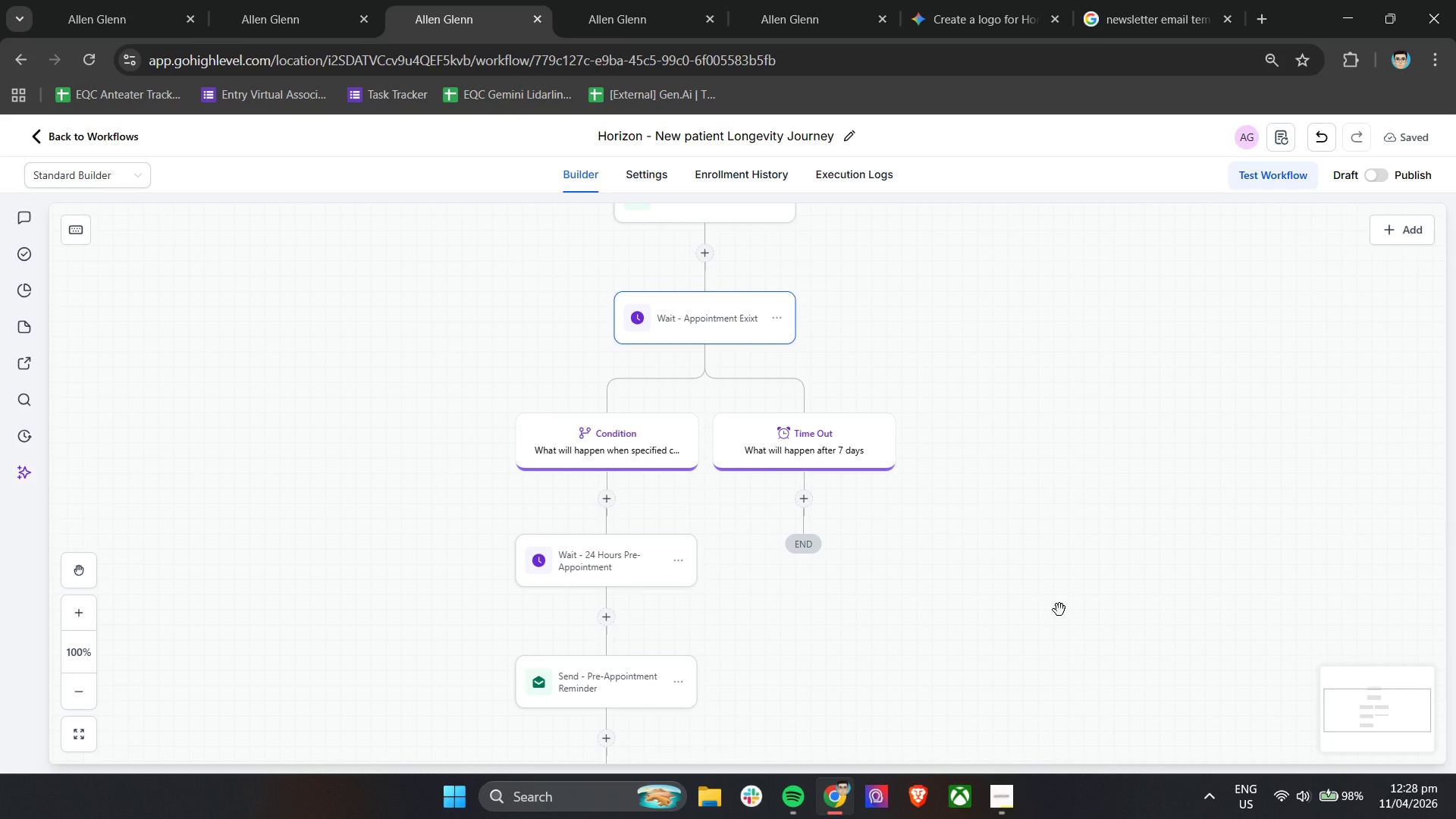 
scroll: coordinate [1059, 610], scroll_direction: down, amount: 3.0
 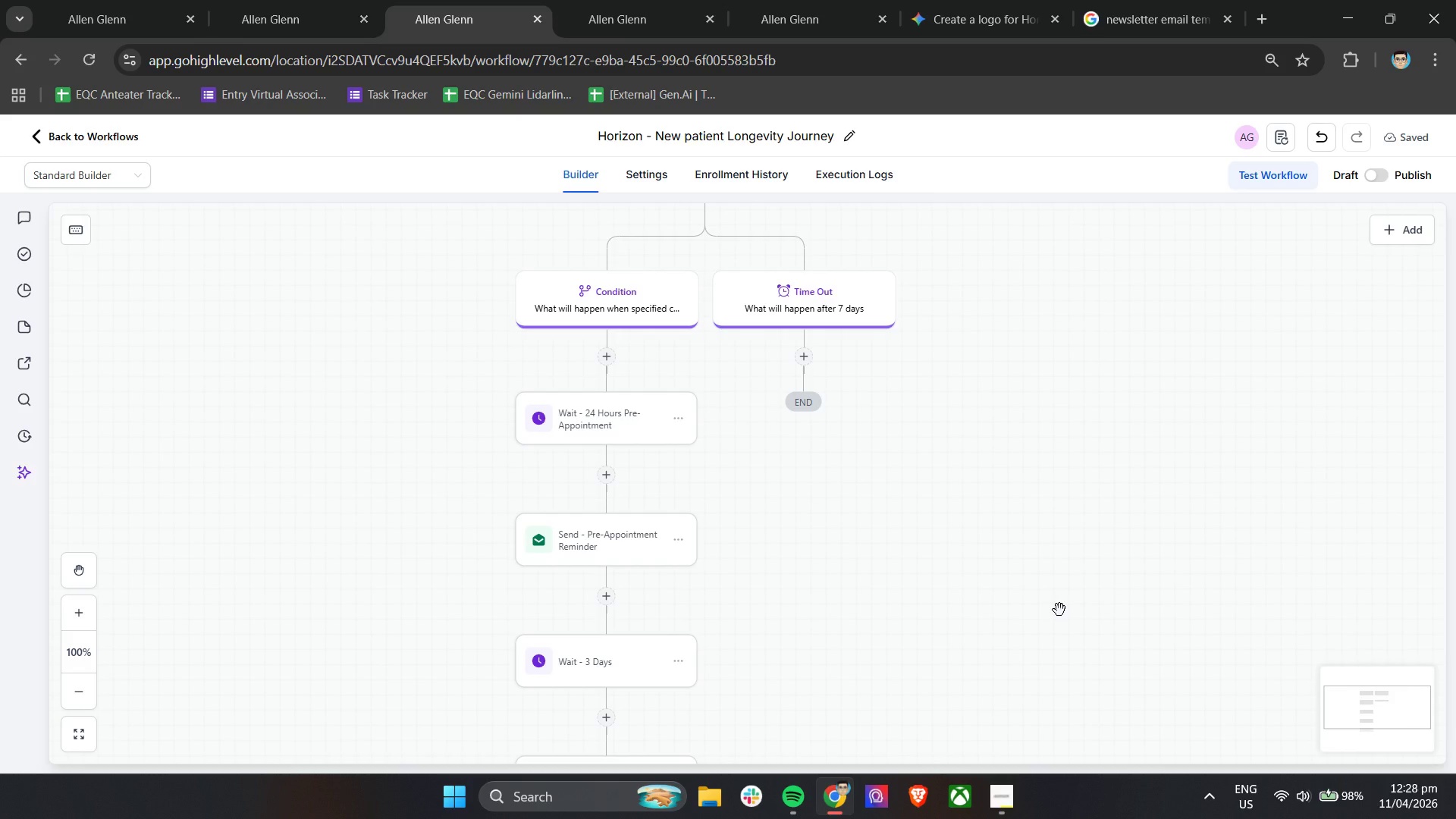 
wait(12.08)
 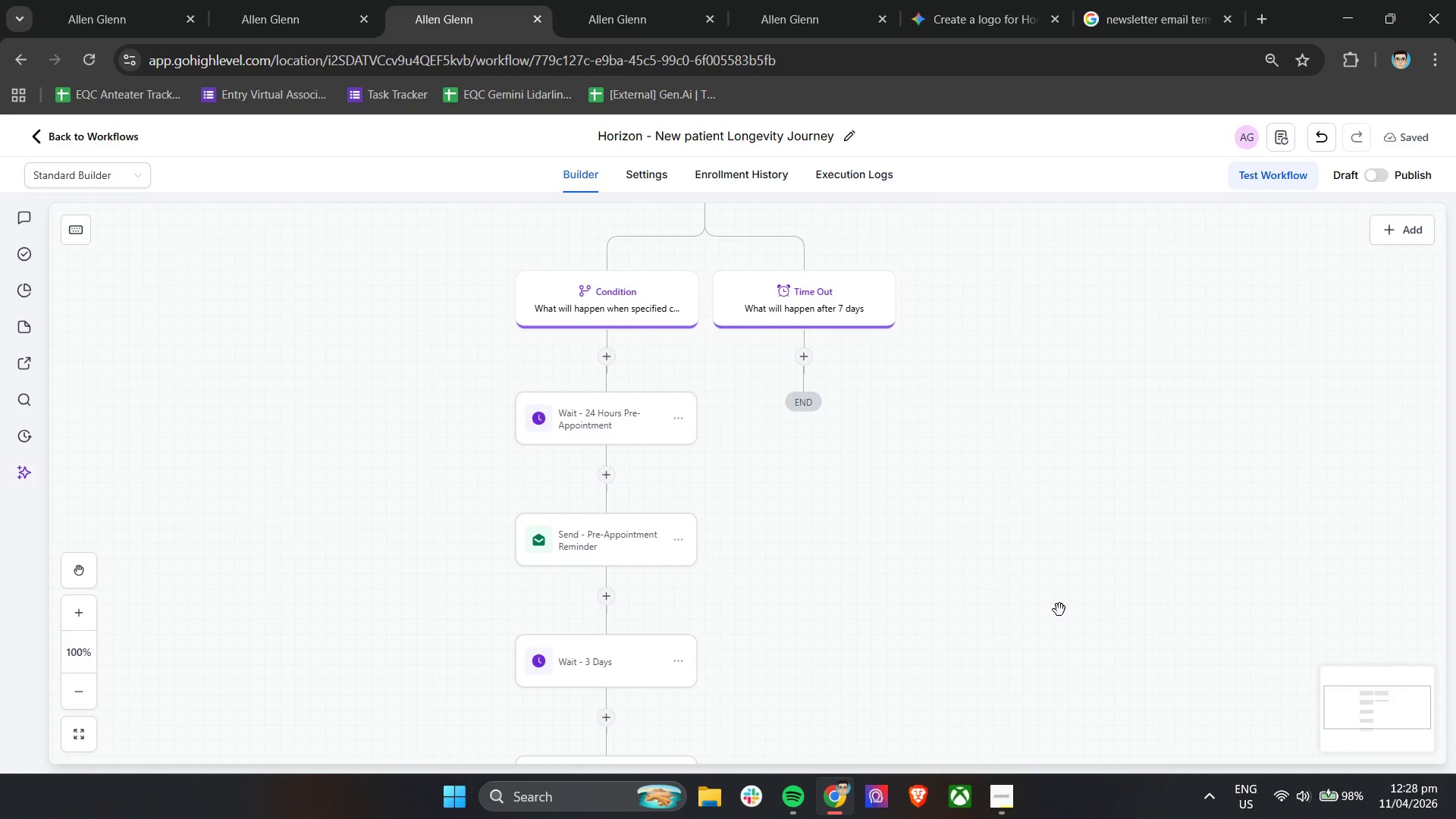 
scroll: coordinate [1059, 610], scroll_direction: up, amount: 10.0
 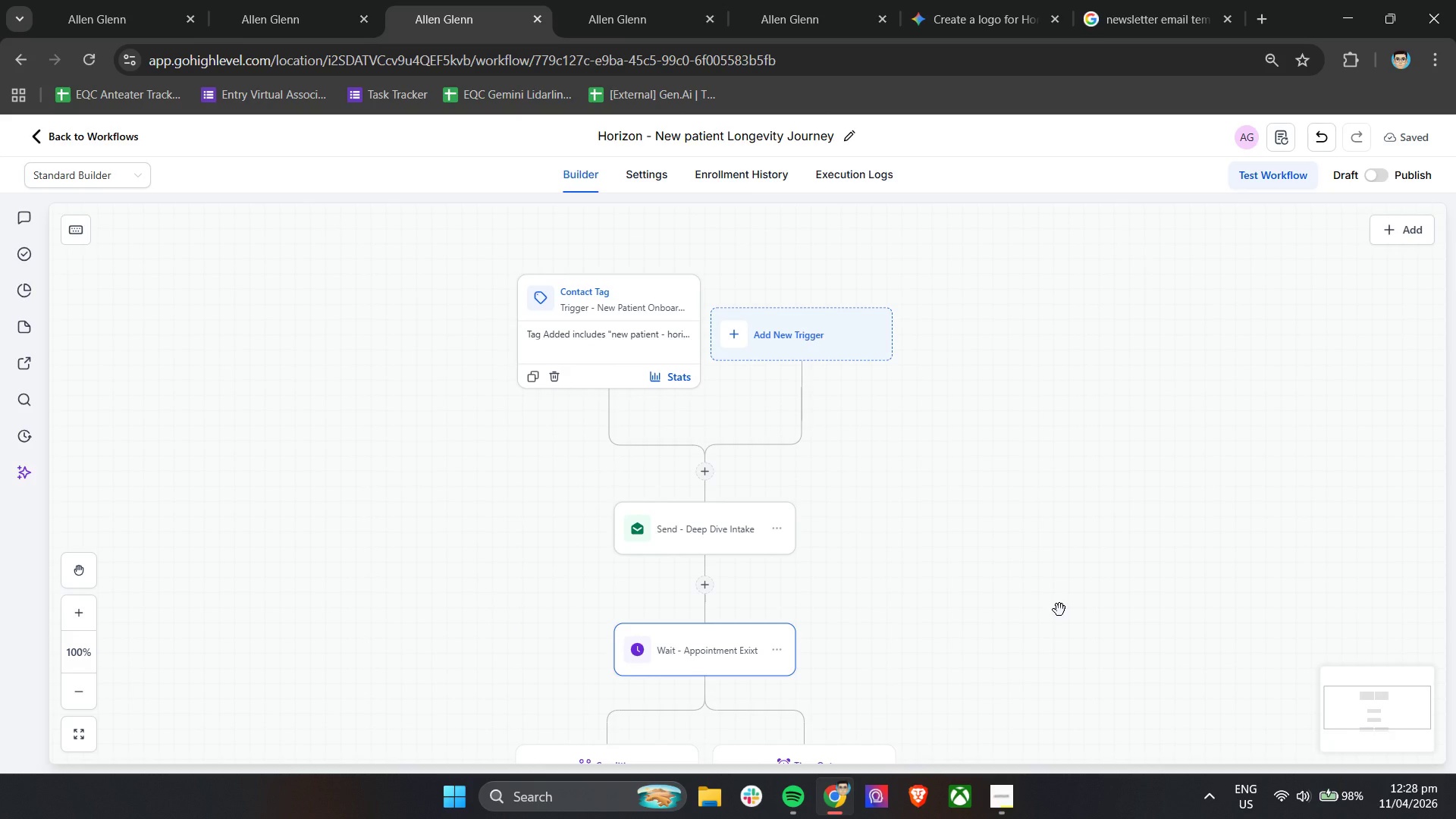 
scroll: coordinate [1059, 610], scroll_direction: down, amount: 18.0
 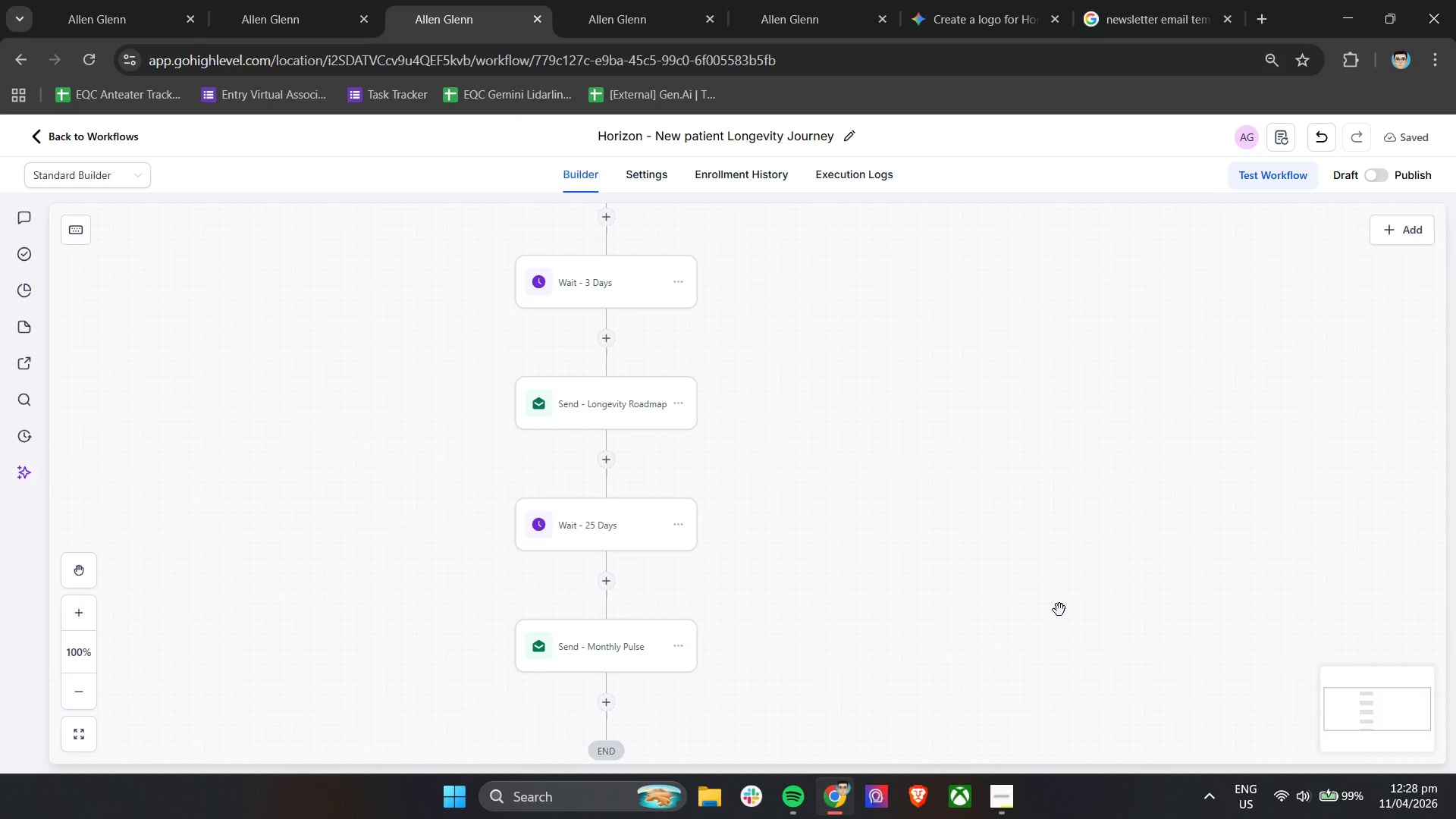 
scroll: coordinate [1059, 610], scroll_direction: none, amount: 0.0
 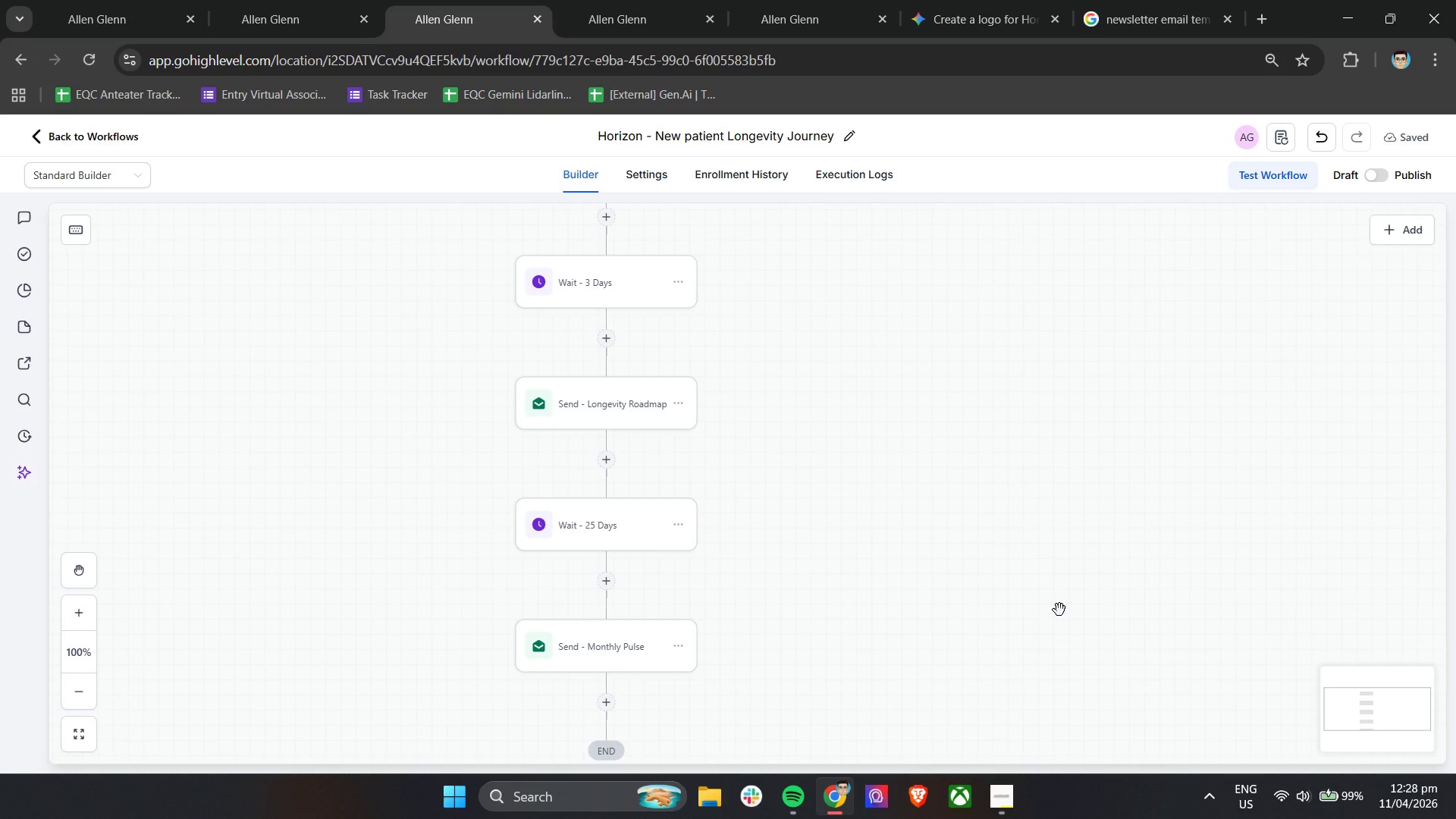 
wait(15.17)
 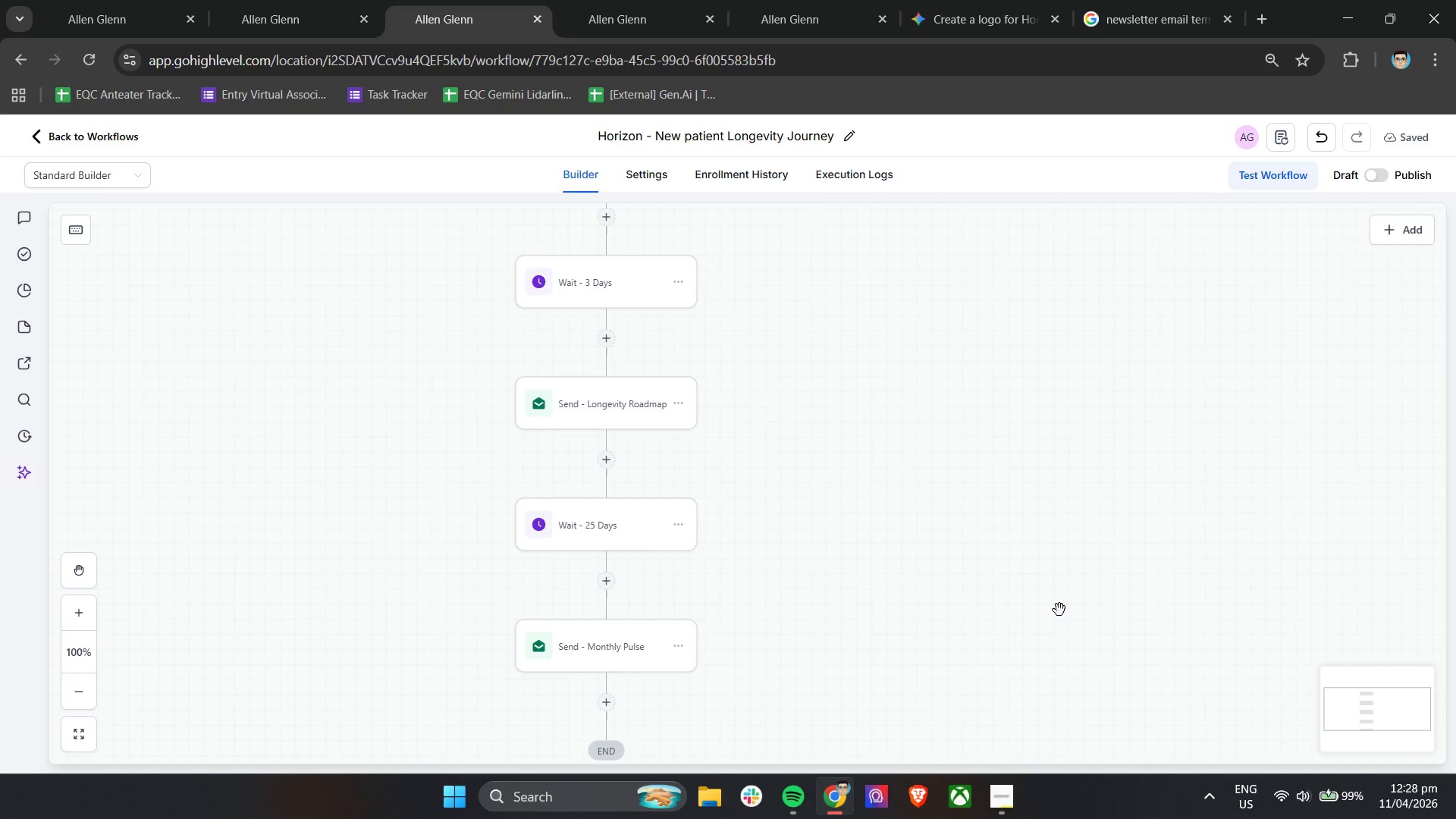 
left_click([231, 0])
 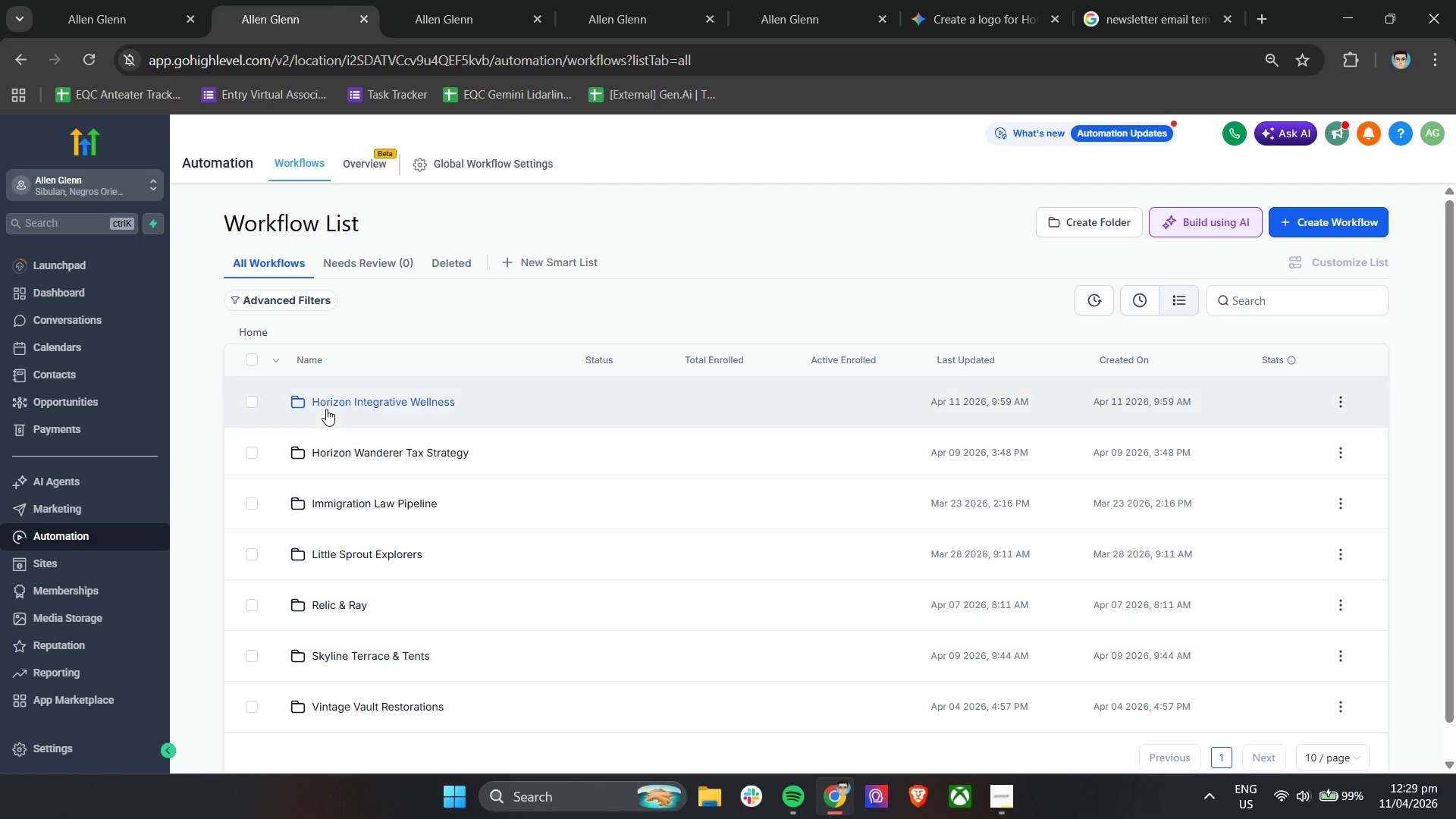 
left_click([343, 406])
 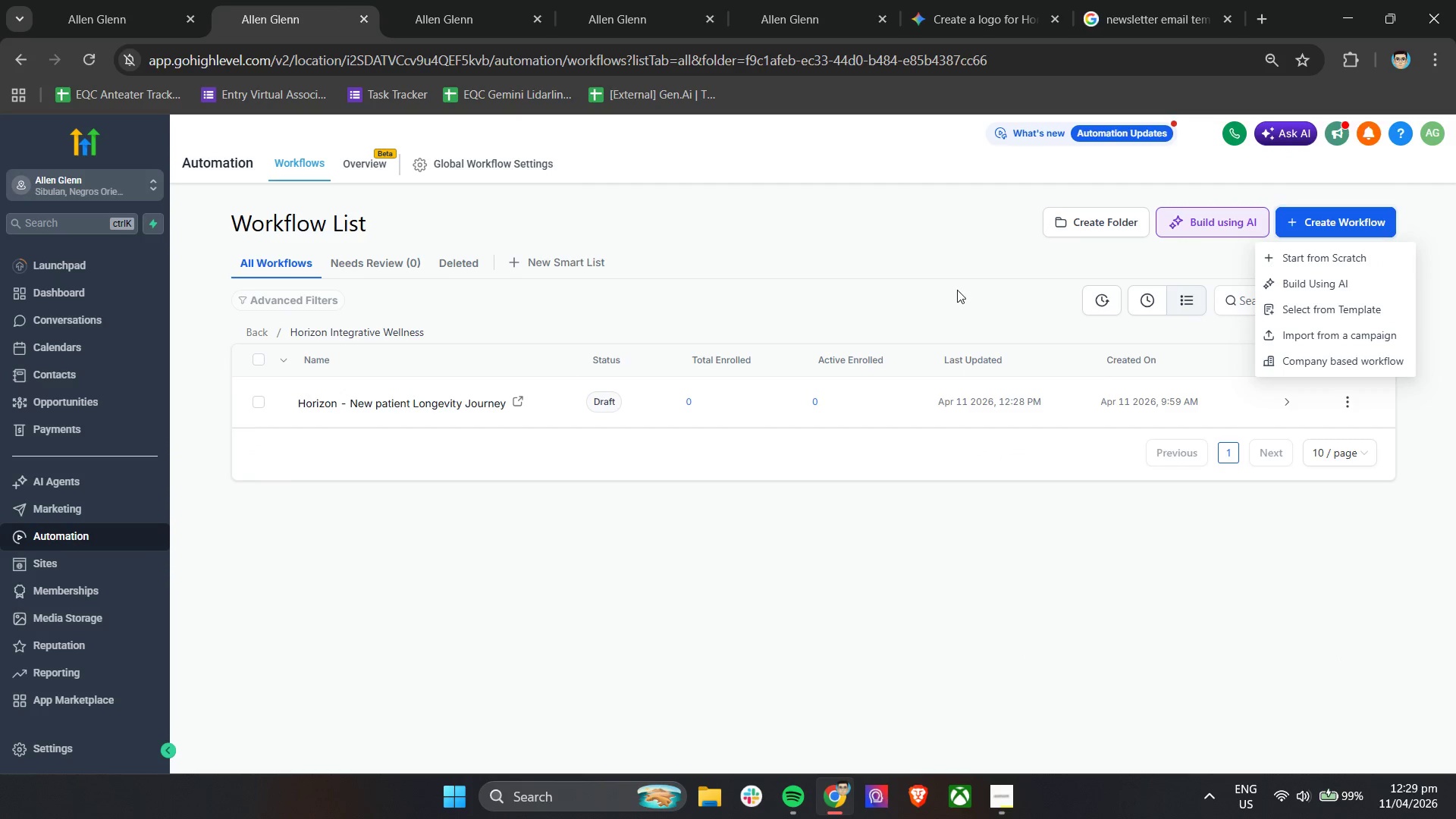 
left_click([1328, 259])
 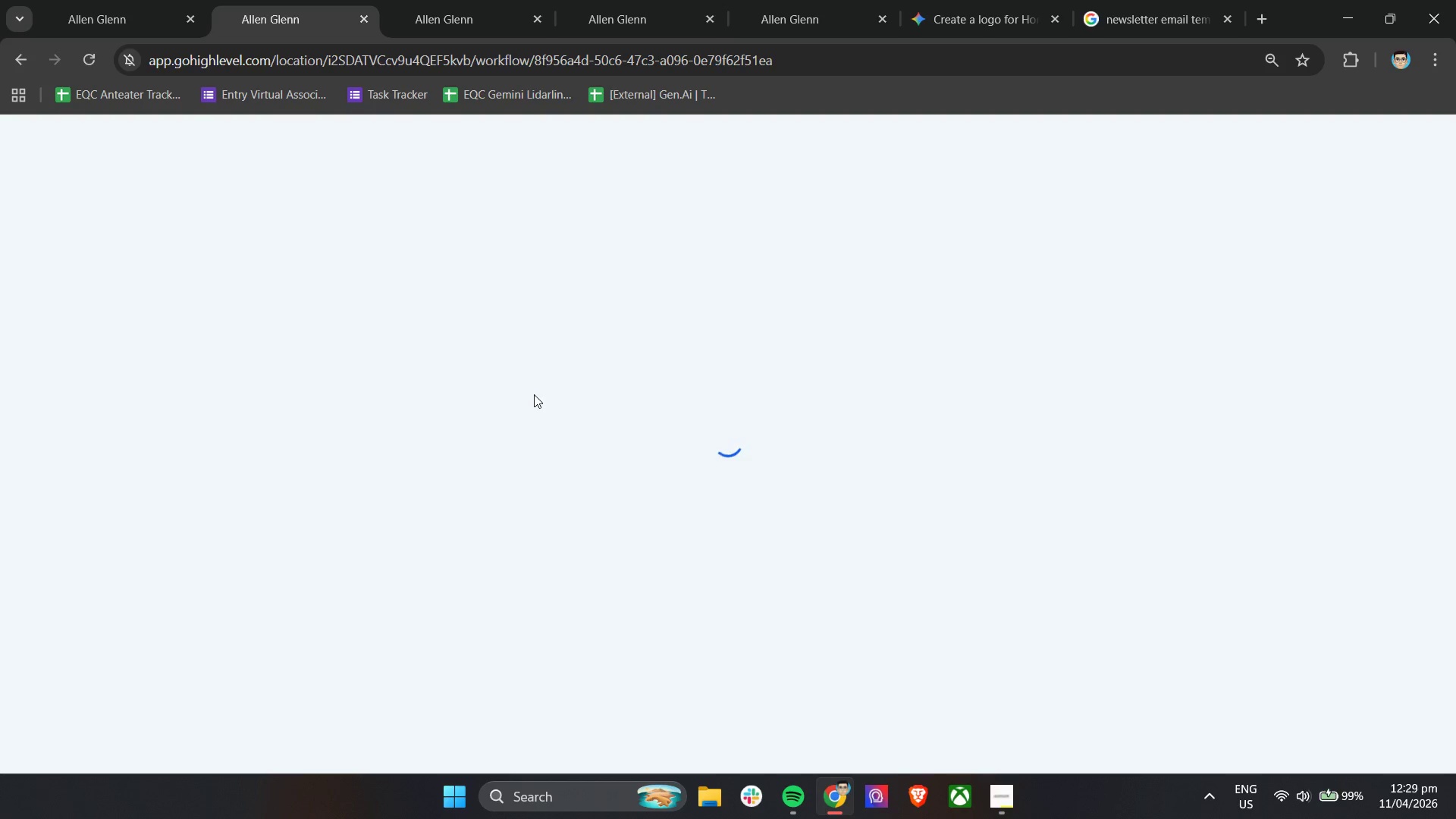 
wait(5.7)
 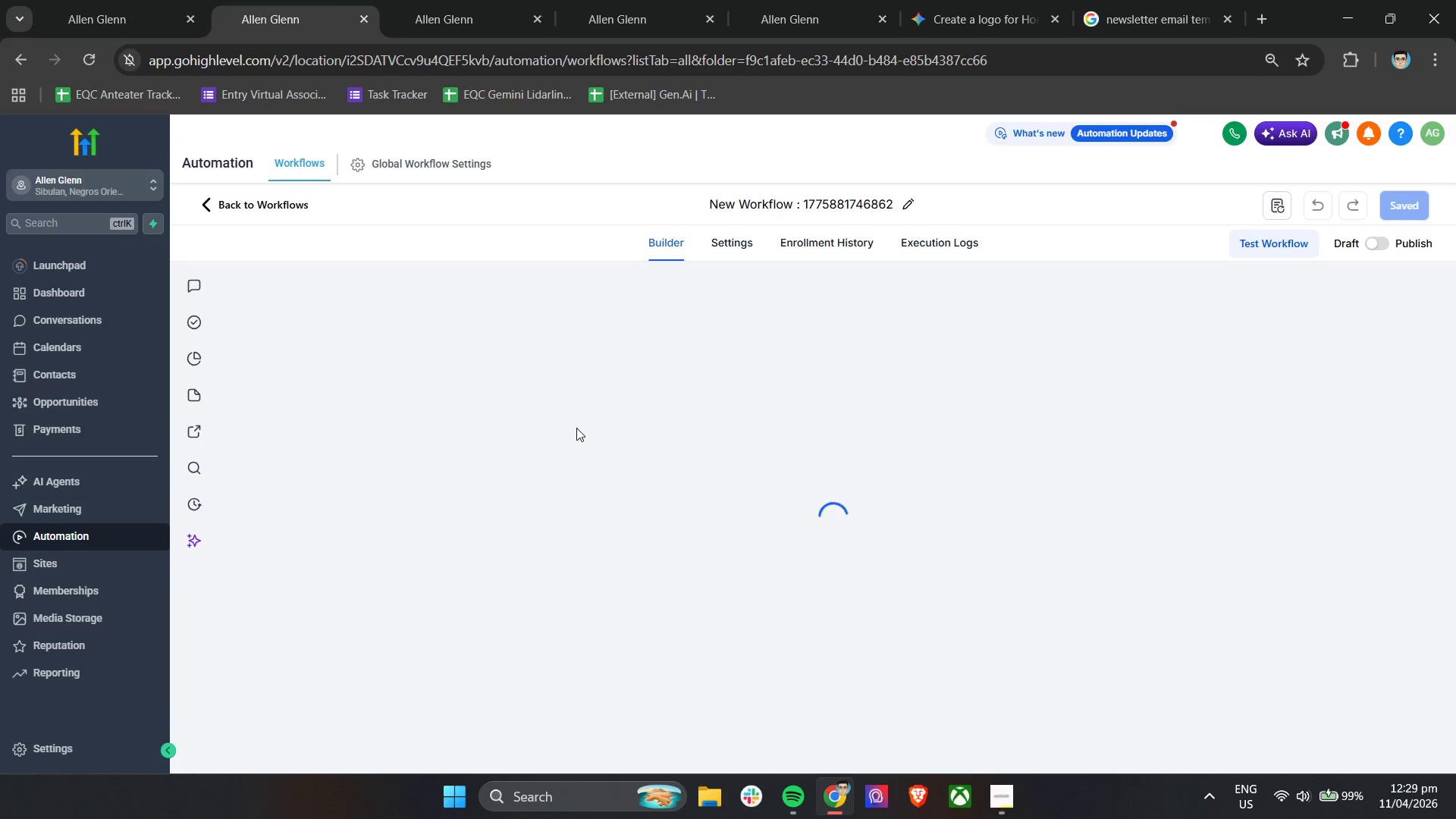 
left_click([718, 139])
 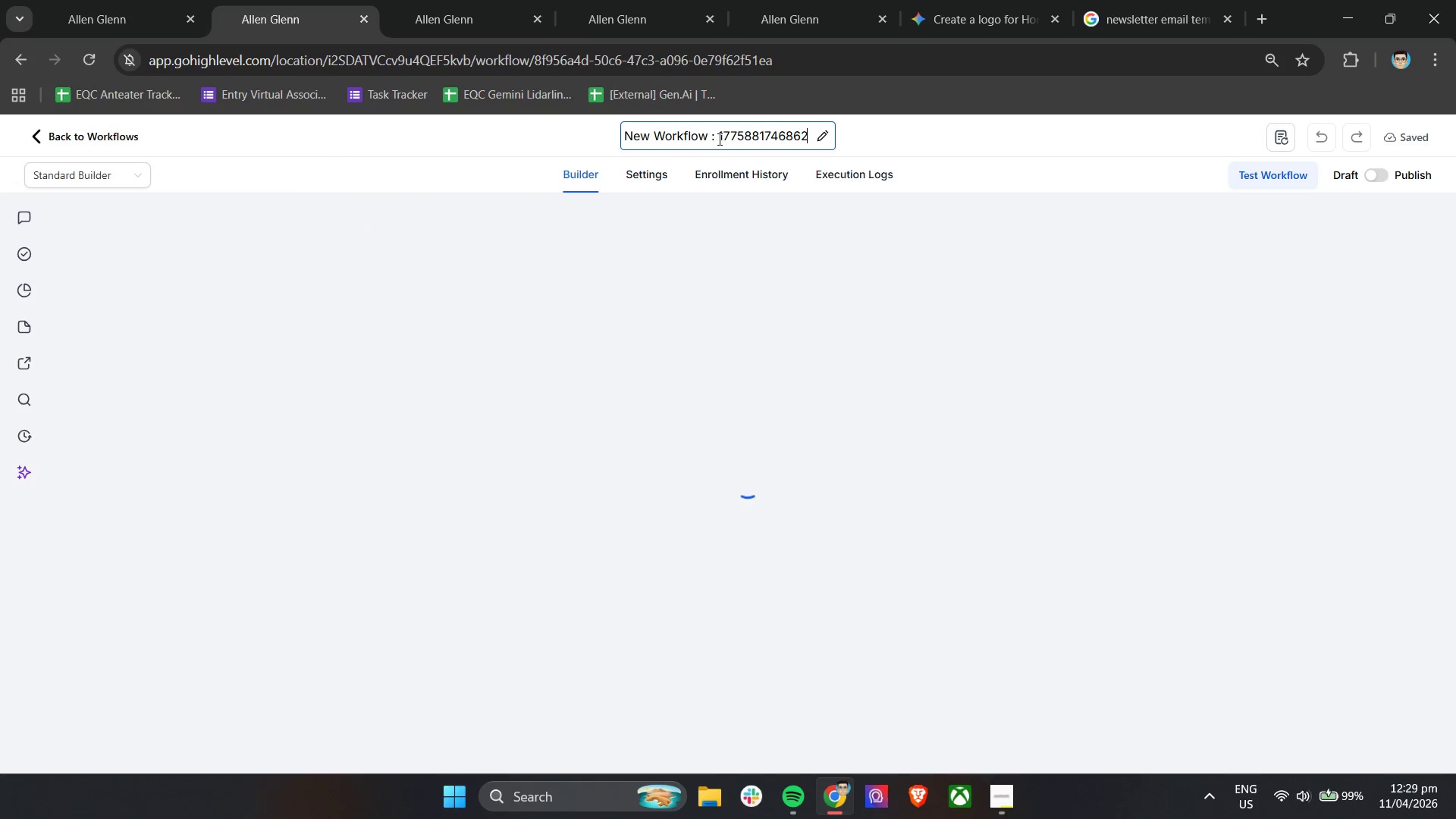 
double_click([718, 139])
 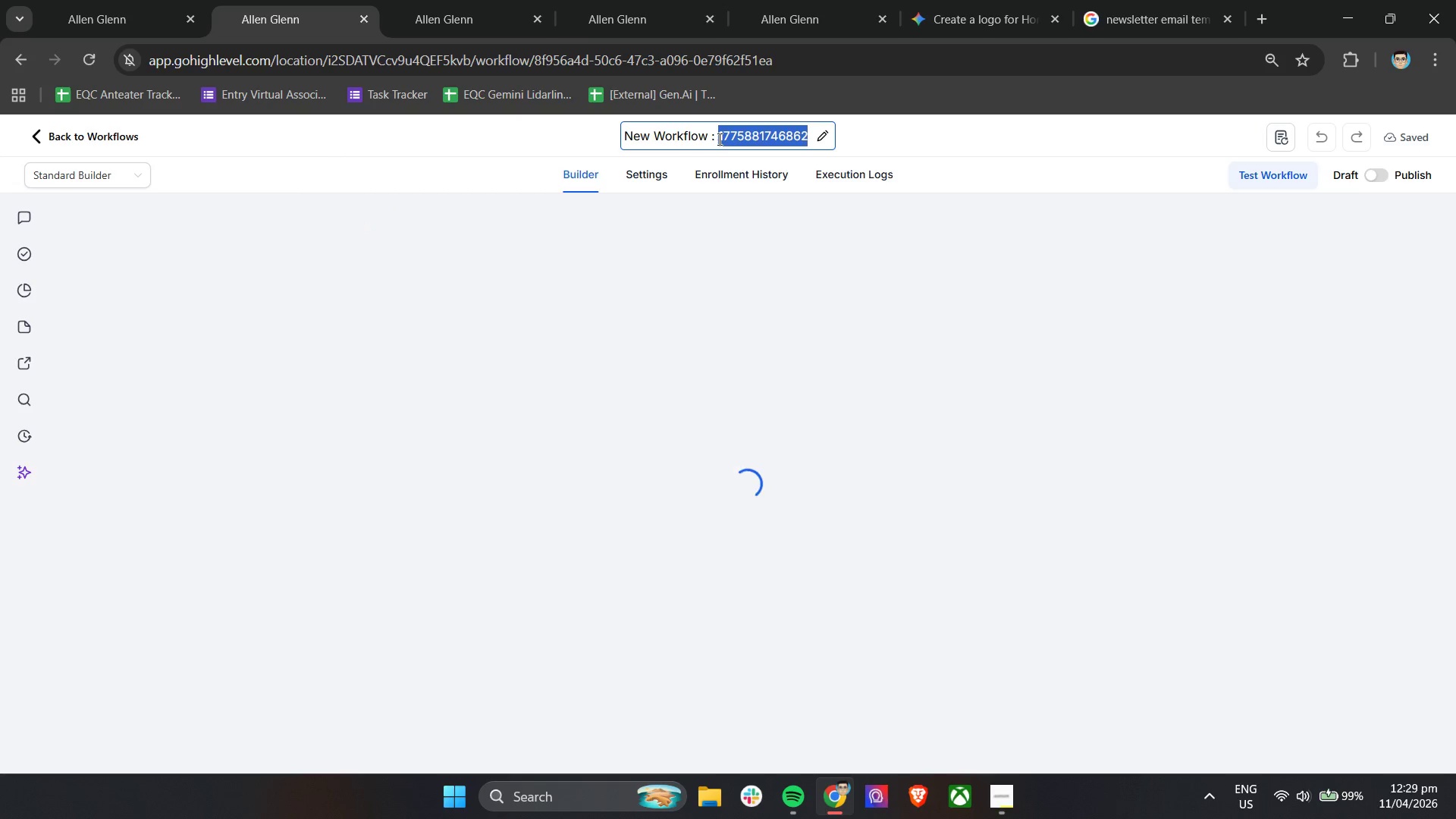 
key(Control+A)
 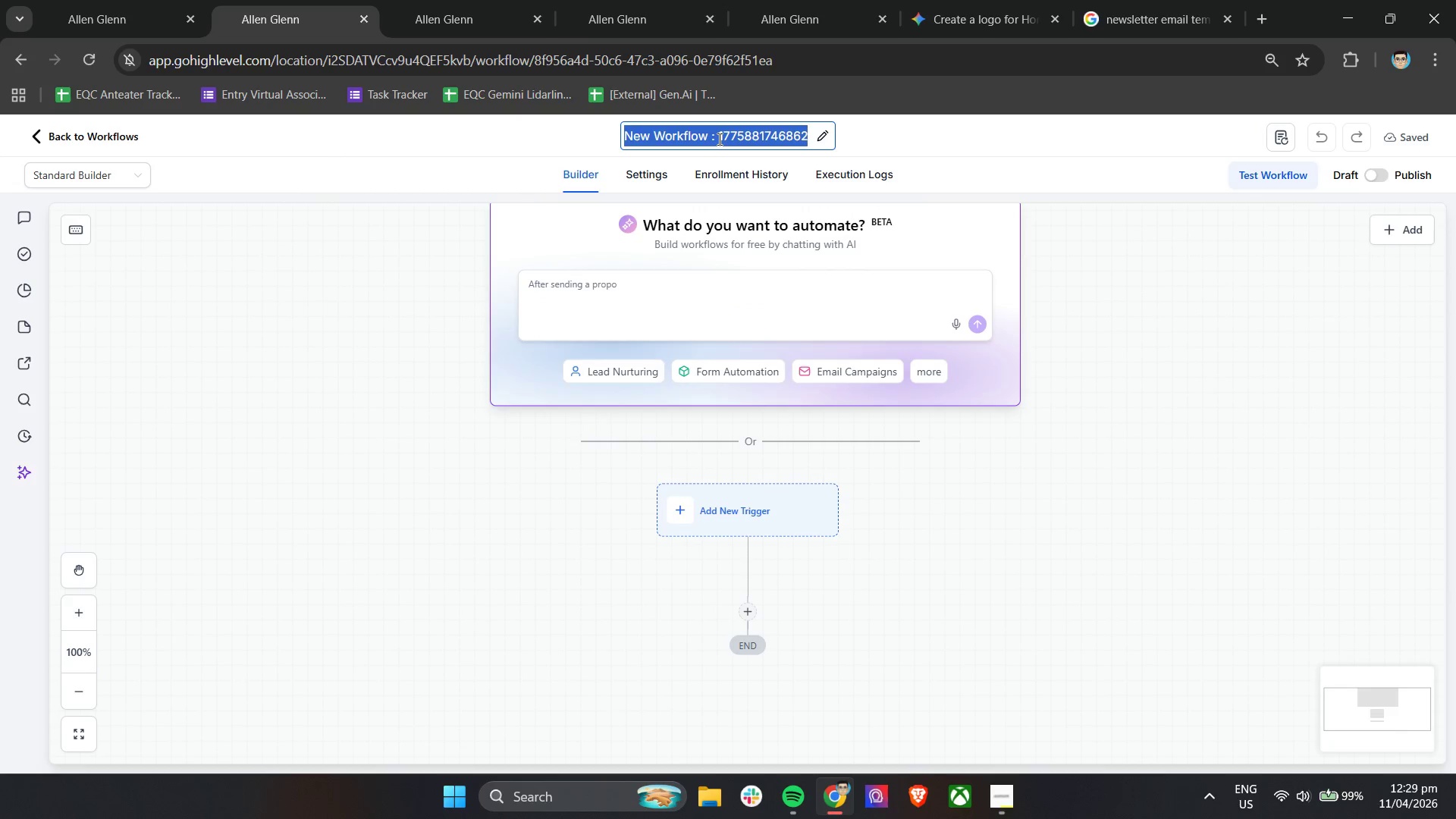 
type(Booked workl)
key(Backspace)
key(Backspace)
key(Backspace)
key(Backspace)
type(W)
key(Backspace)
key(Backspace)
type(Workflow)
 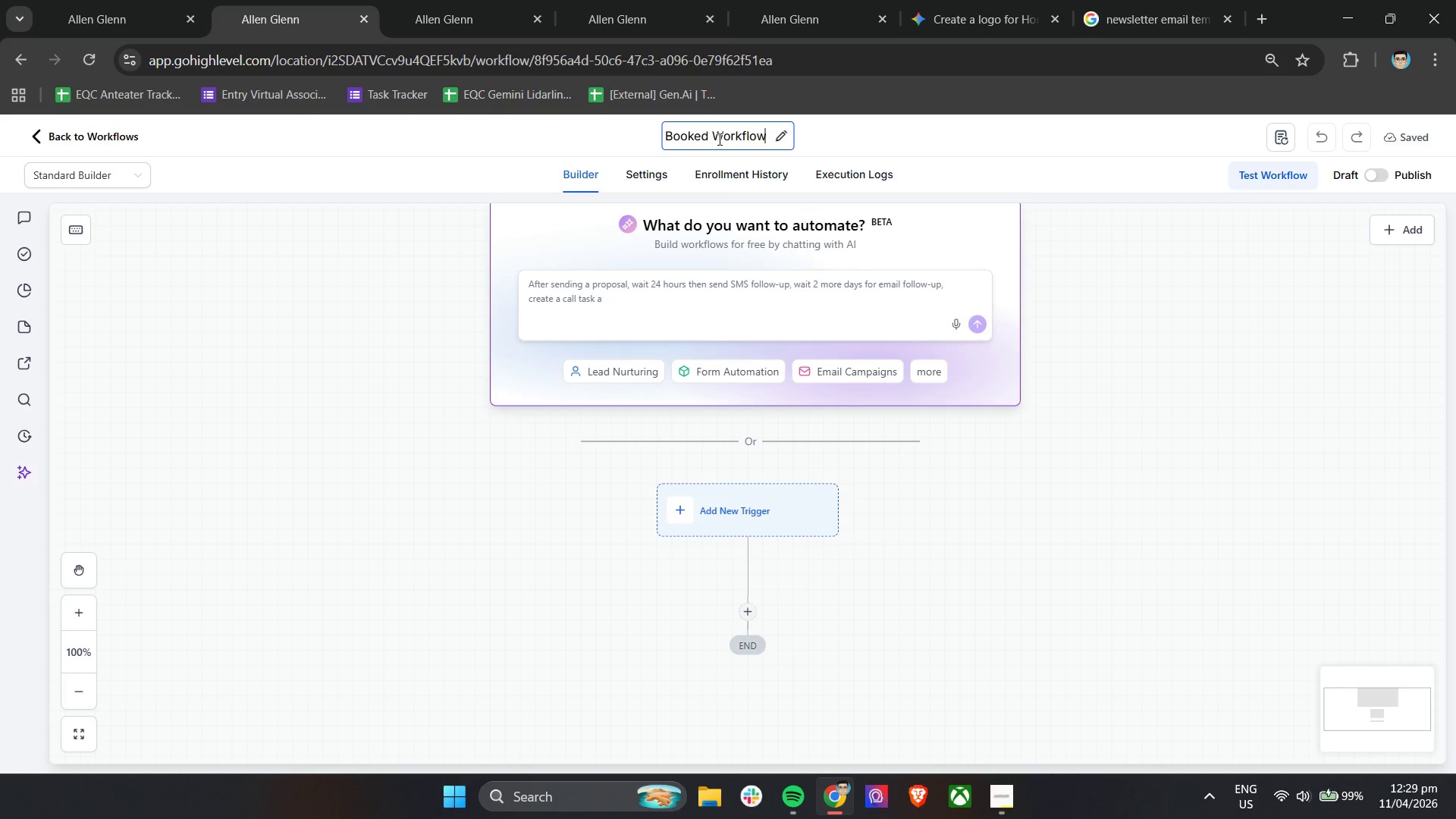 
double_click([729, 491])
 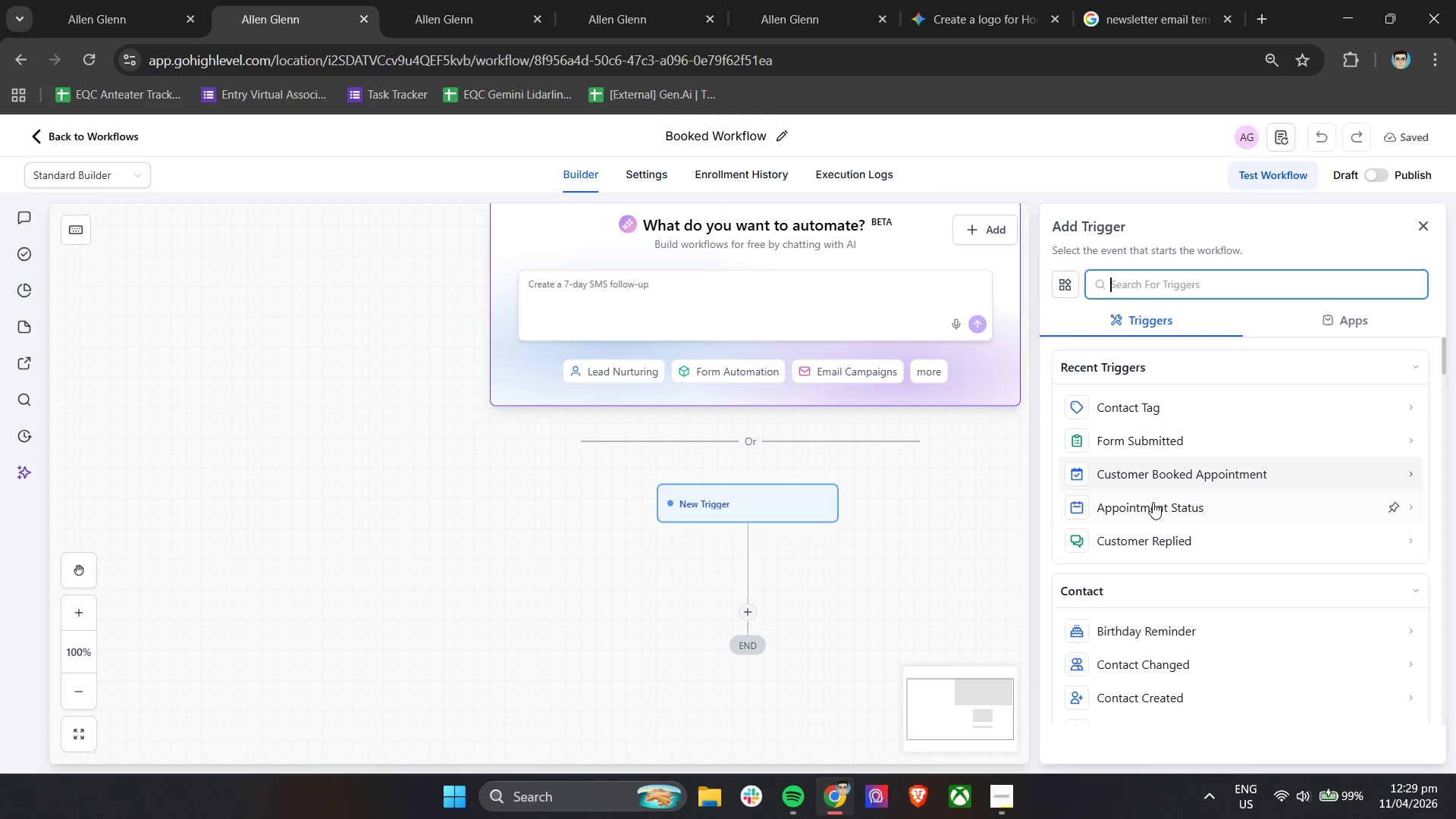 
left_click([1177, 482])
 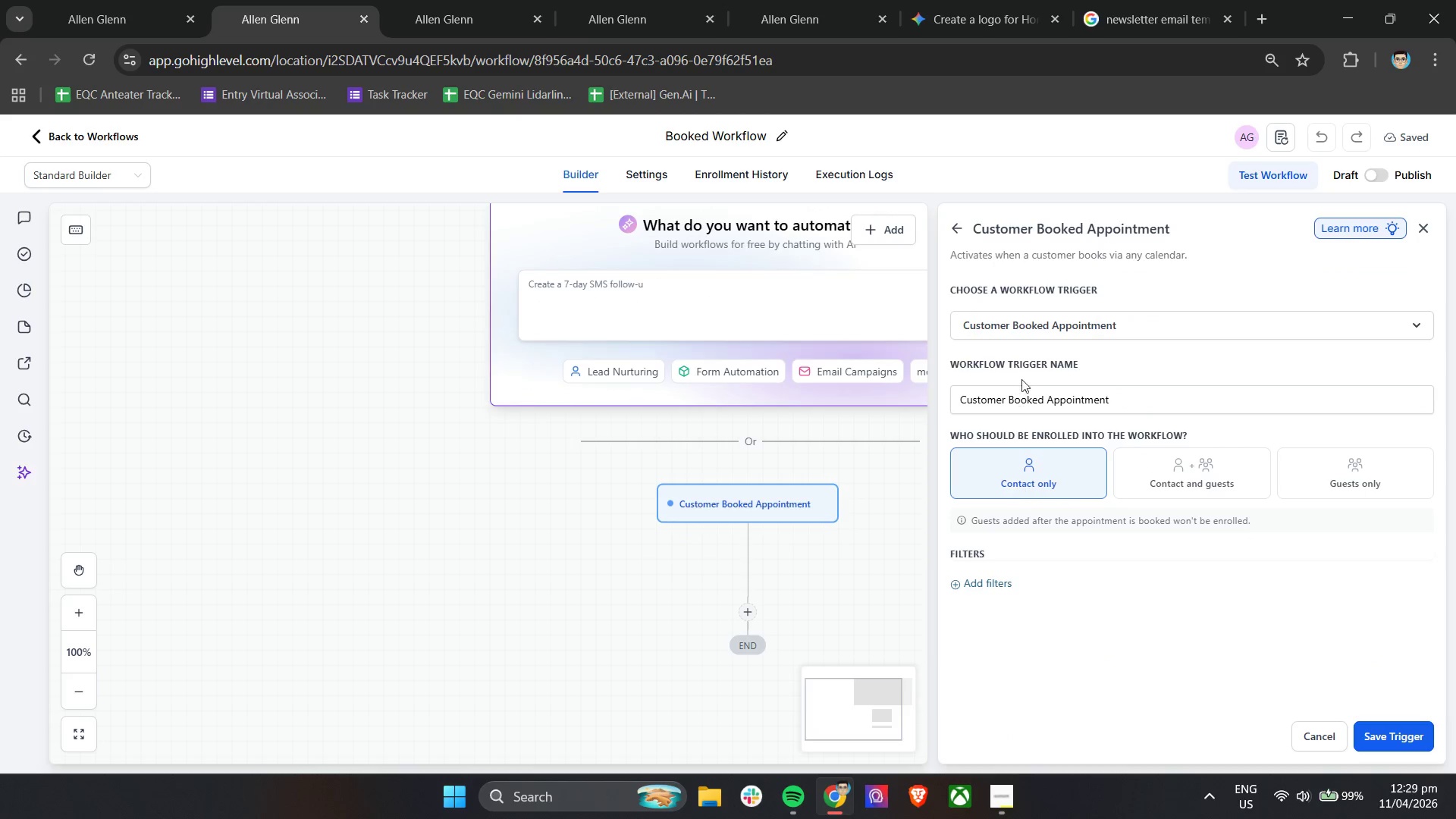 
left_click([1061, 321])
 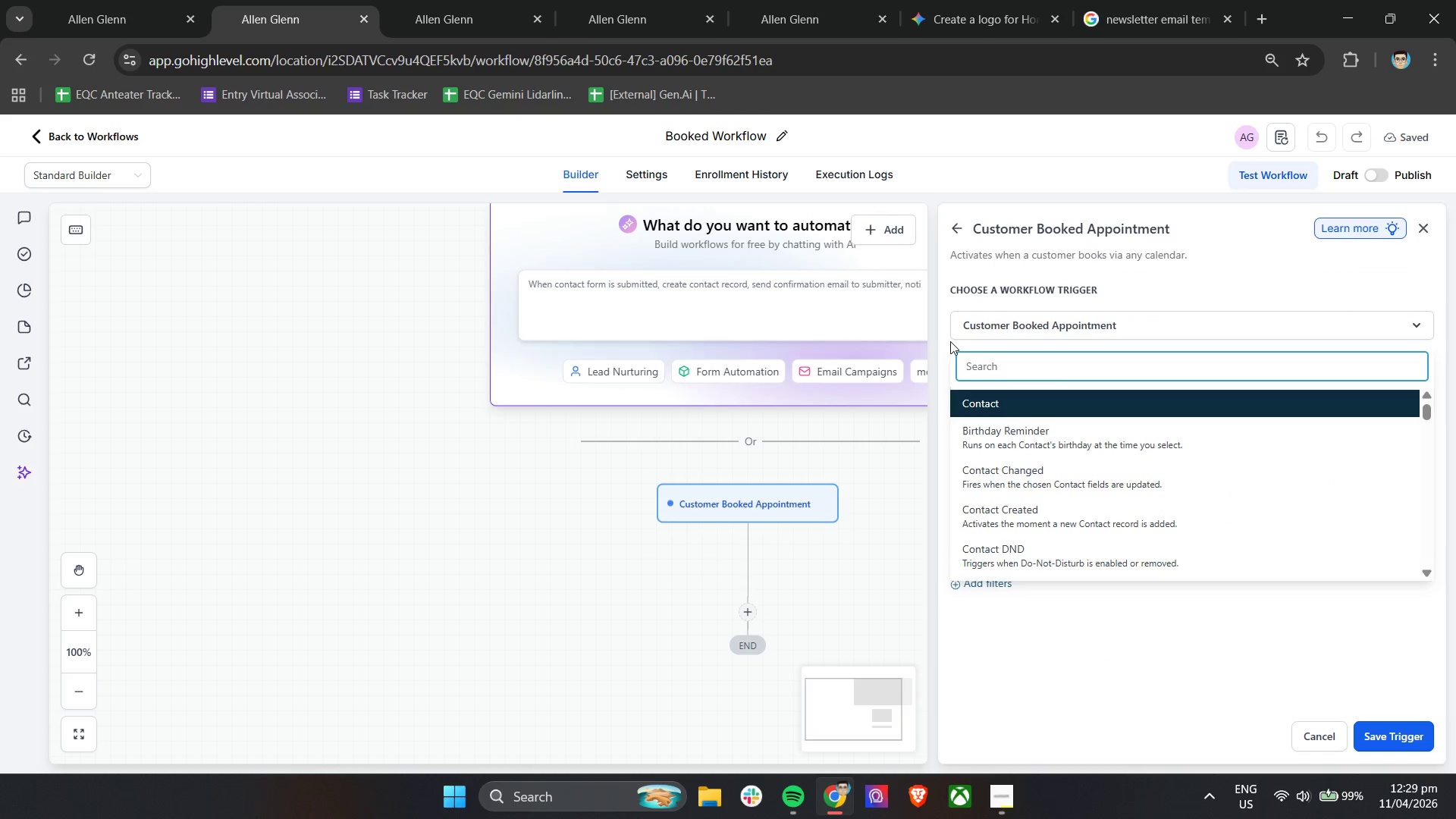 
scroll: coordinate [1122, 491], scroll_direction: down, amount: 1.0
 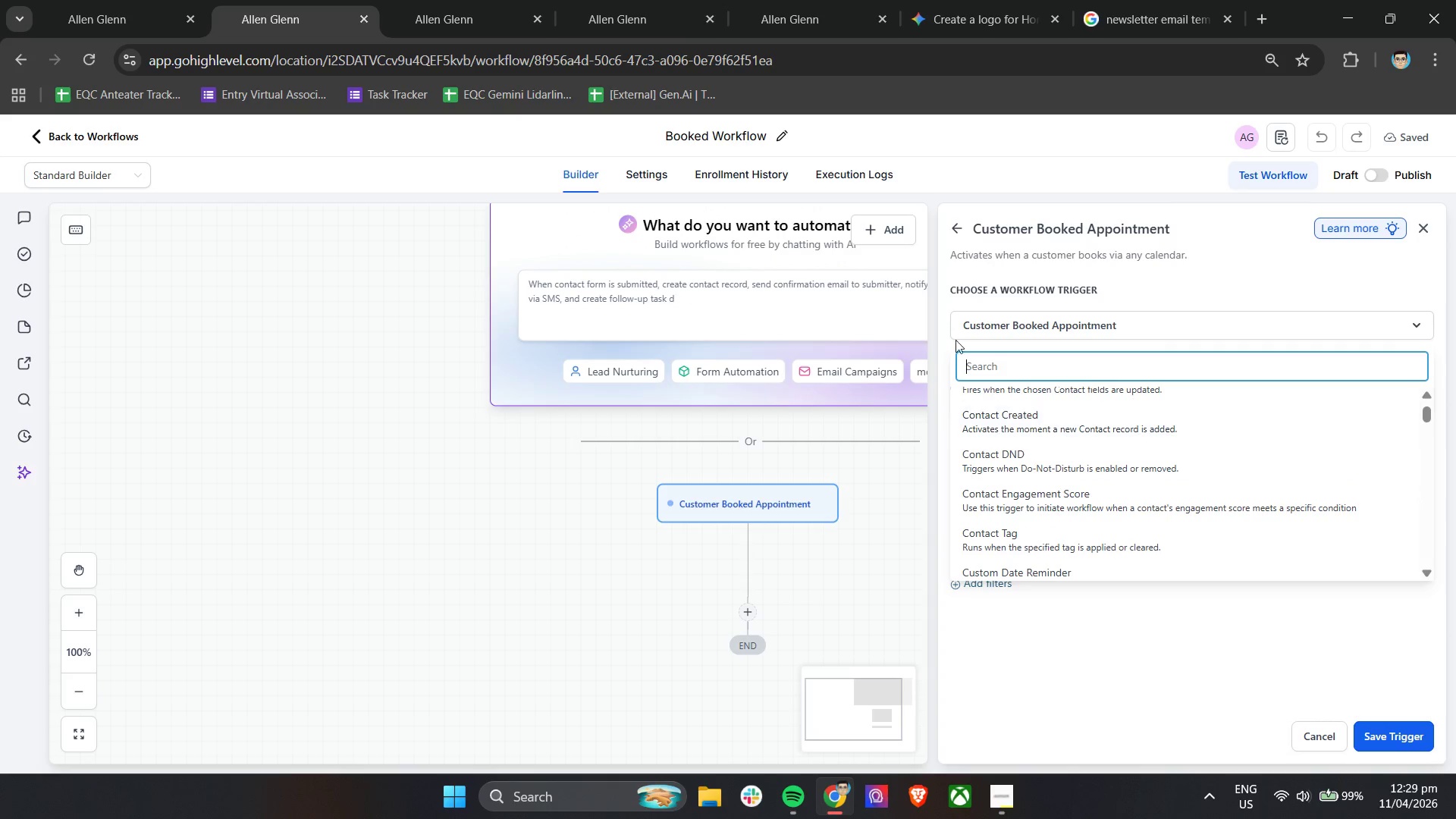 
left_click([949, 341])
 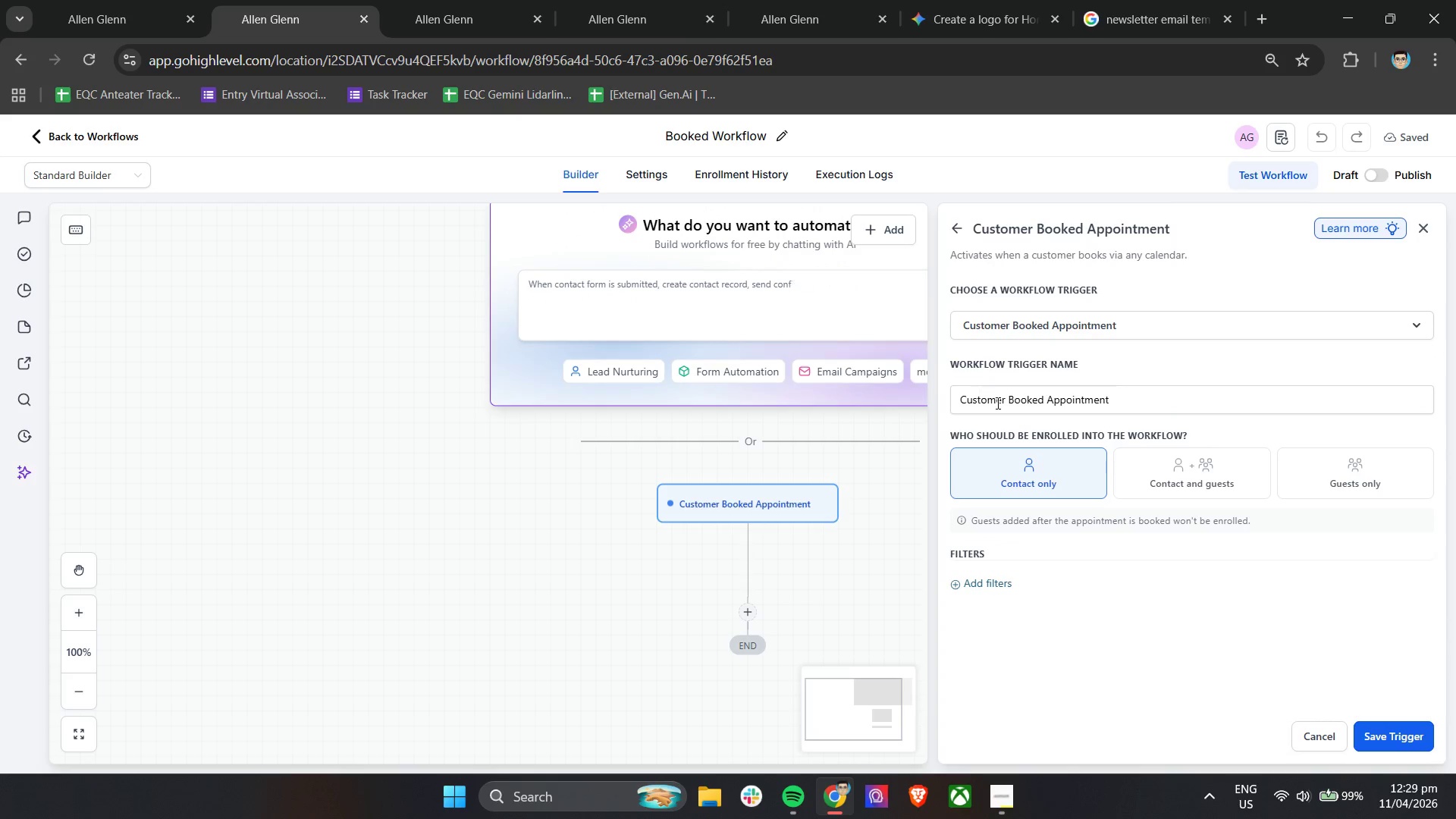 
left_click([1007, 403])
 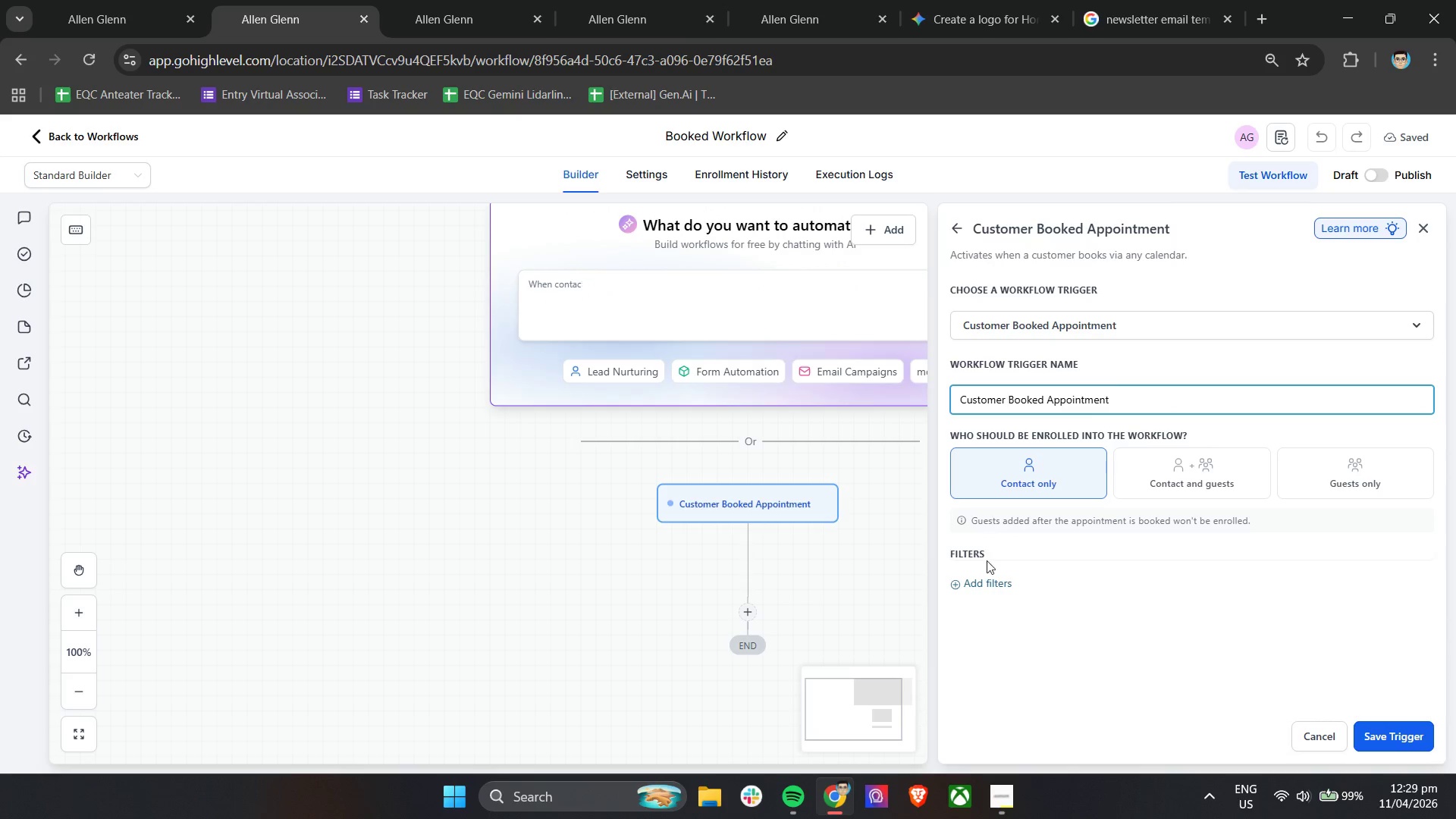 
left_click([987, 585])
 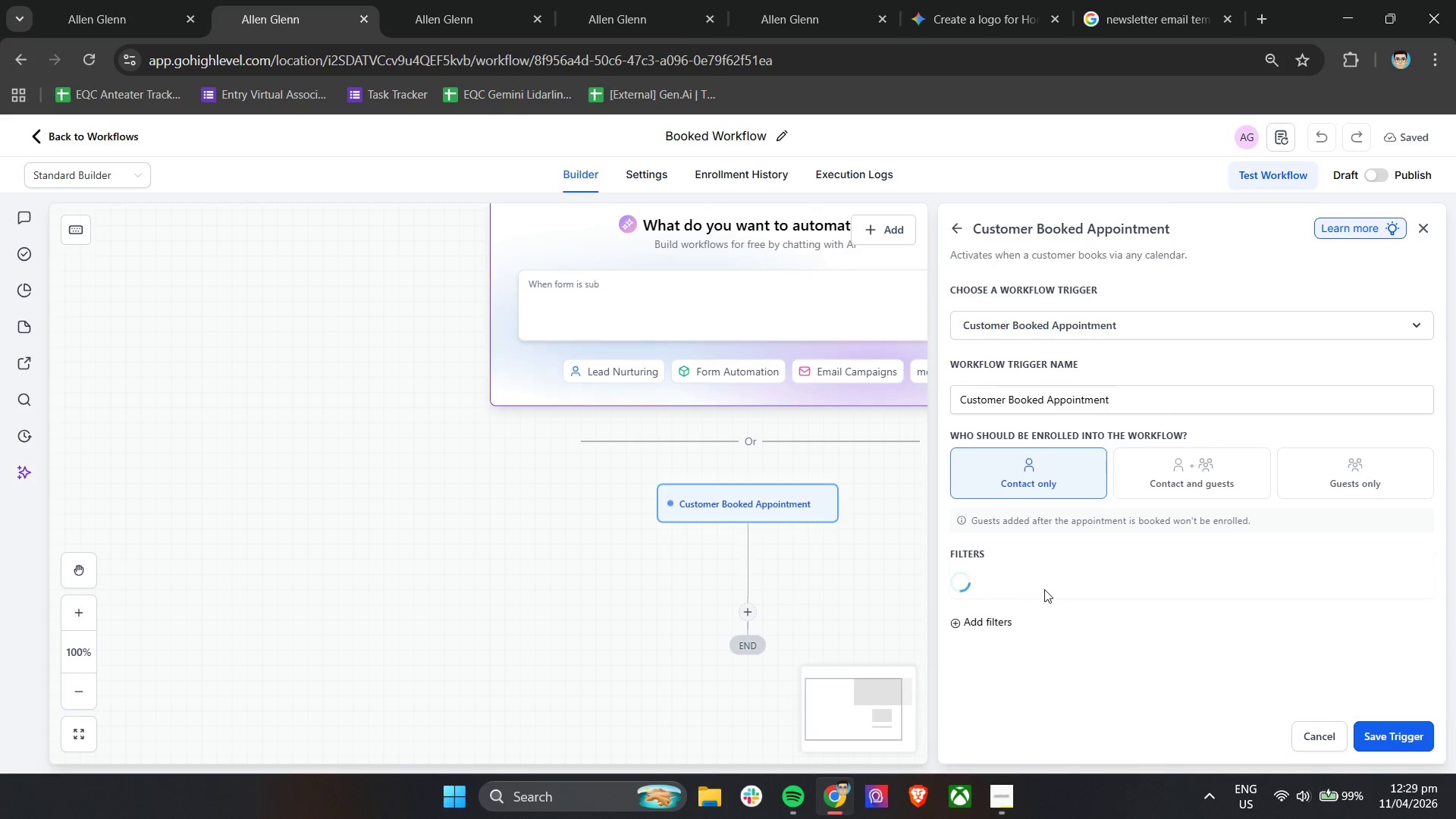 
scroll: coordinate [1128, 565], scroll_direction: down, amount: 4.0
 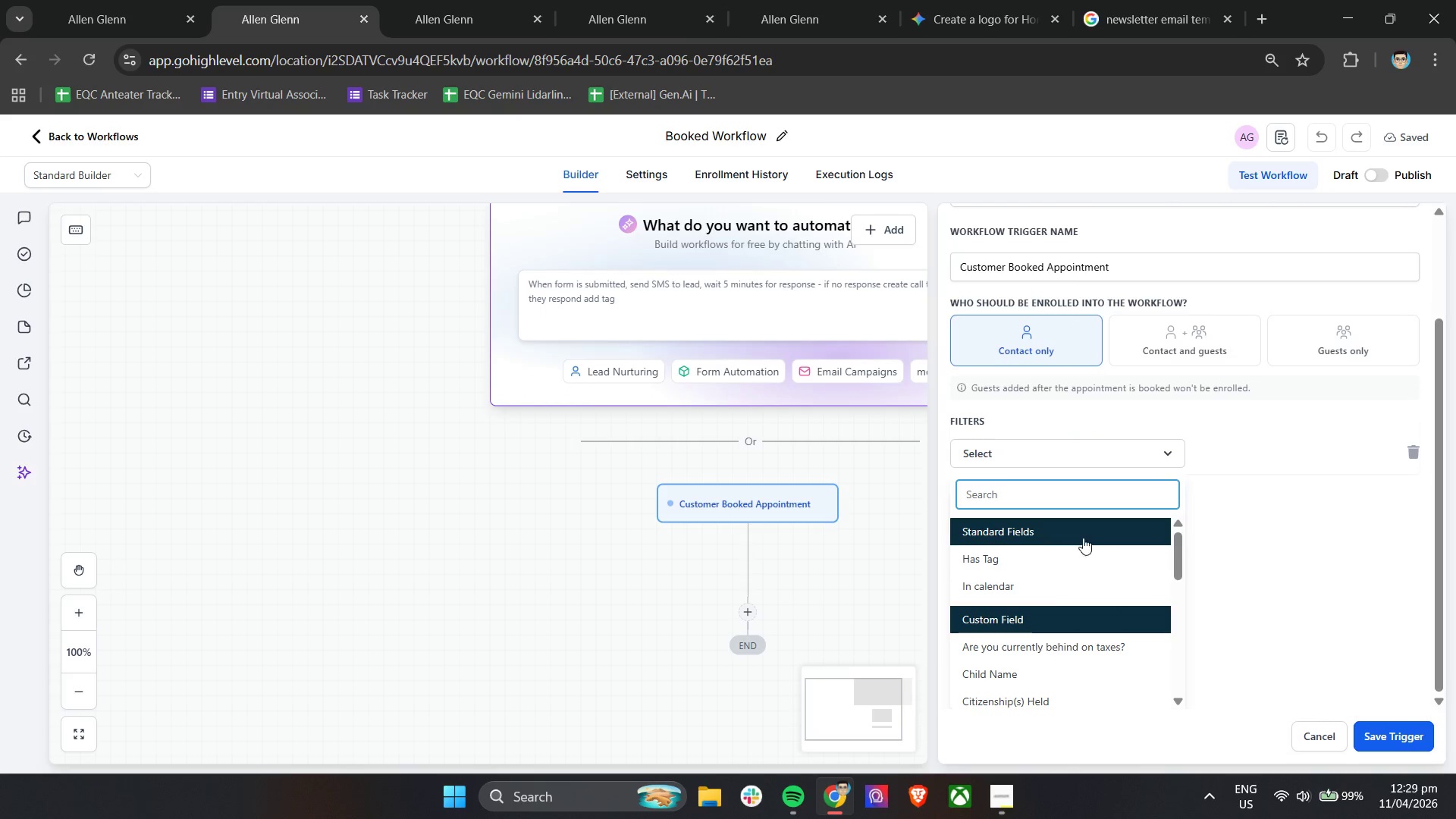 
left_click([1040, 588])
 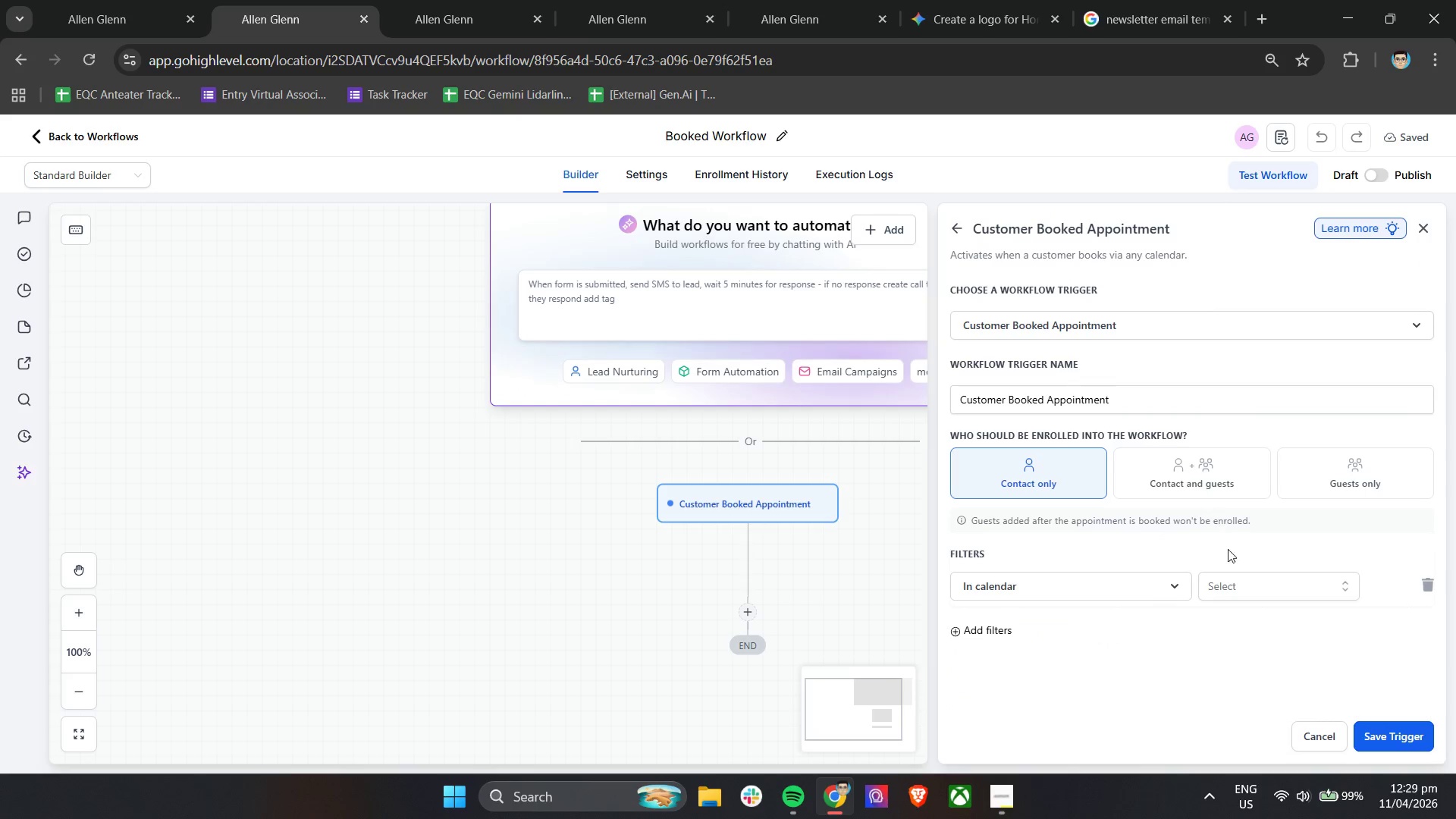 
left_click_drag(start_coordinate=[1227, 578], to_coordinate=[1227, 582])
 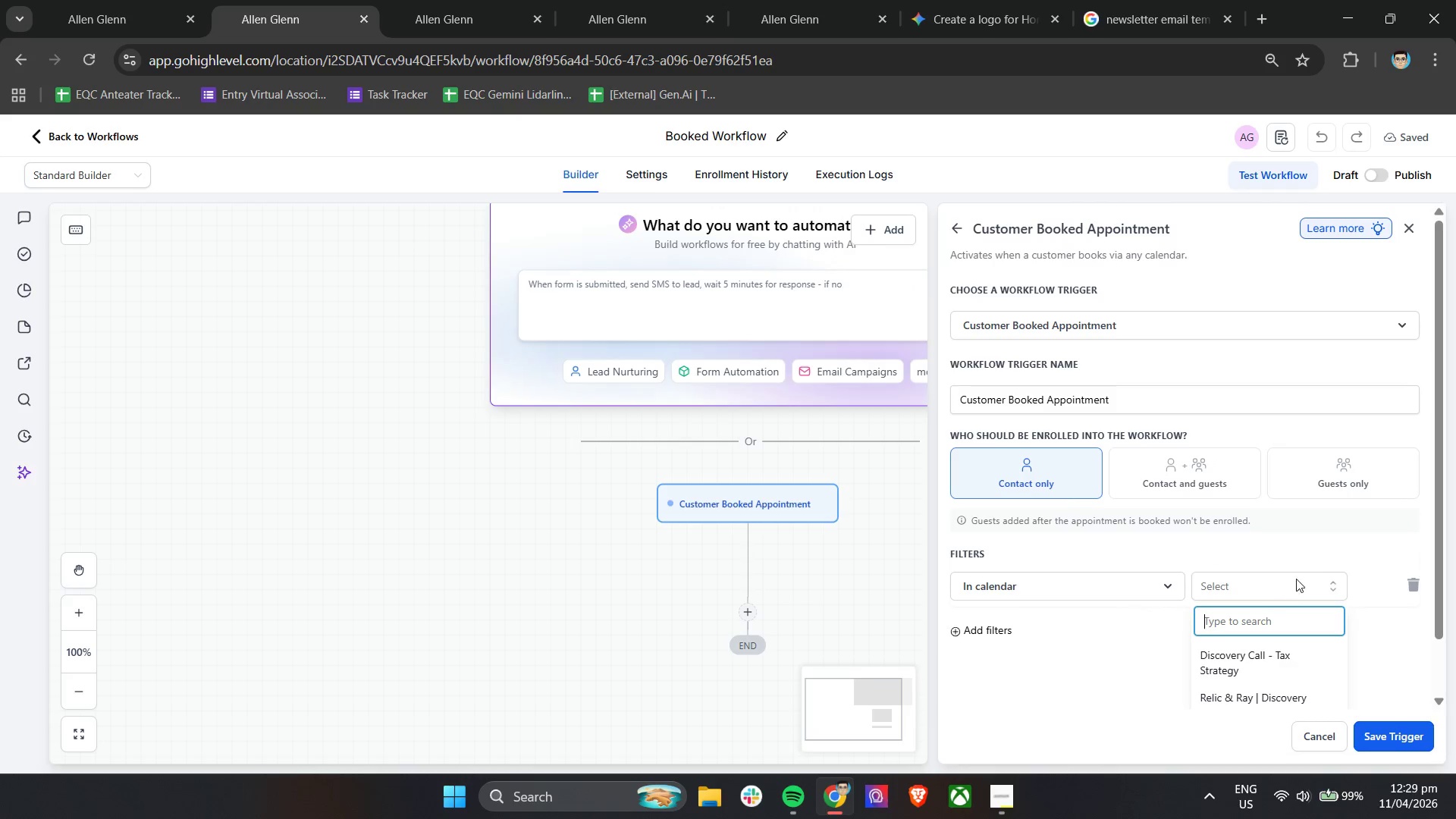 
scroll: coordinate [1385, 553], scroll_direction: down, amount: 2.0
 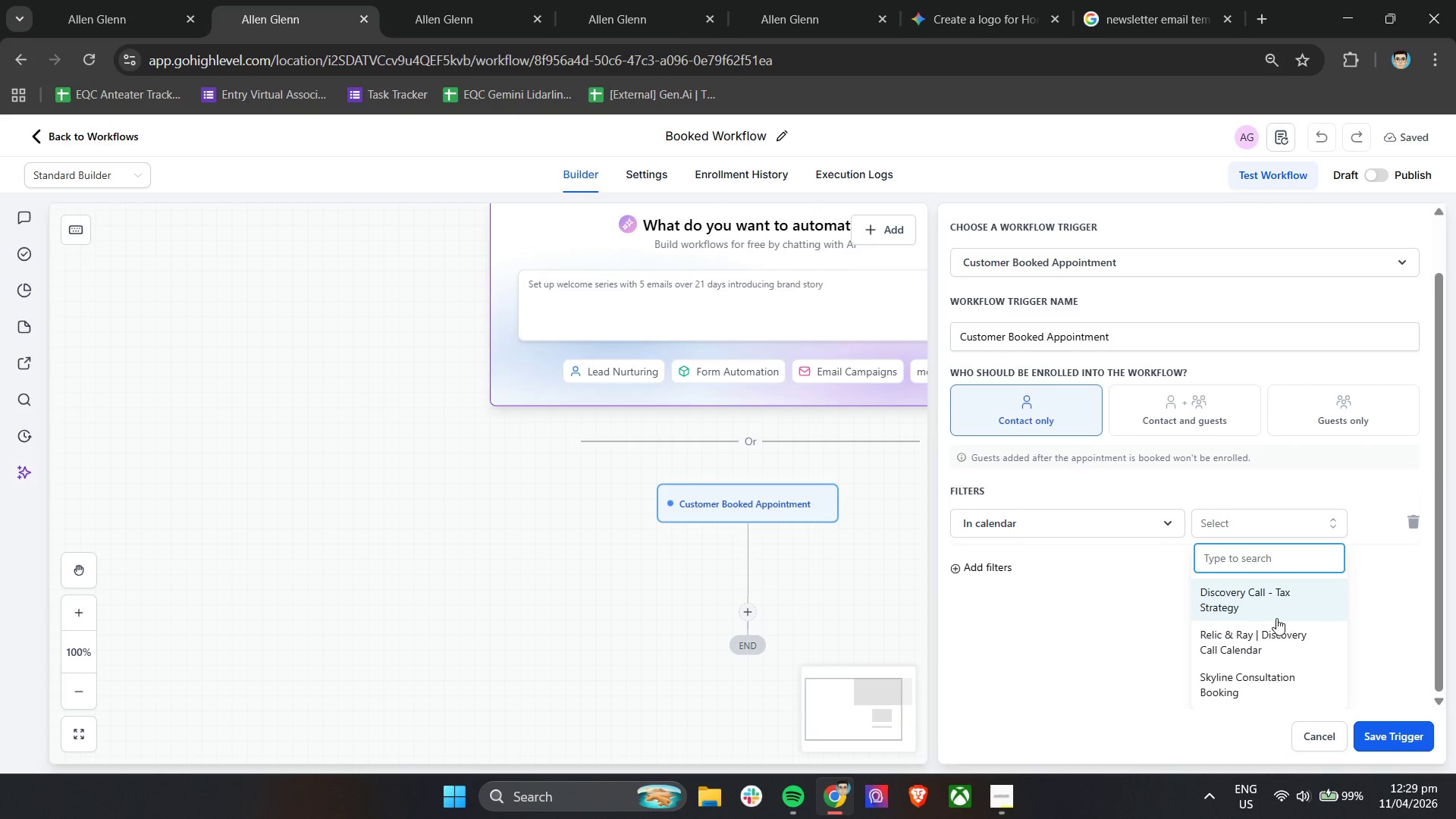 
left_click([1277, 602])
 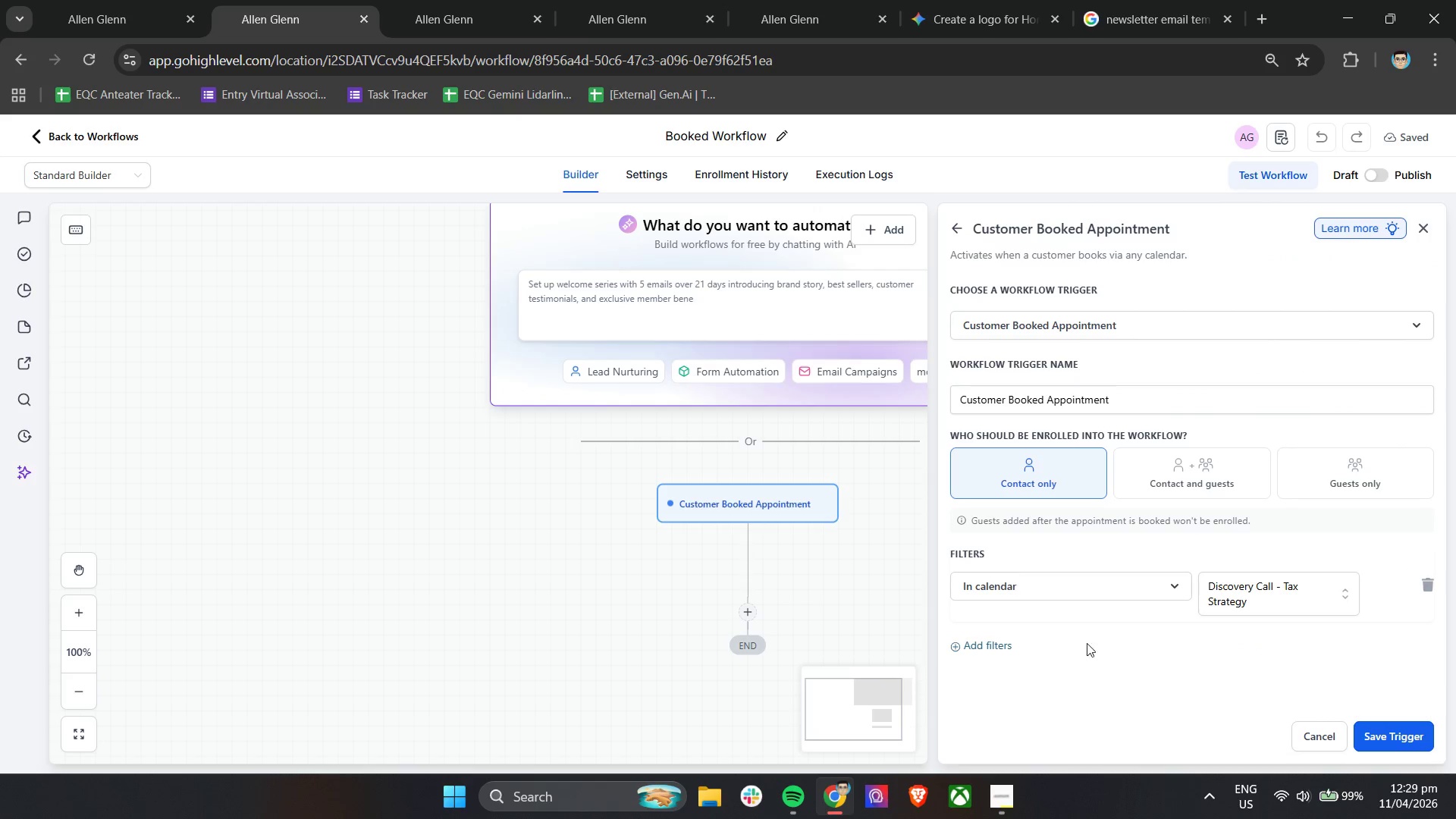 
left_click([1112, 632])
 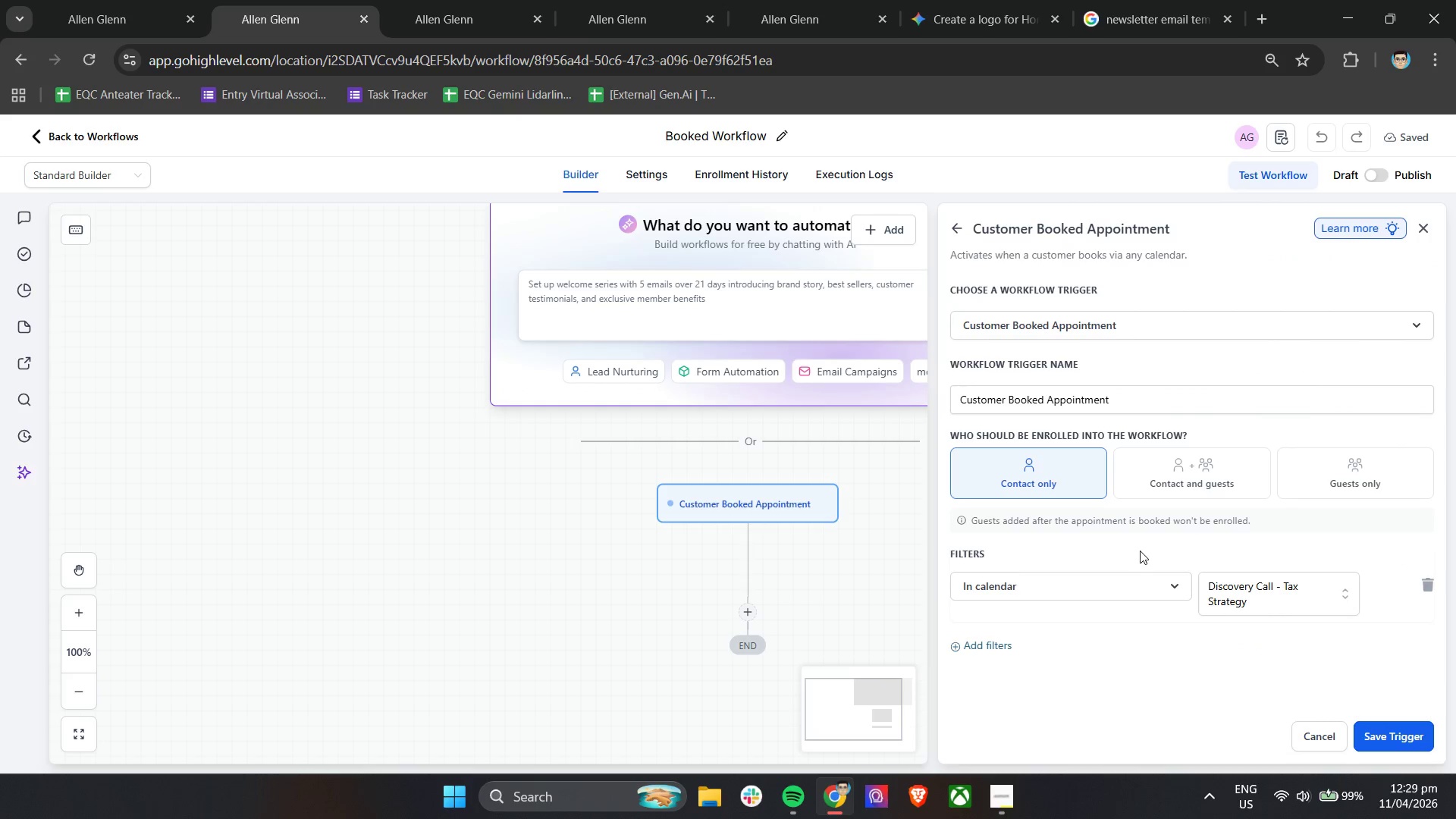 
scroll: coordinate [1140, 558], scroll_direction: up, amount: 2.0
 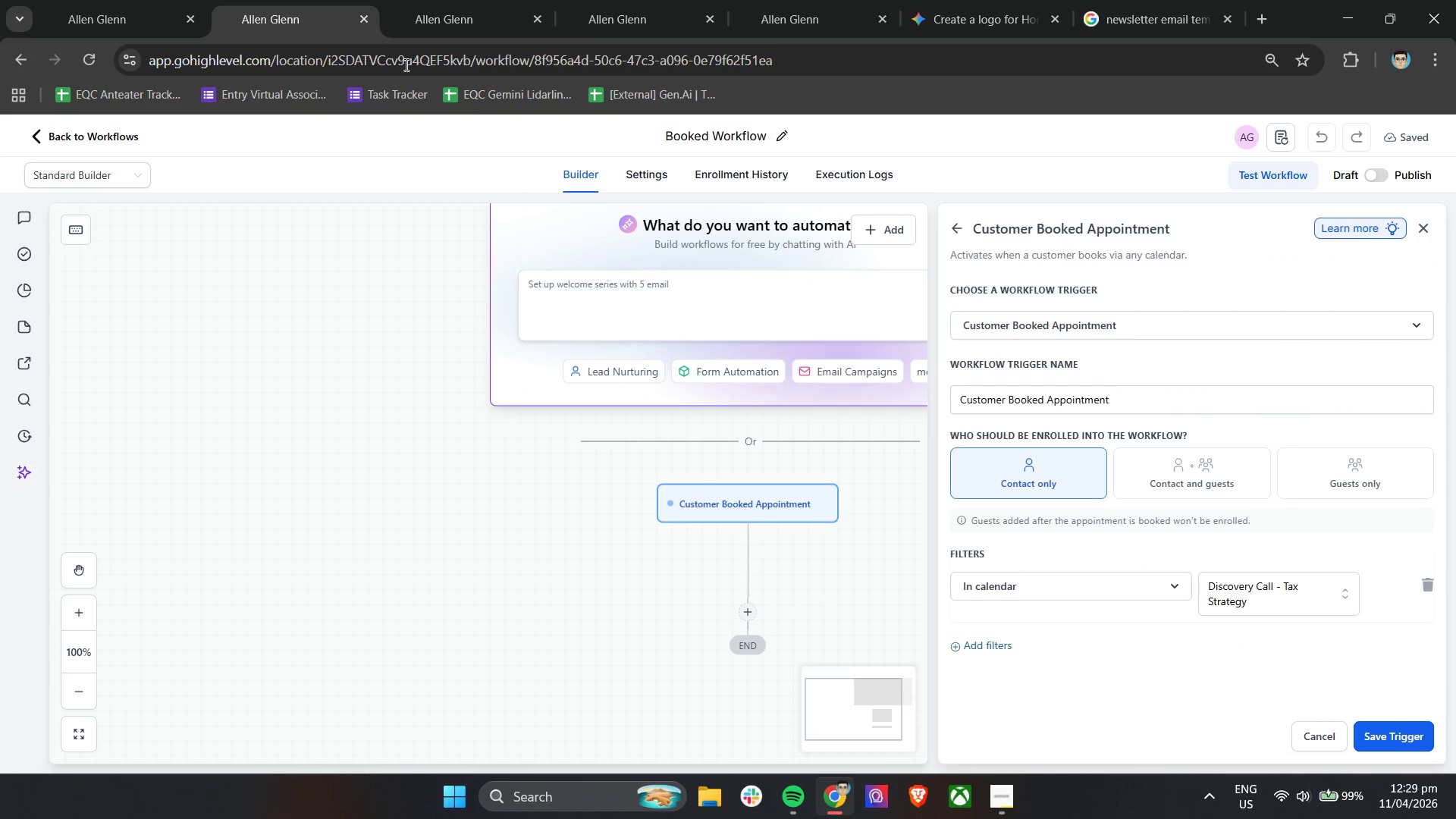 
left_click([99, 0])
 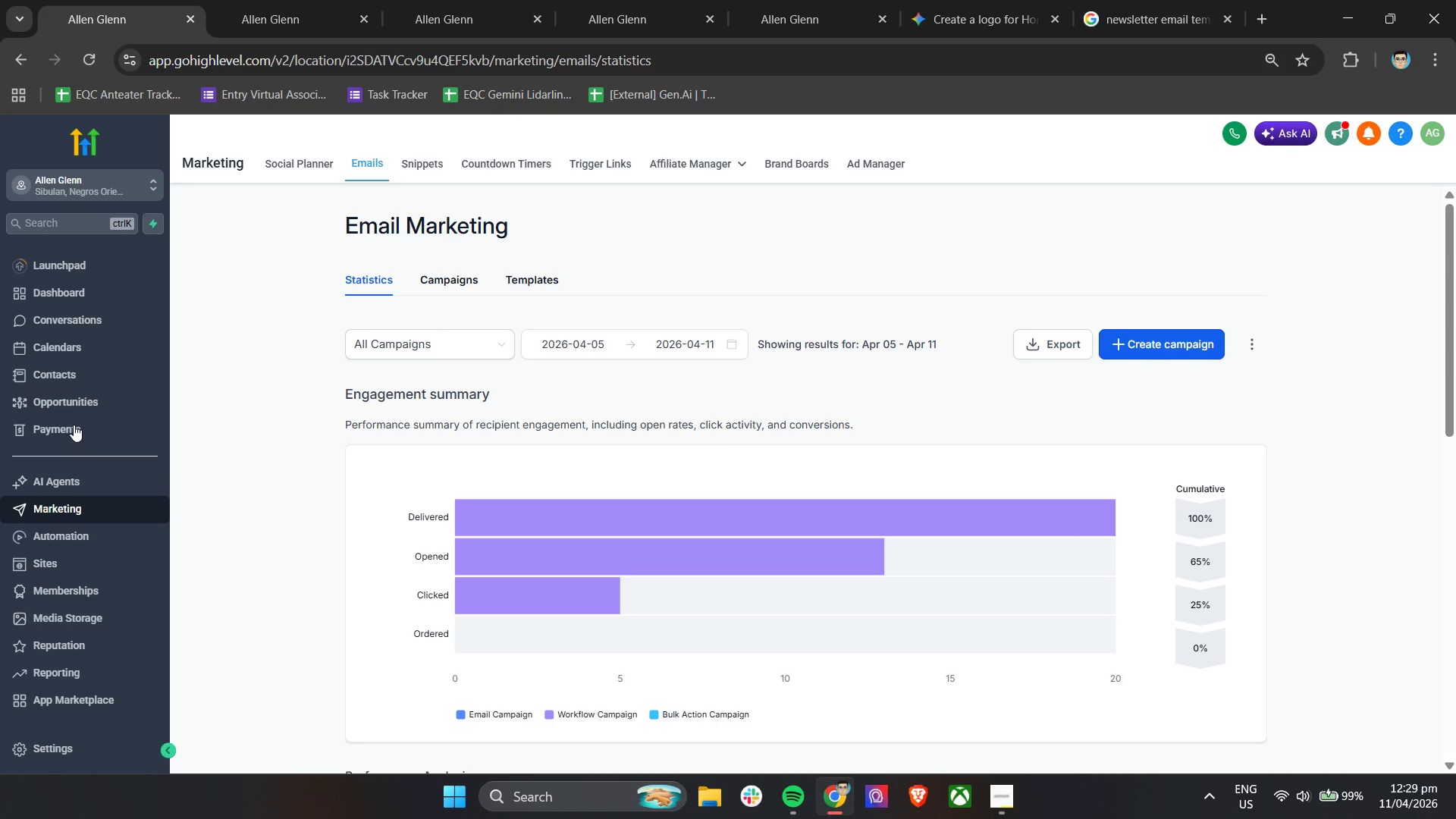 
scroll: coordinate [96, 548], scroll_direction: down, amount: 4.0
 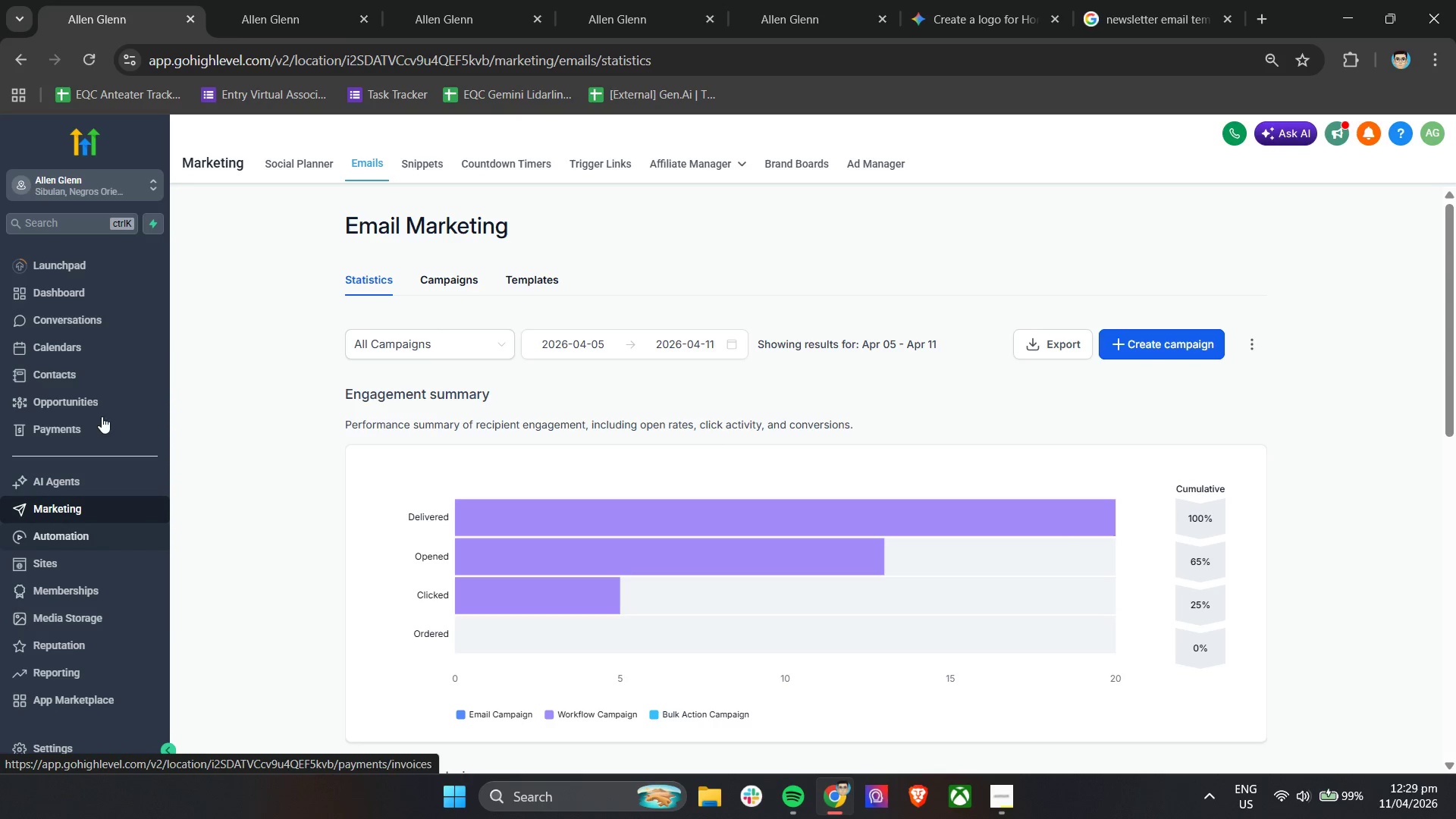 
right_click([80, 345])
 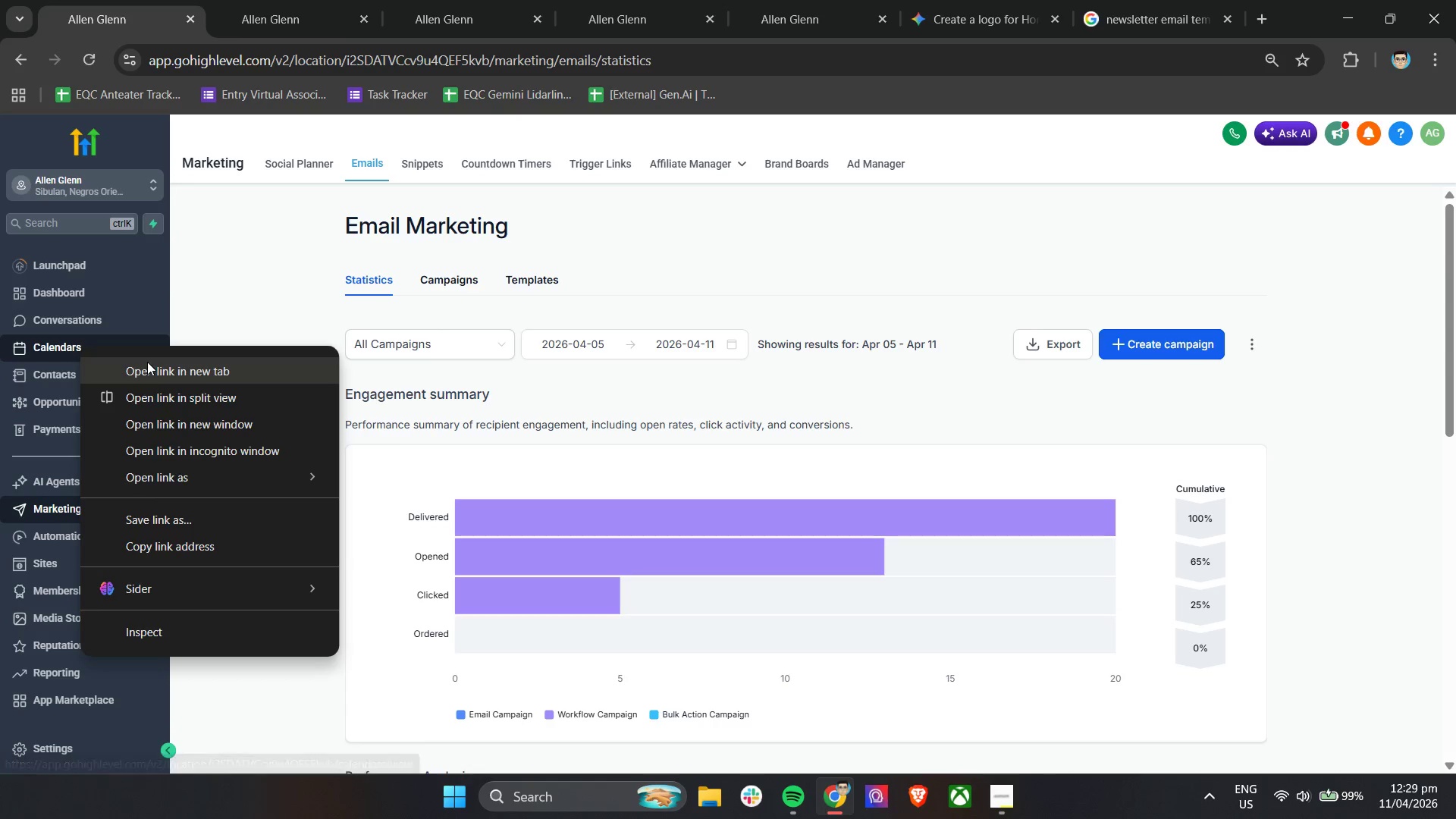 
left_click([150, 371])
 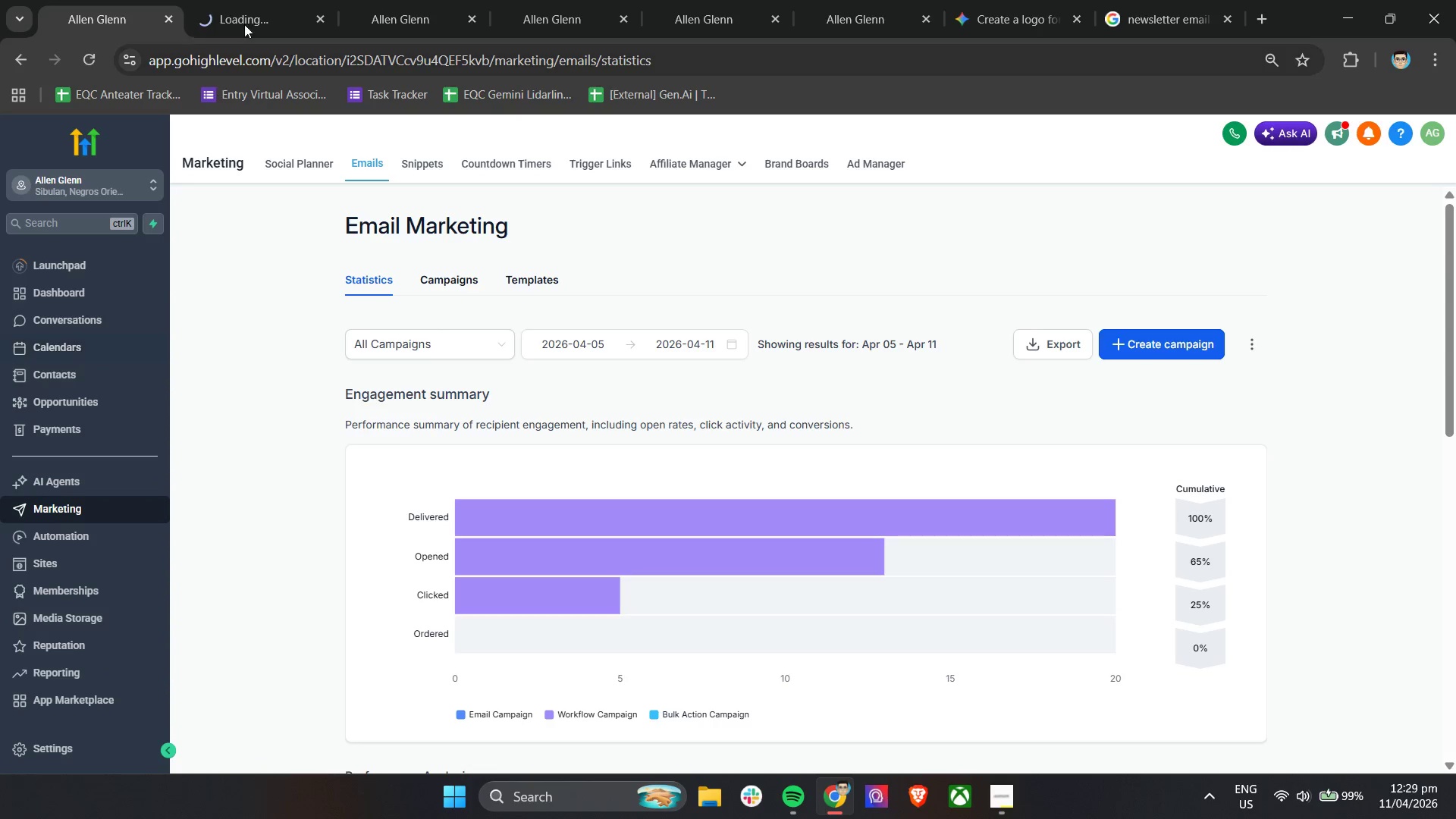 
left_click([251, 0])
 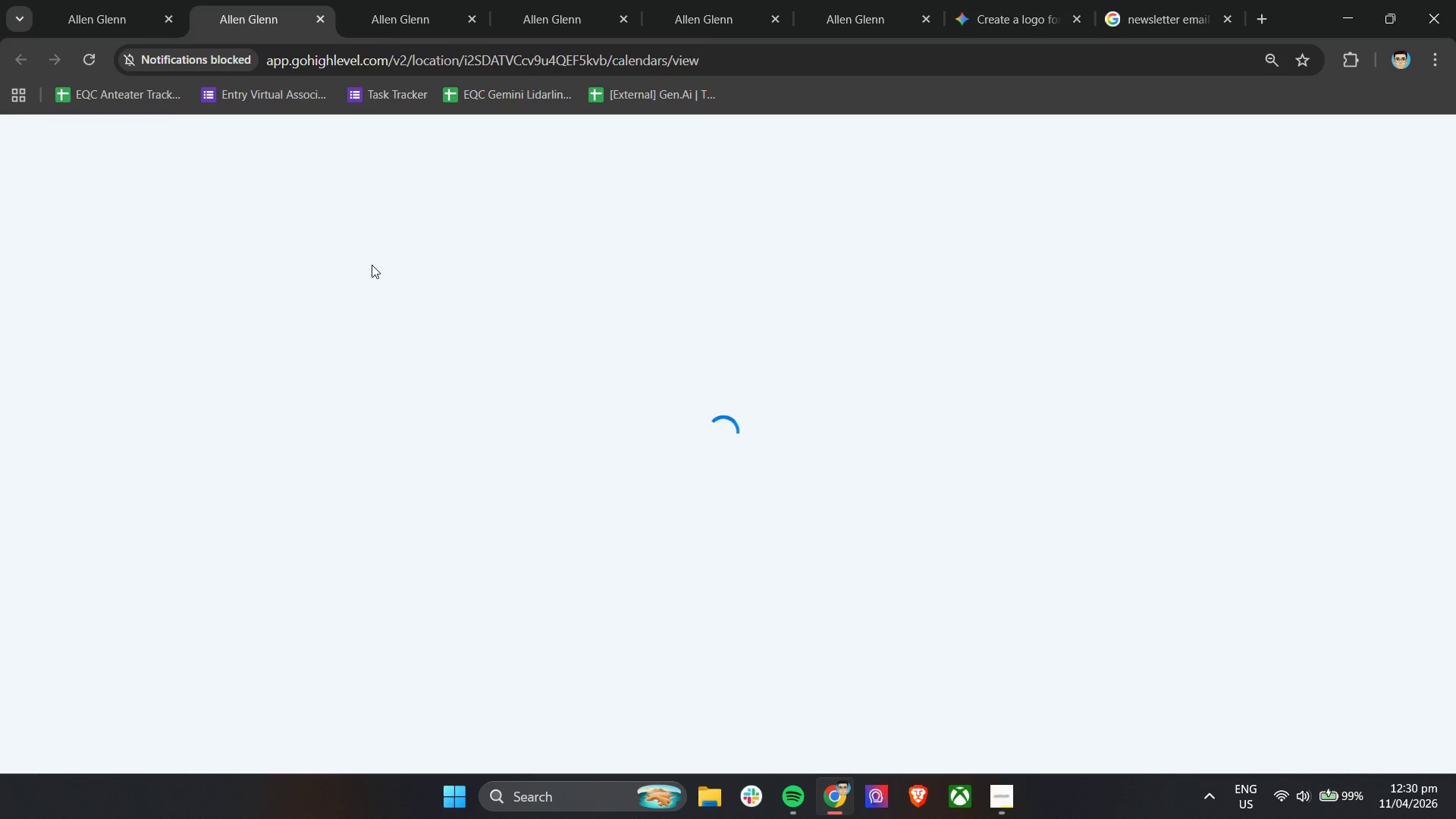 
wait(14.23)
 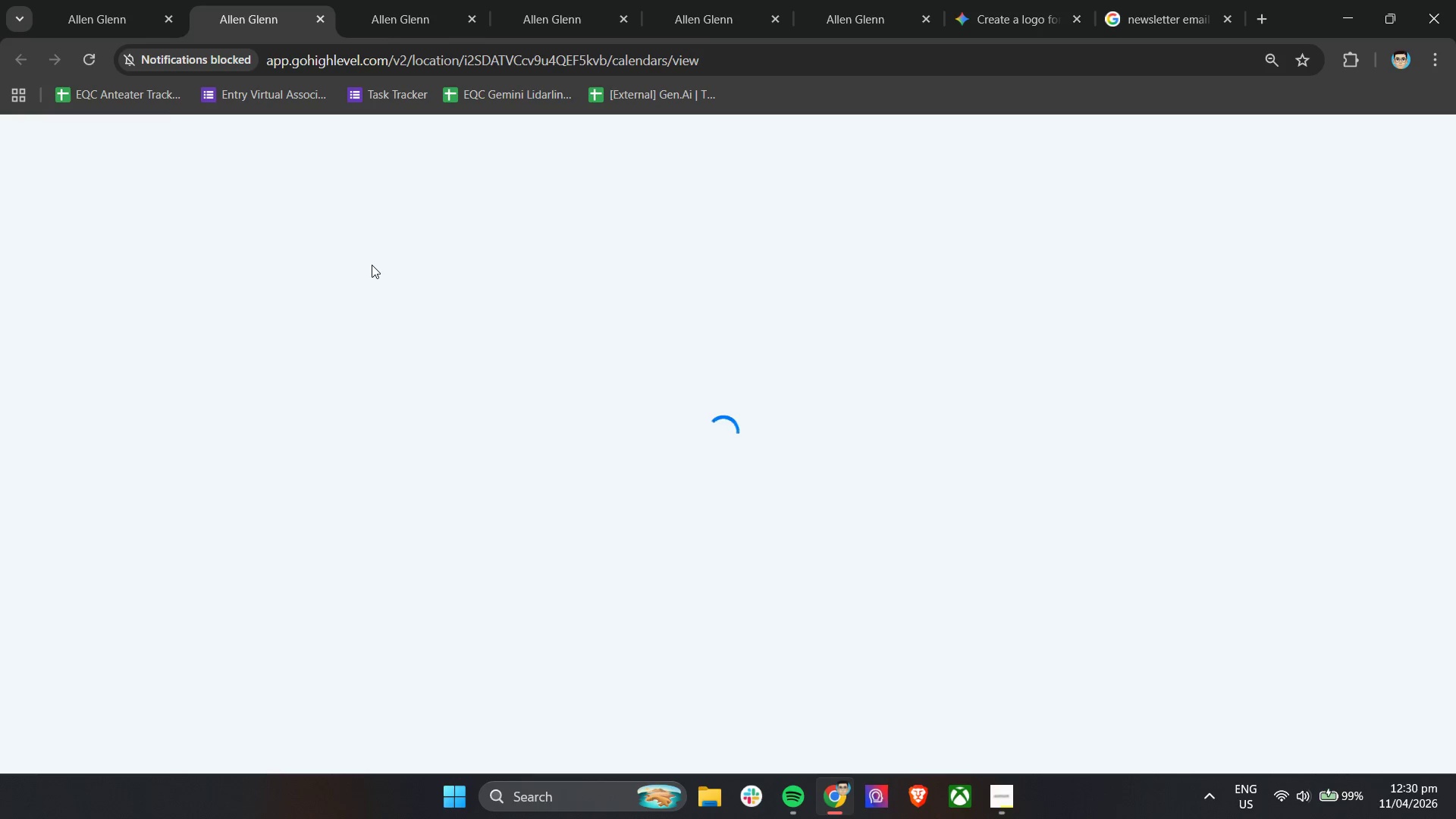 
double_click([560, 0])
 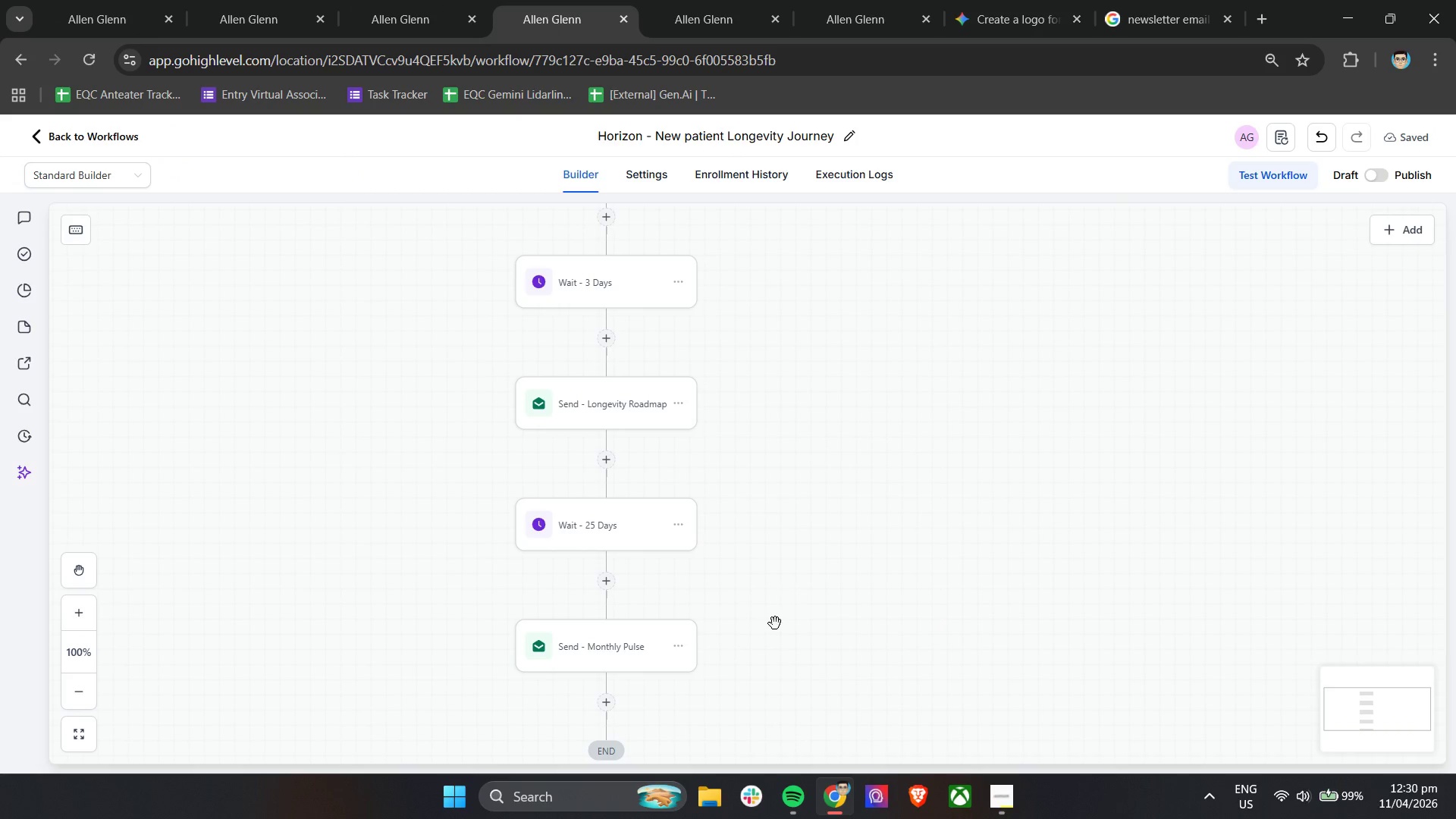 
scroll: coordinate [775, 623], scroll_direction: up, amount: 7.0
 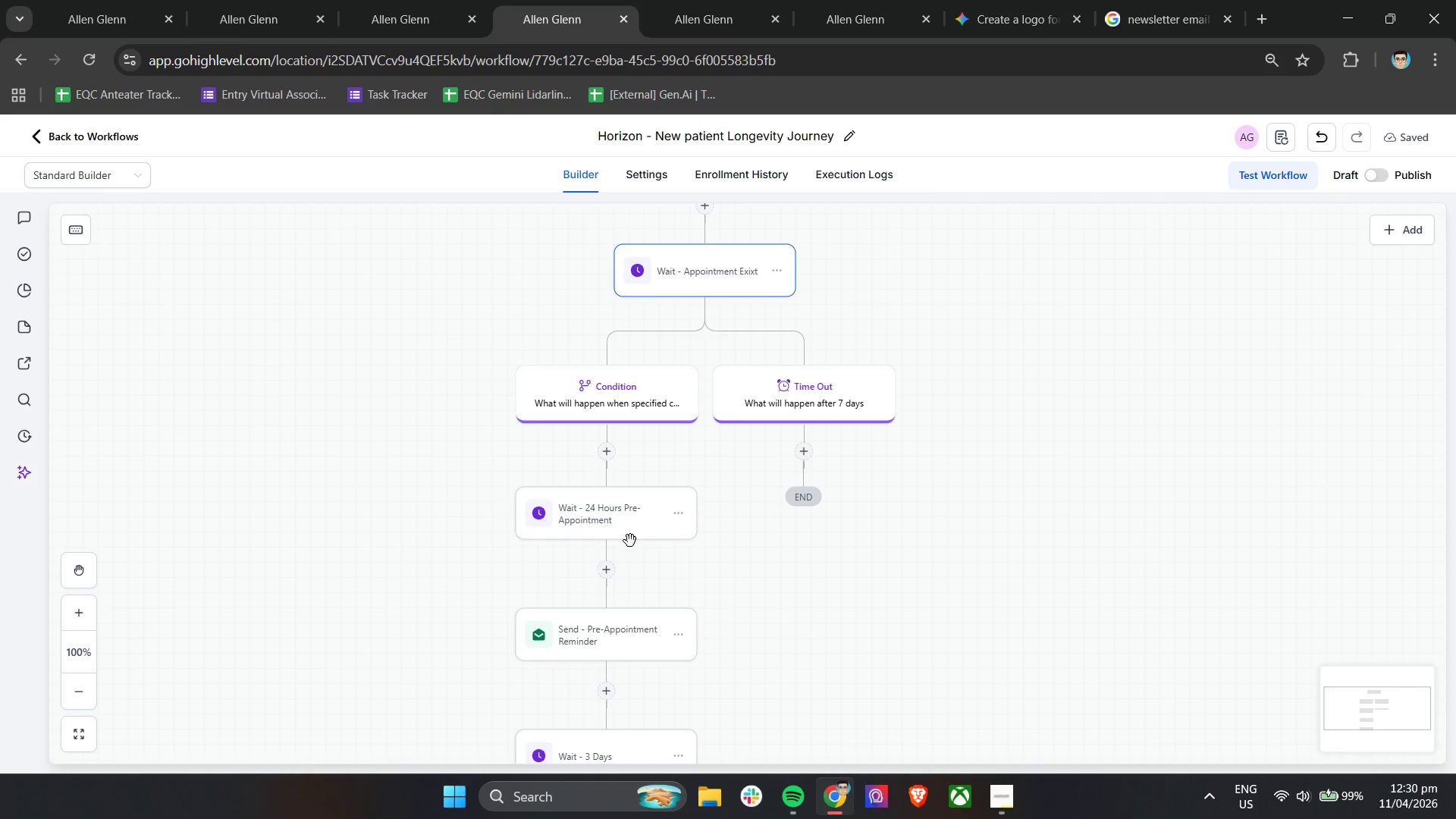 
left_click([617, 521])
 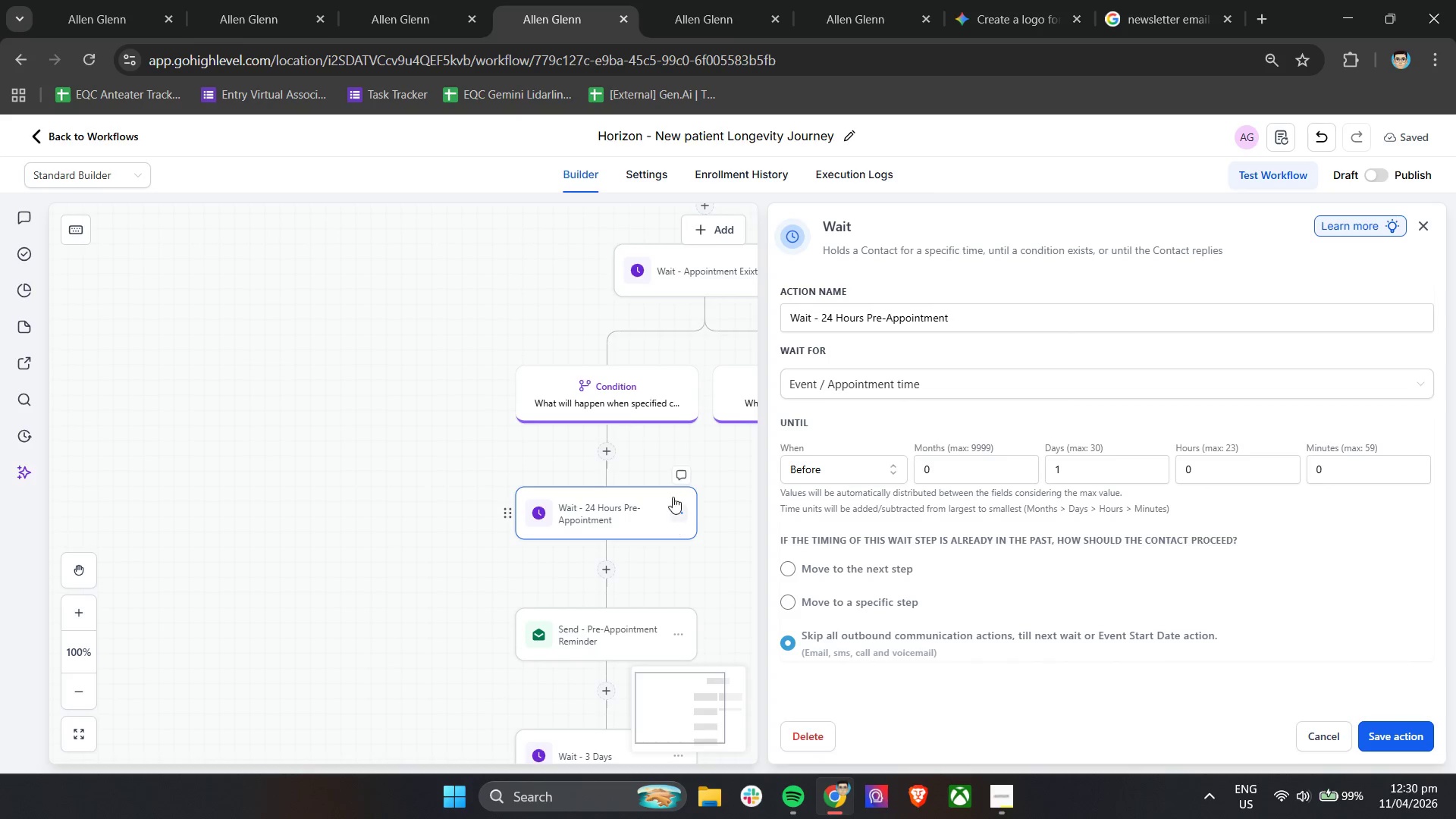 
left_click([458, 290])
 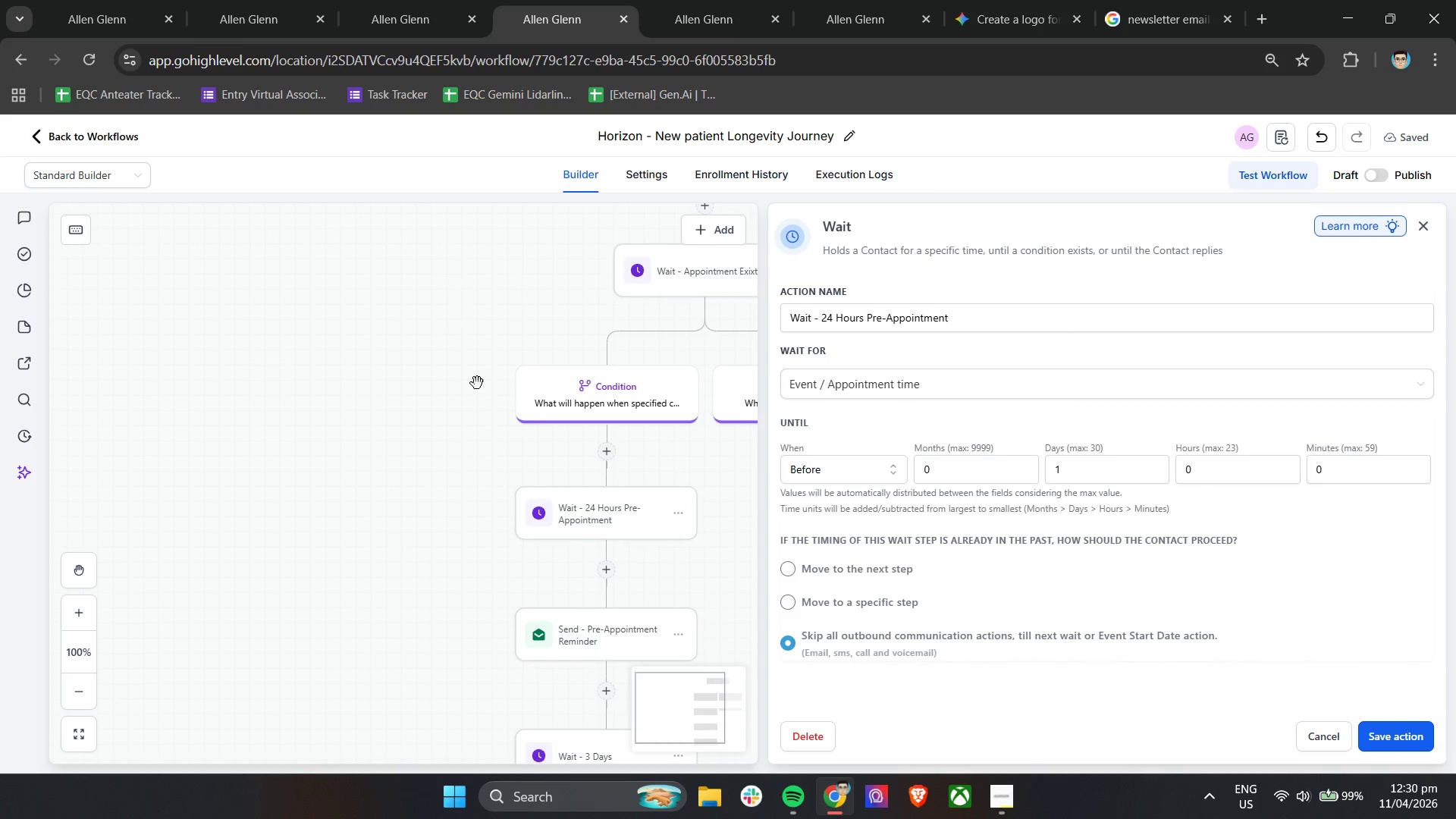 
left_click([681, 366])
 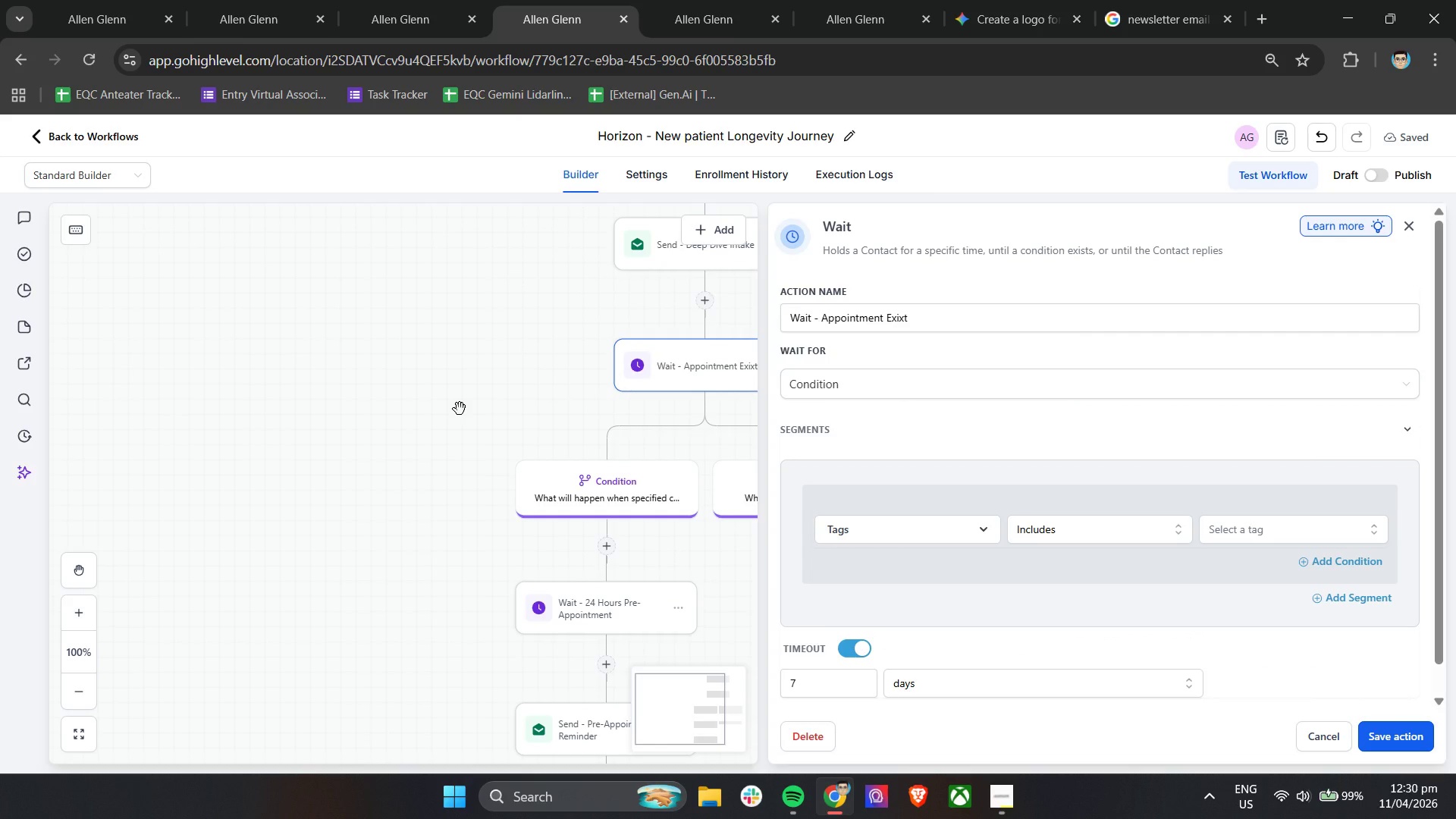 
scroll: coordinate [480, 394], scroll_direction: up, amount: 2.0
 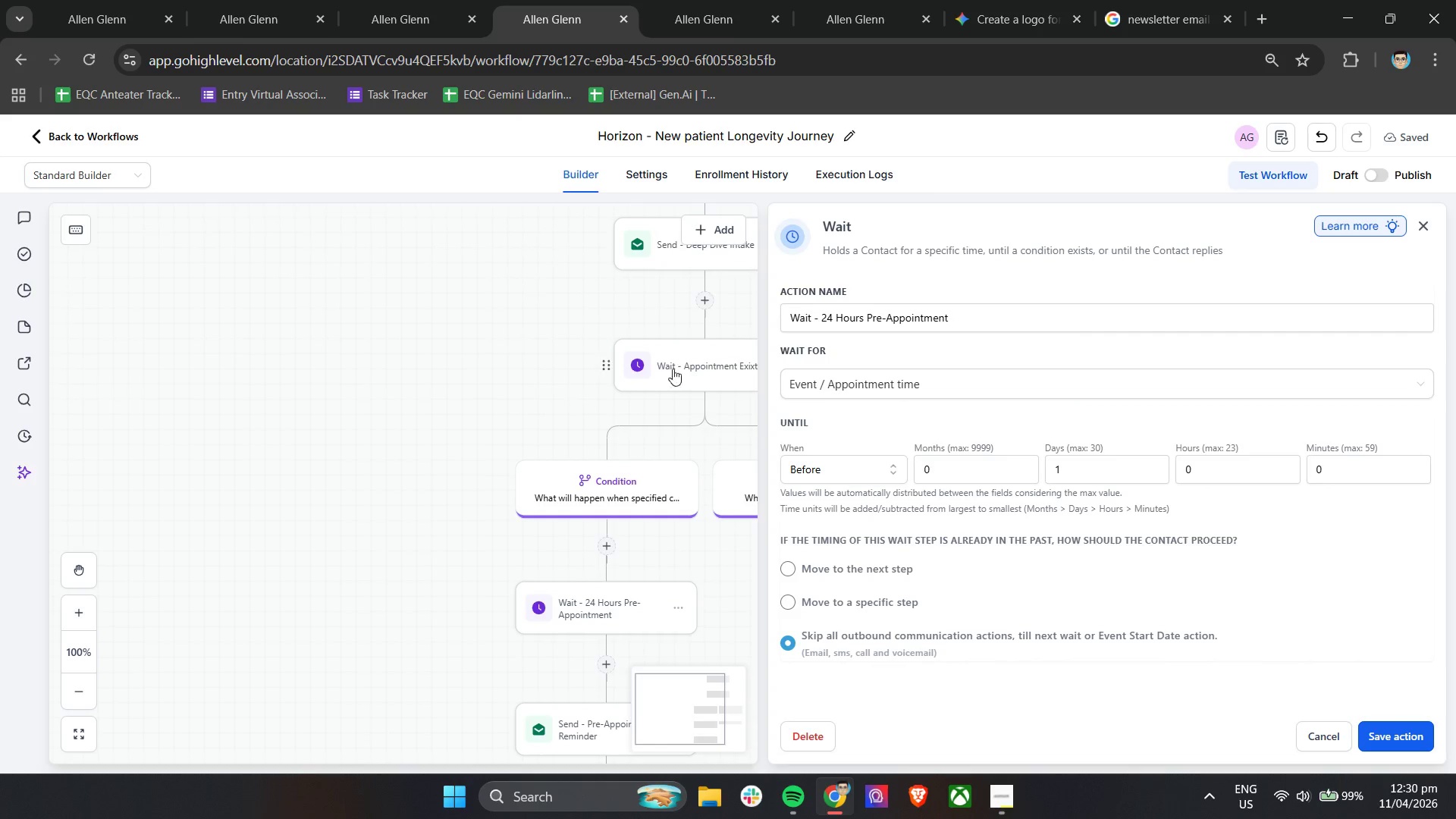 
left_click([251, 0])
 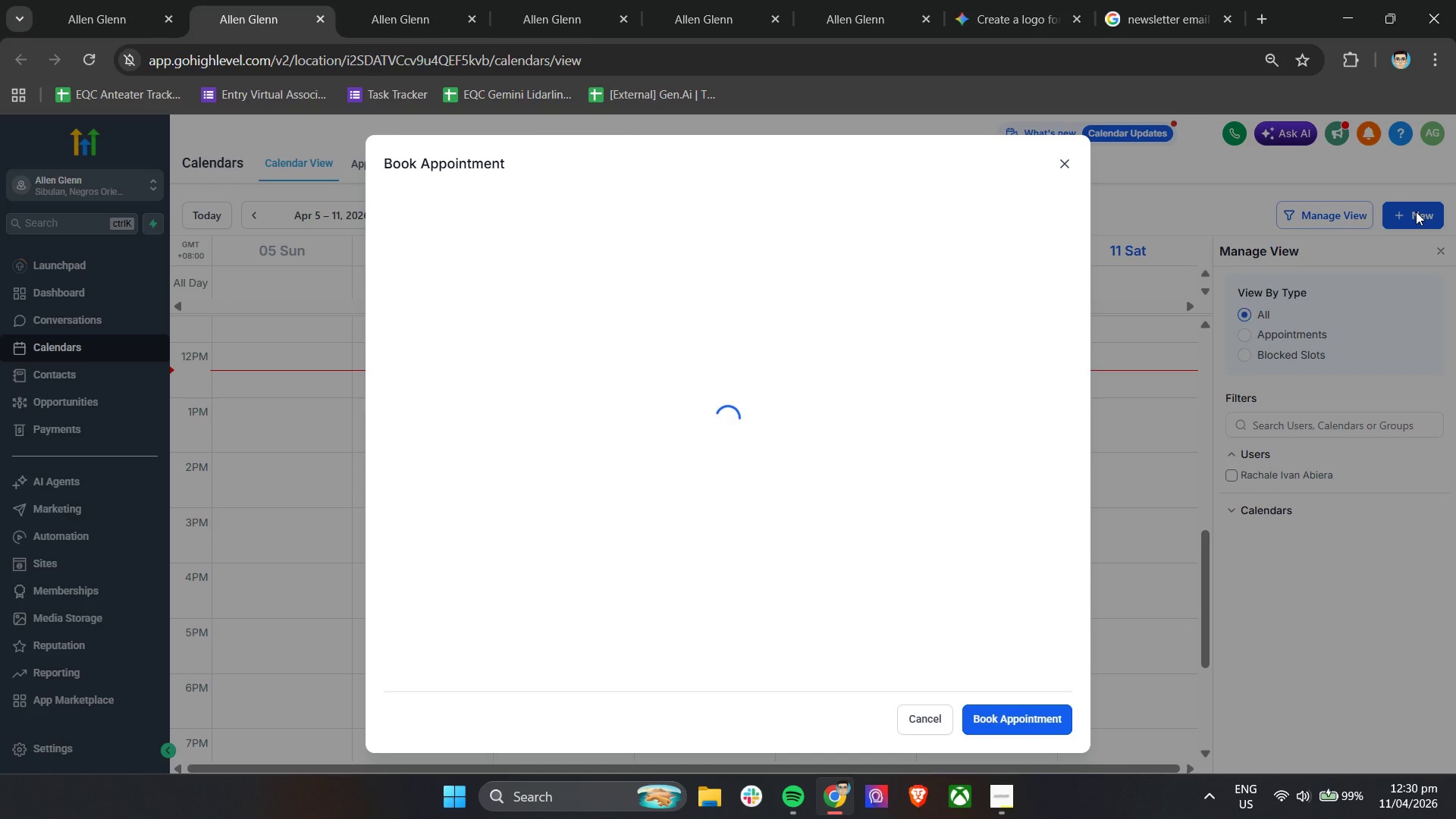 
wait(5.61)
 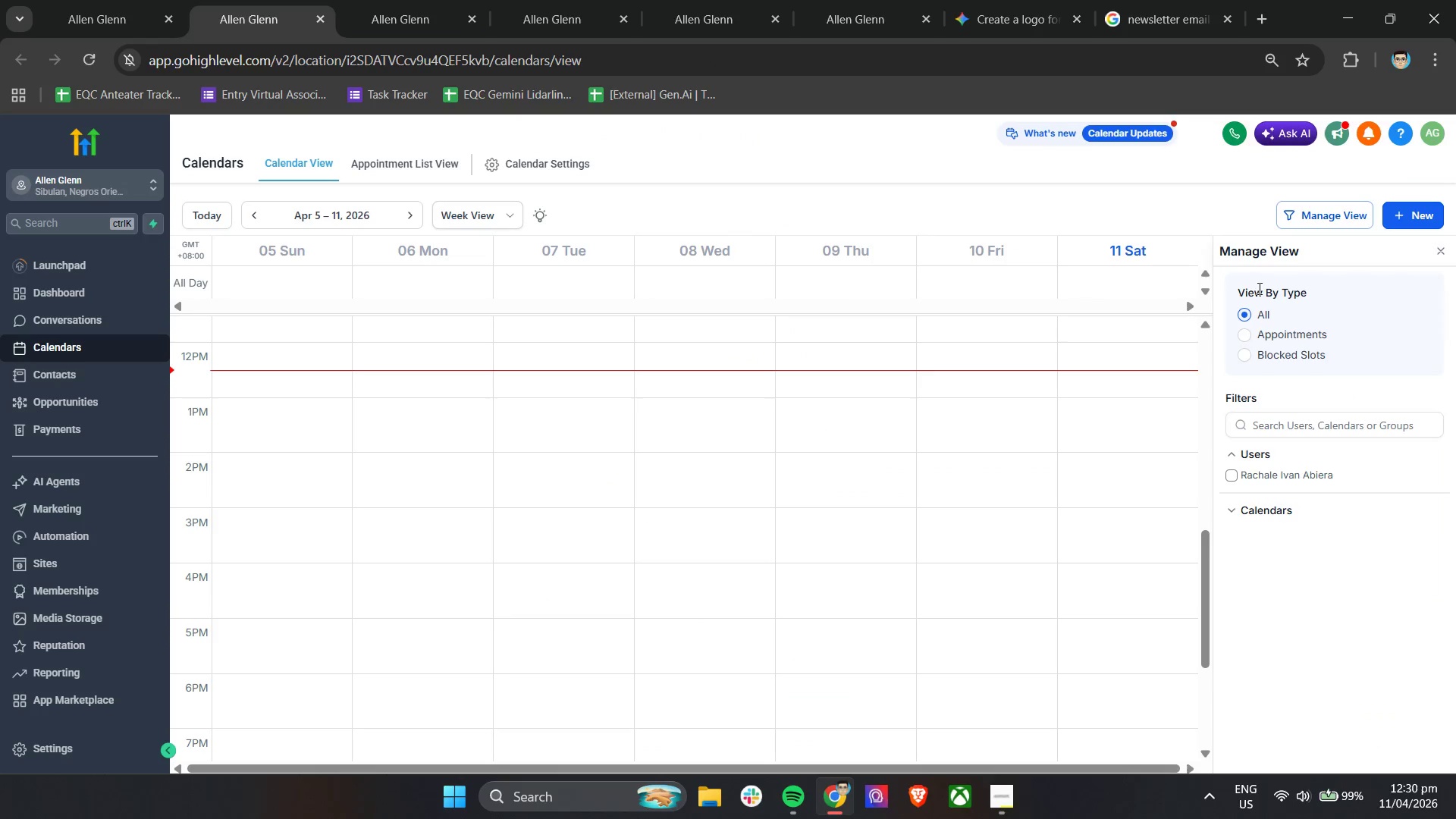 
left_click([1066, 159])
 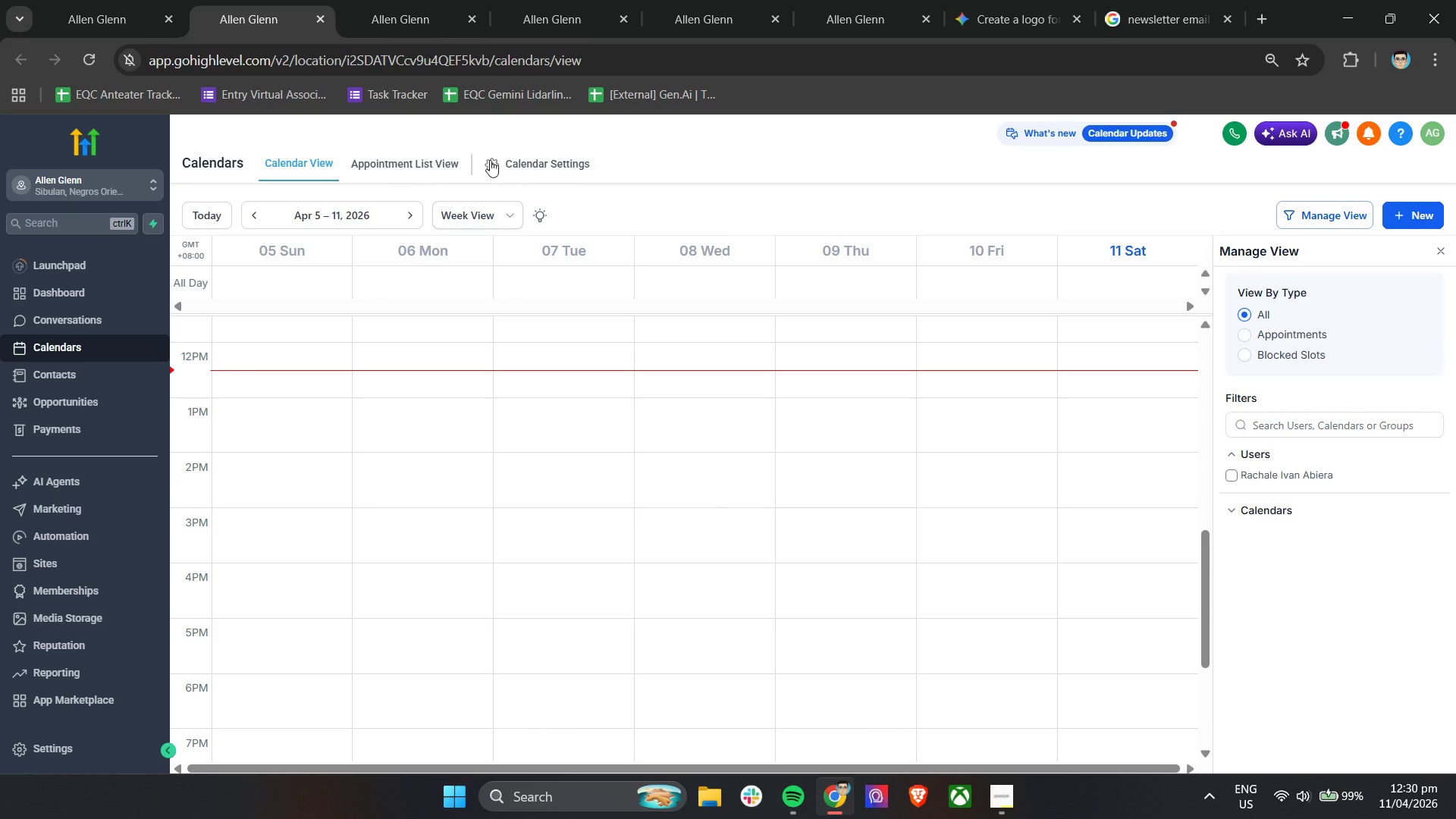 
left_click([499, 159])
 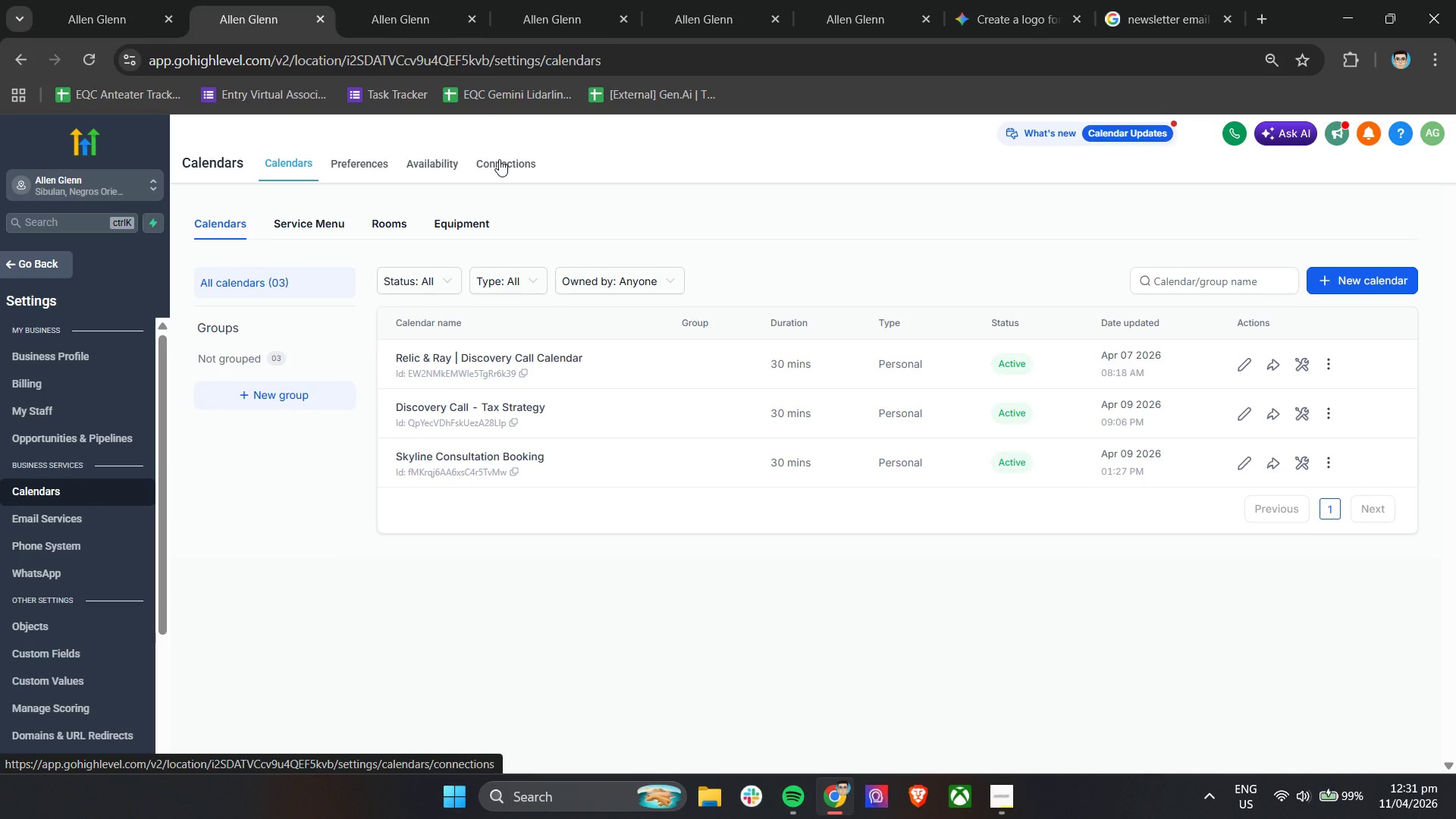 
wait(79.06)
 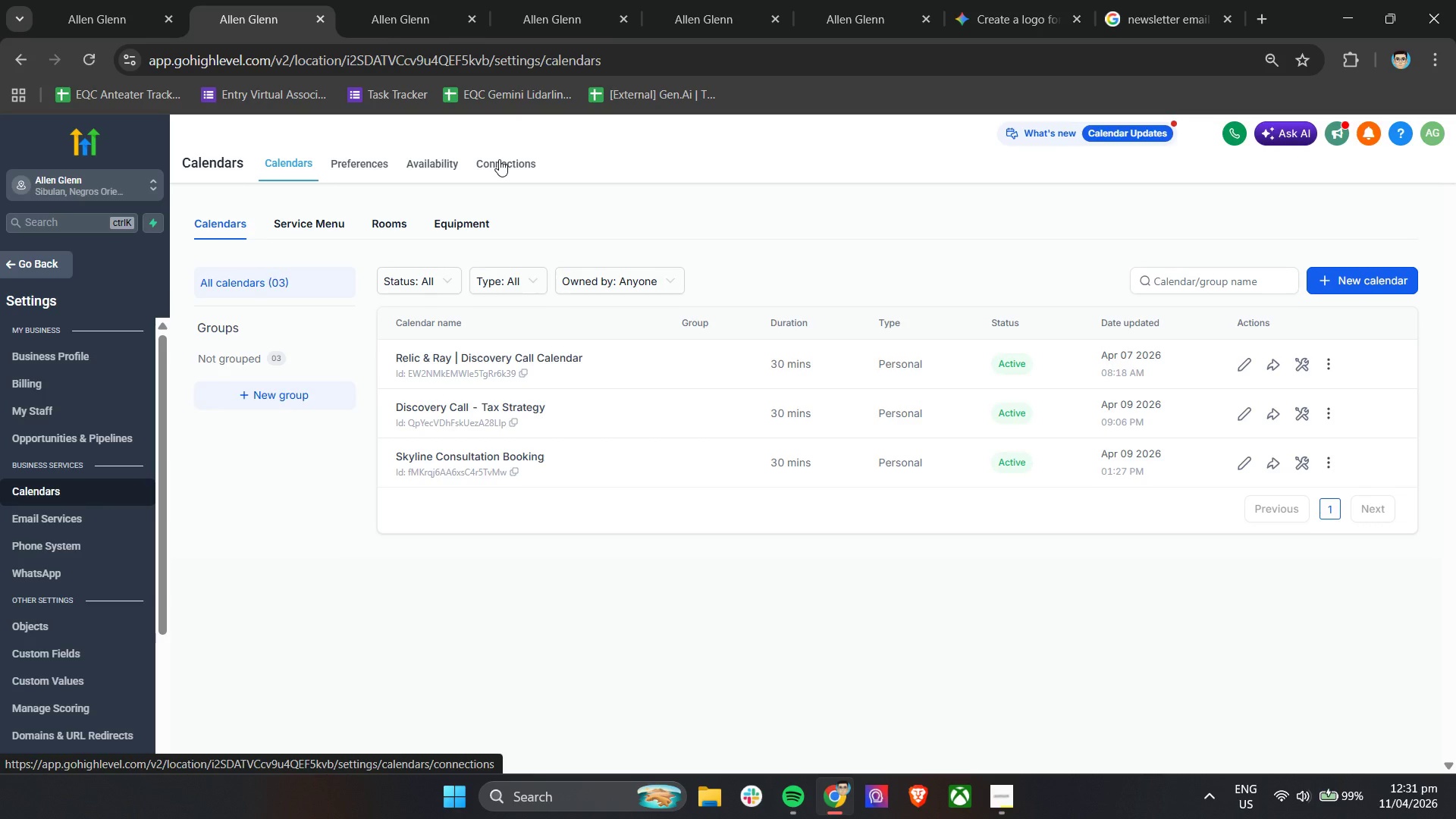 
left_click([1362, 282])
 